 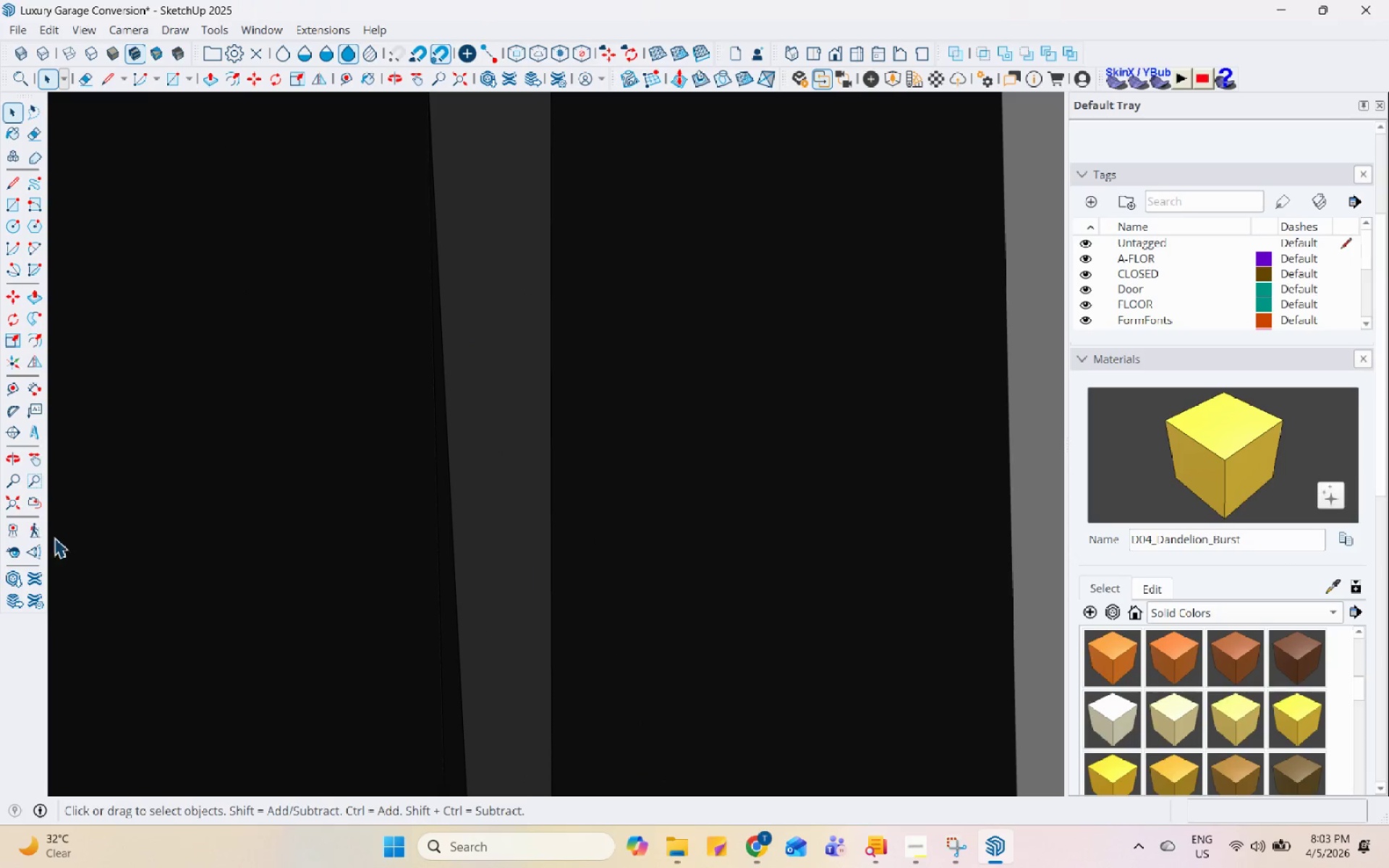 
left_click([17, 504])
 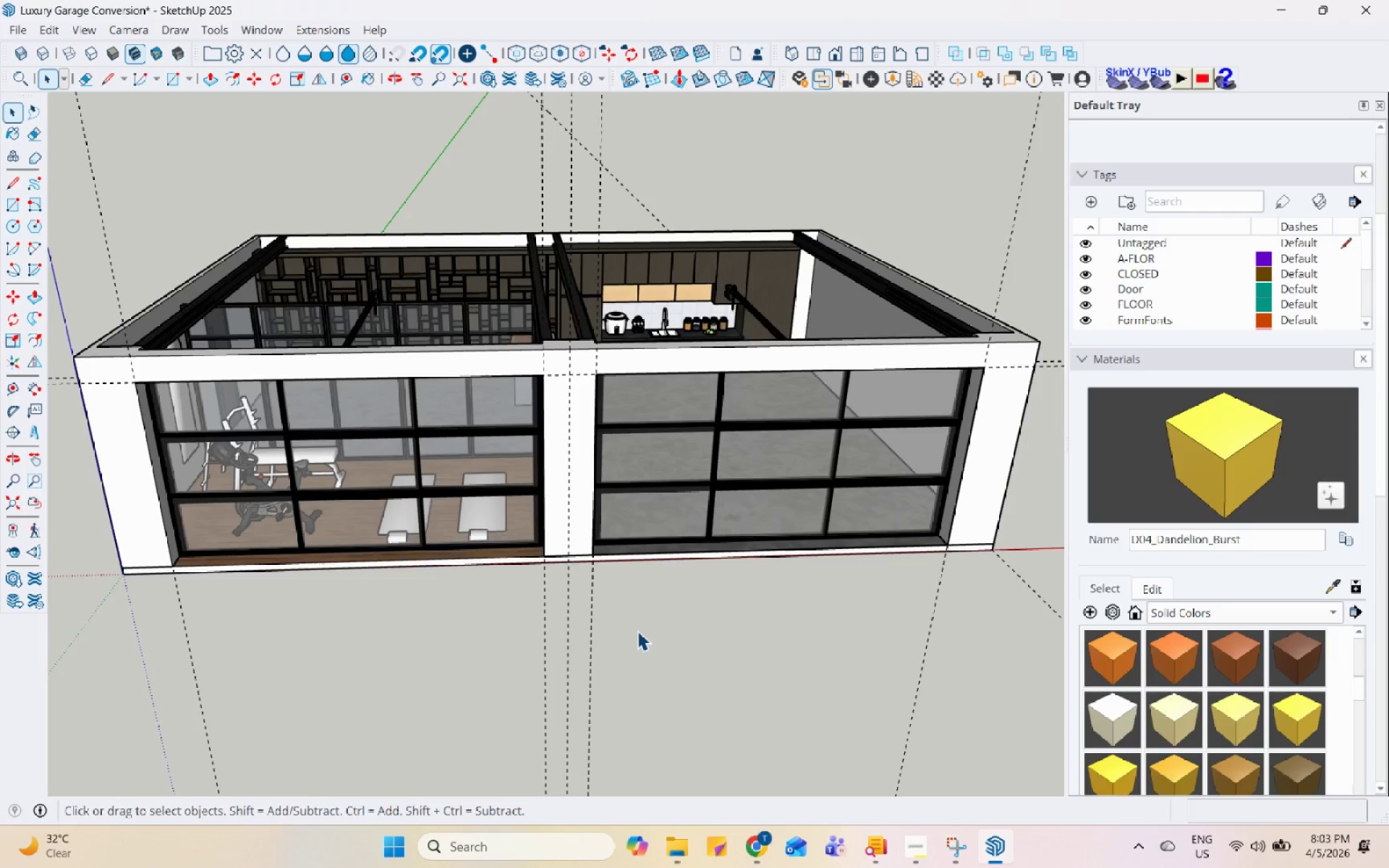 
left_click([577, 727])
 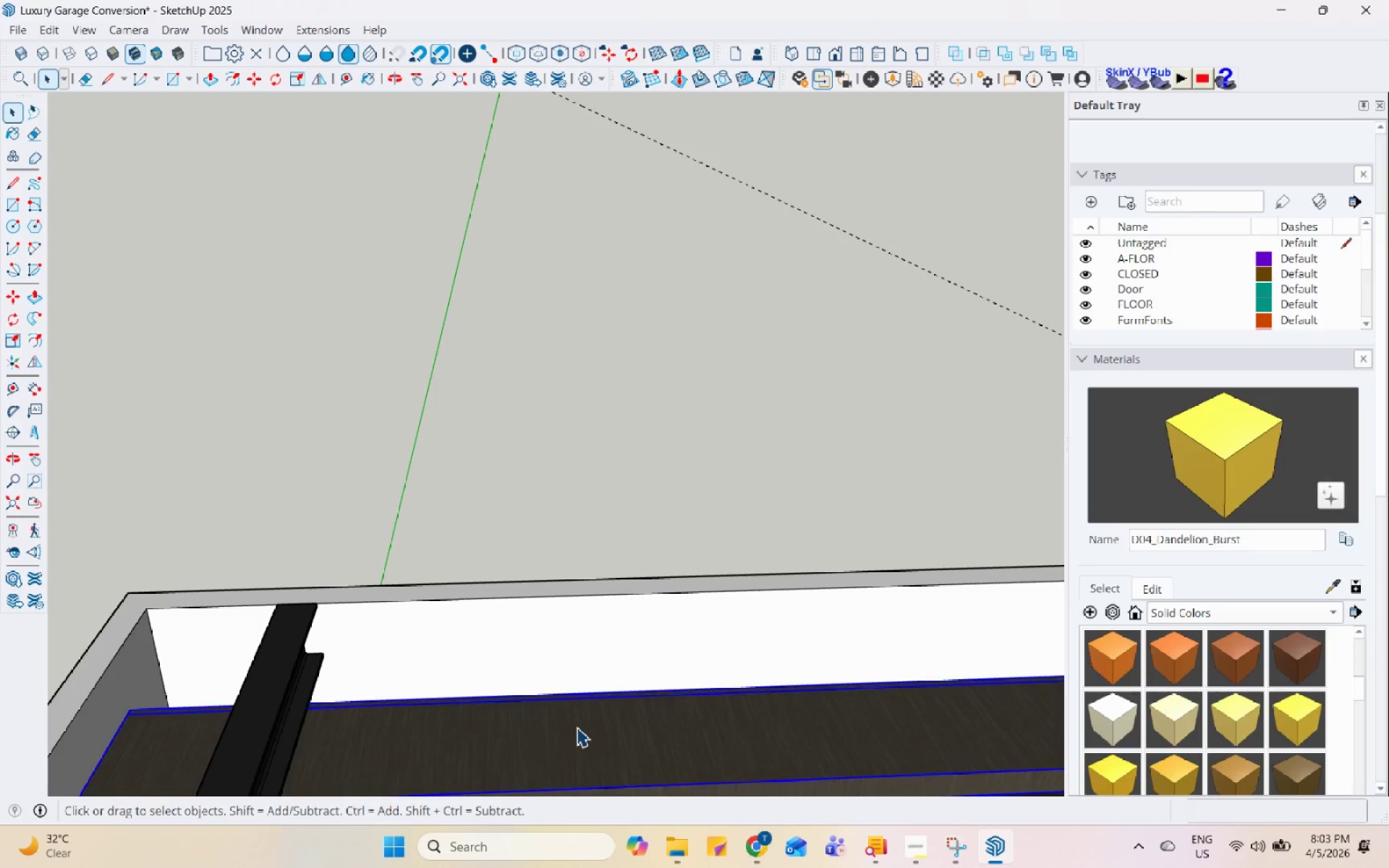 
scroll: coordinate [498, 437], scroll_direction: up, amount: 2.0
 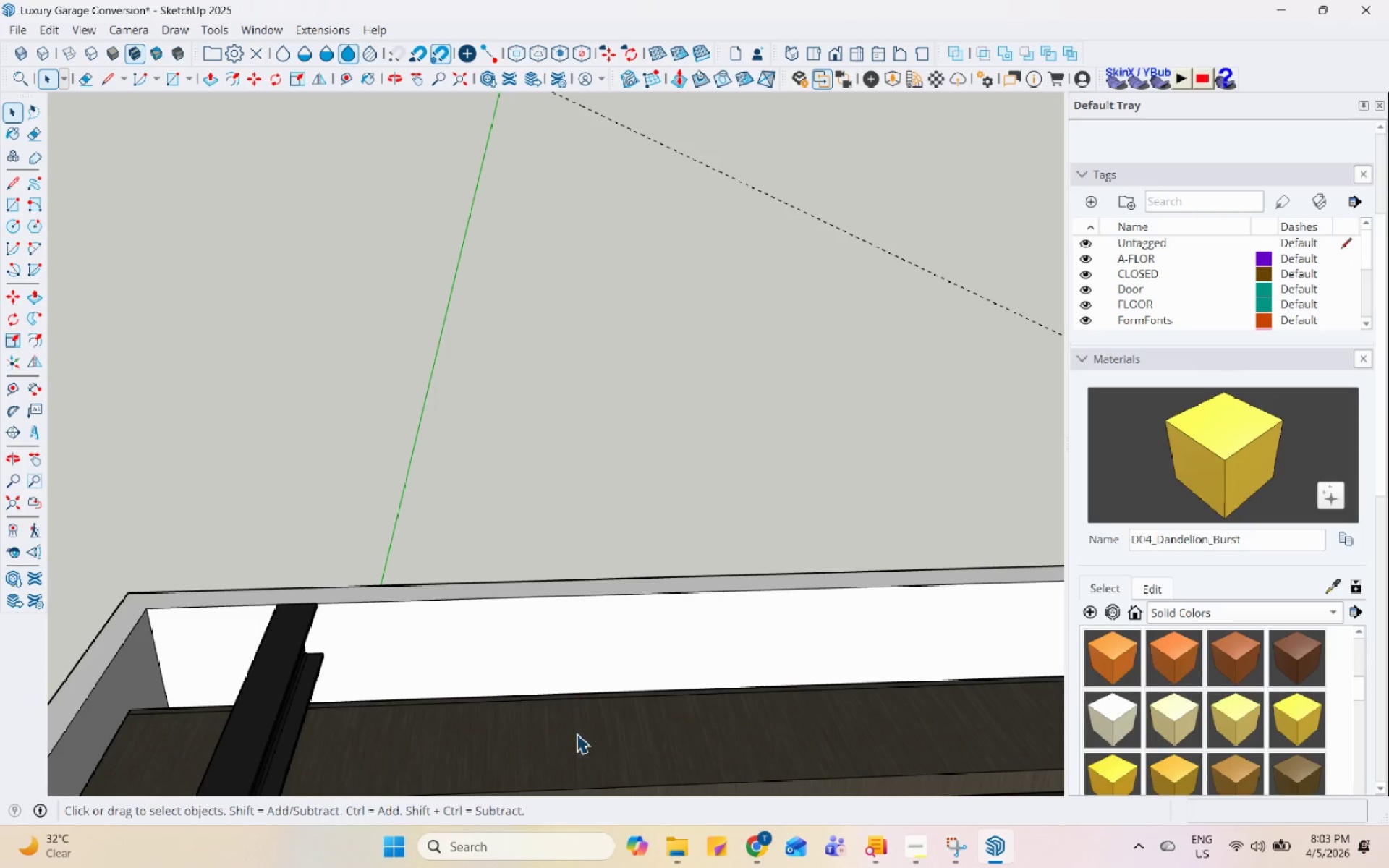 
double_click([577, 727])
 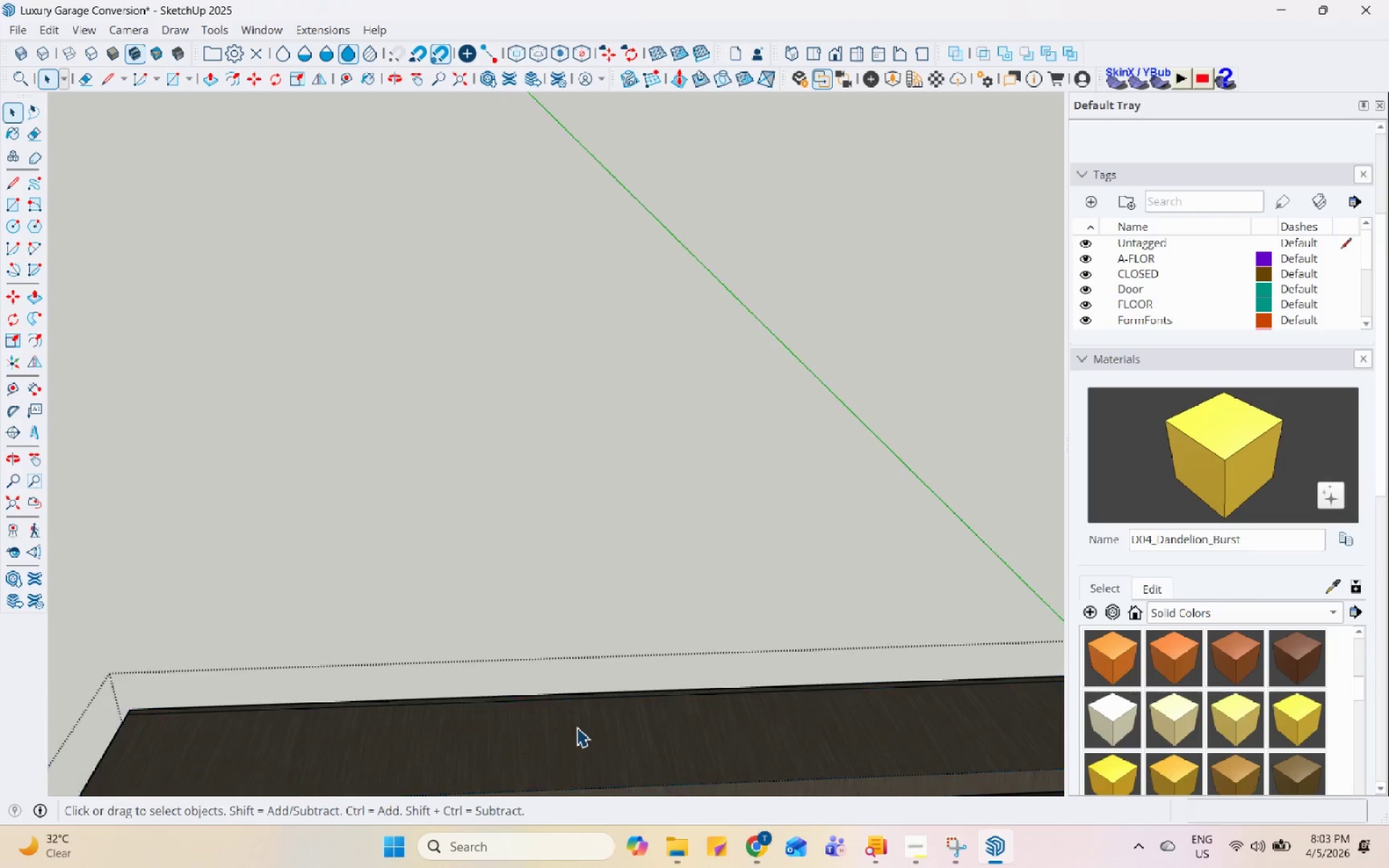 
triple_click([577, 727])
 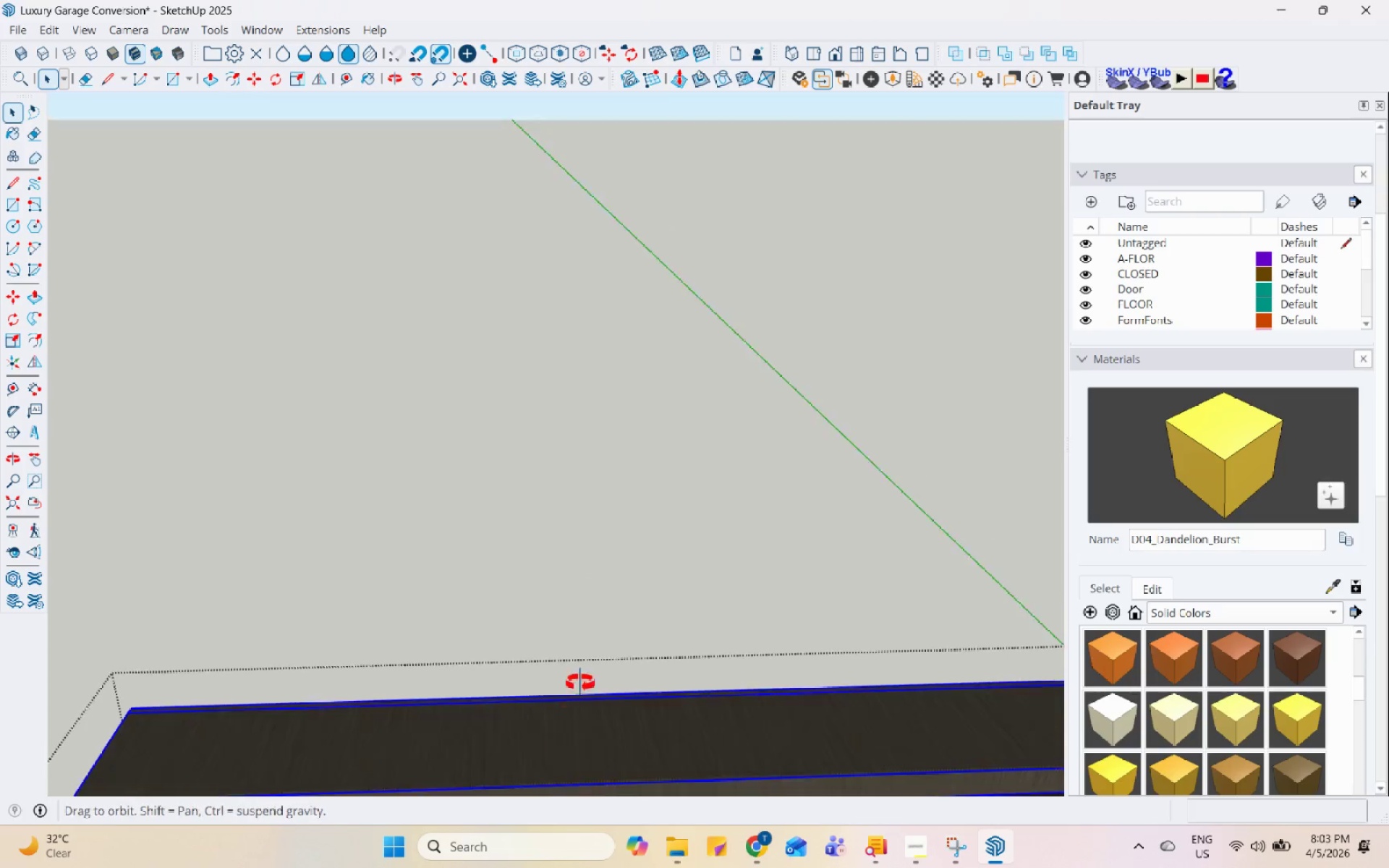 
scroll: coordinate [438, 477], scroll_direction: down, amount: 10.0
 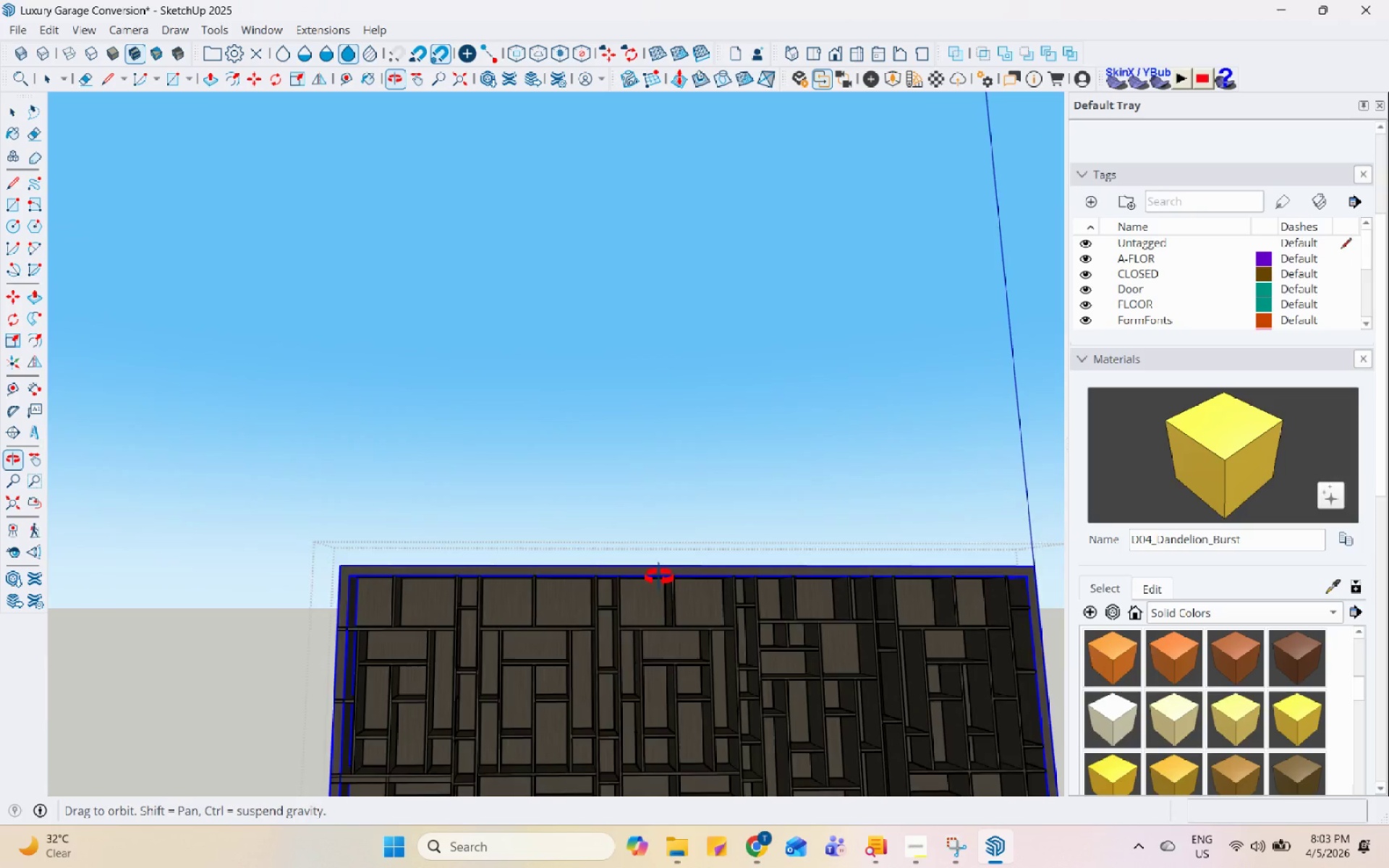 
left_click([655, 586])
 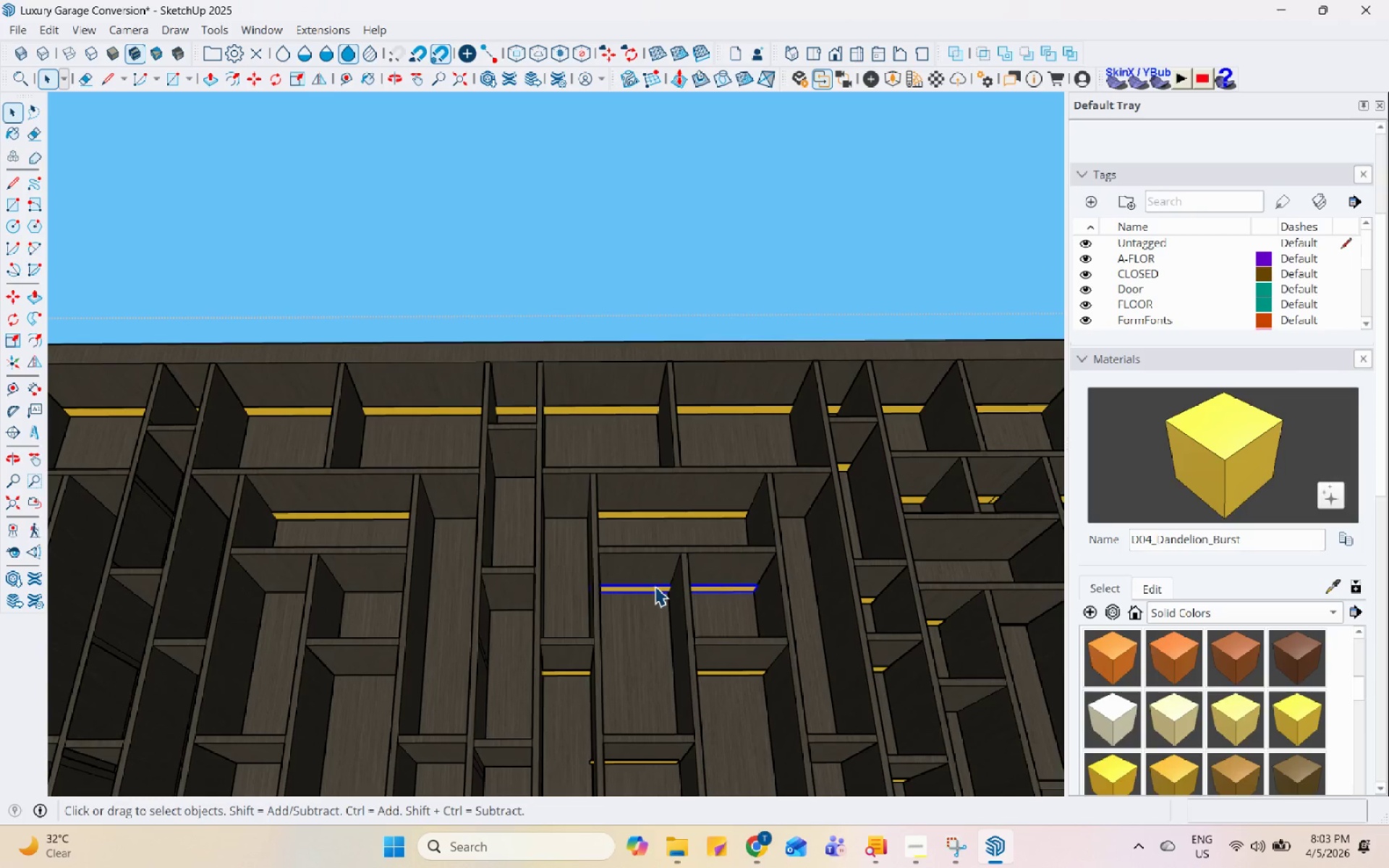 
scroll: coordinate [655, 586], scroll_direction: up, amount: 12.0
 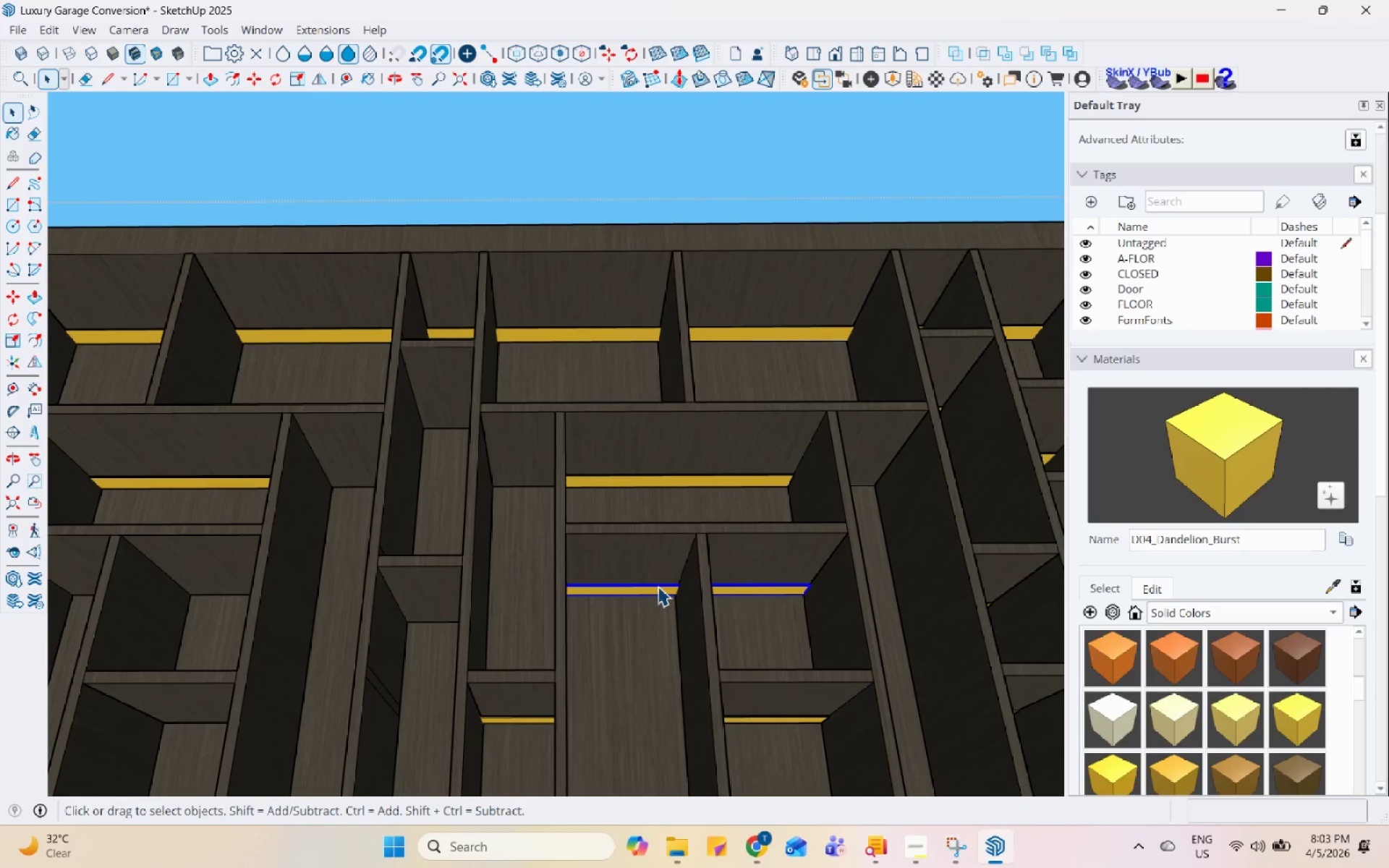 
key(M)
 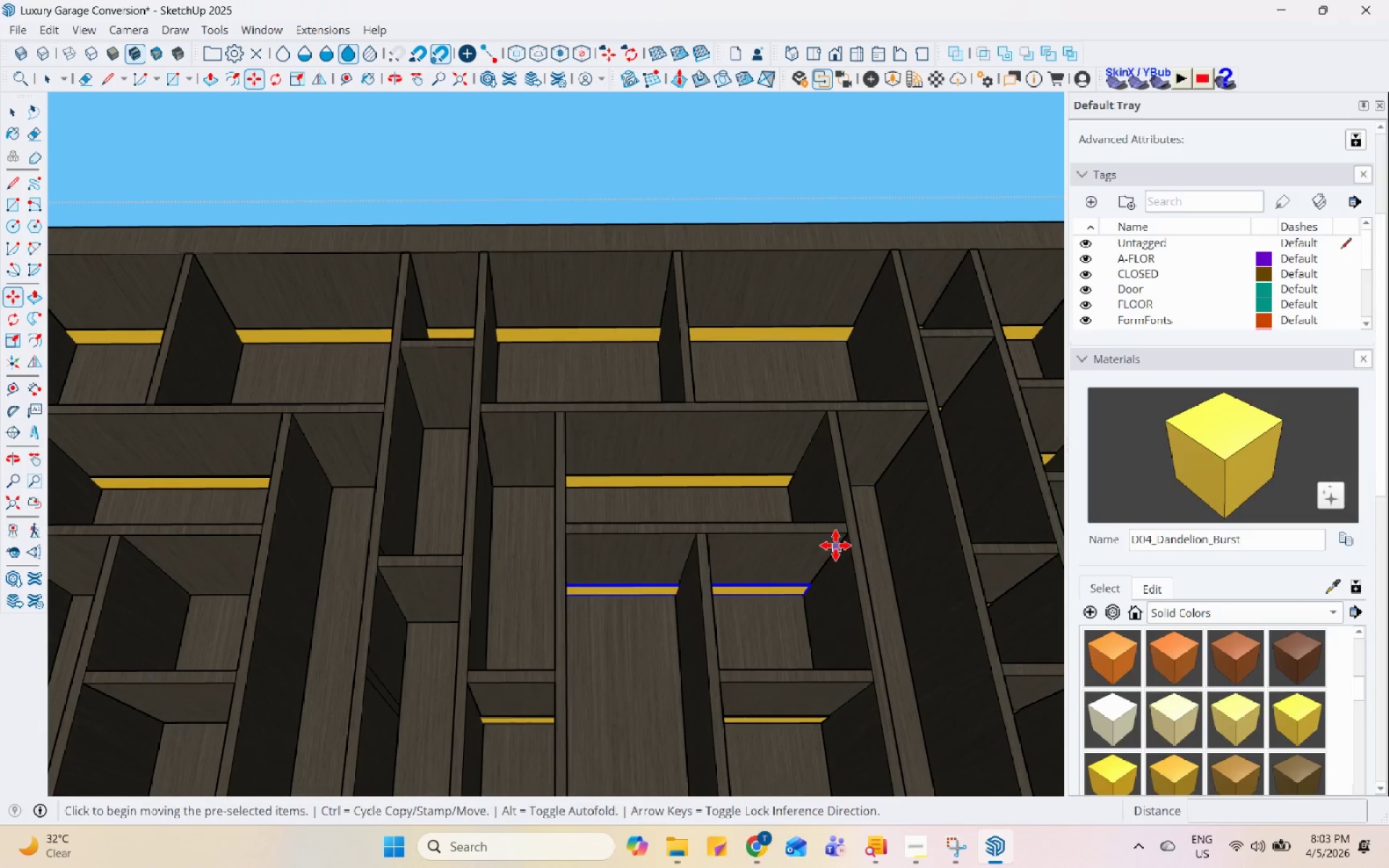 
key(Control+ControlLeft)
 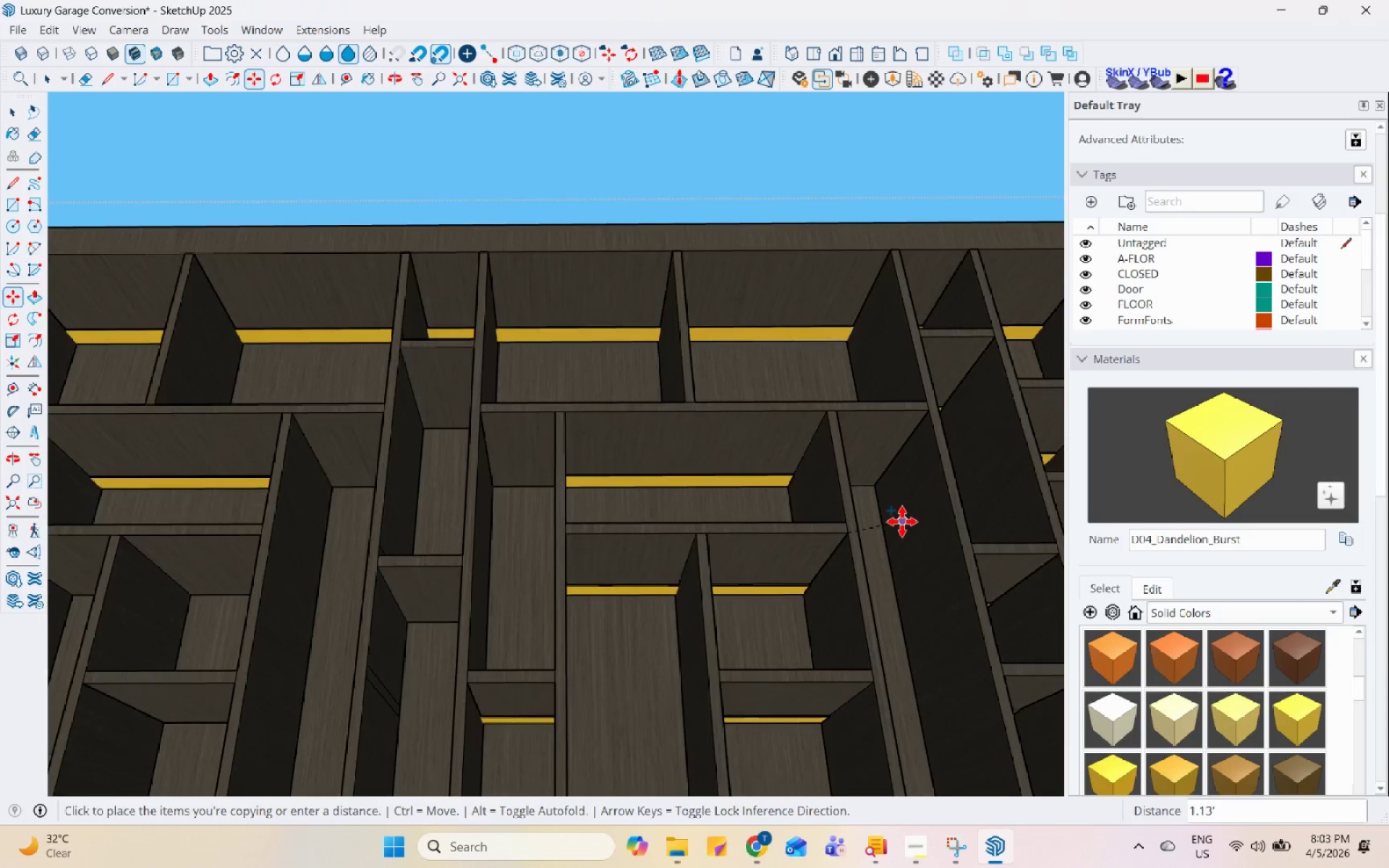 
scroll: coordinate [494, 545], scroll_direction: up, amount: 1.0
 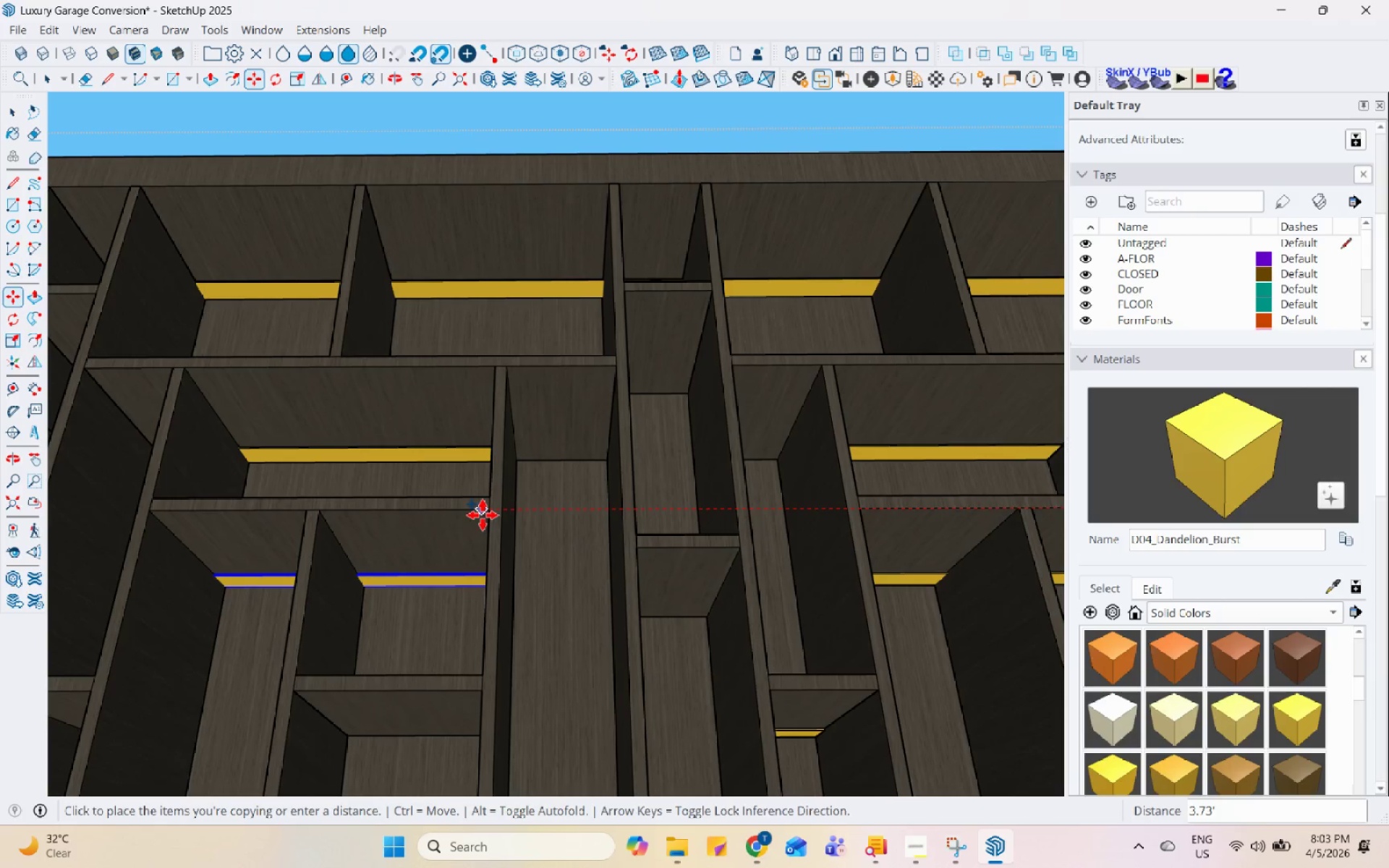 
left_click([483, 515])
 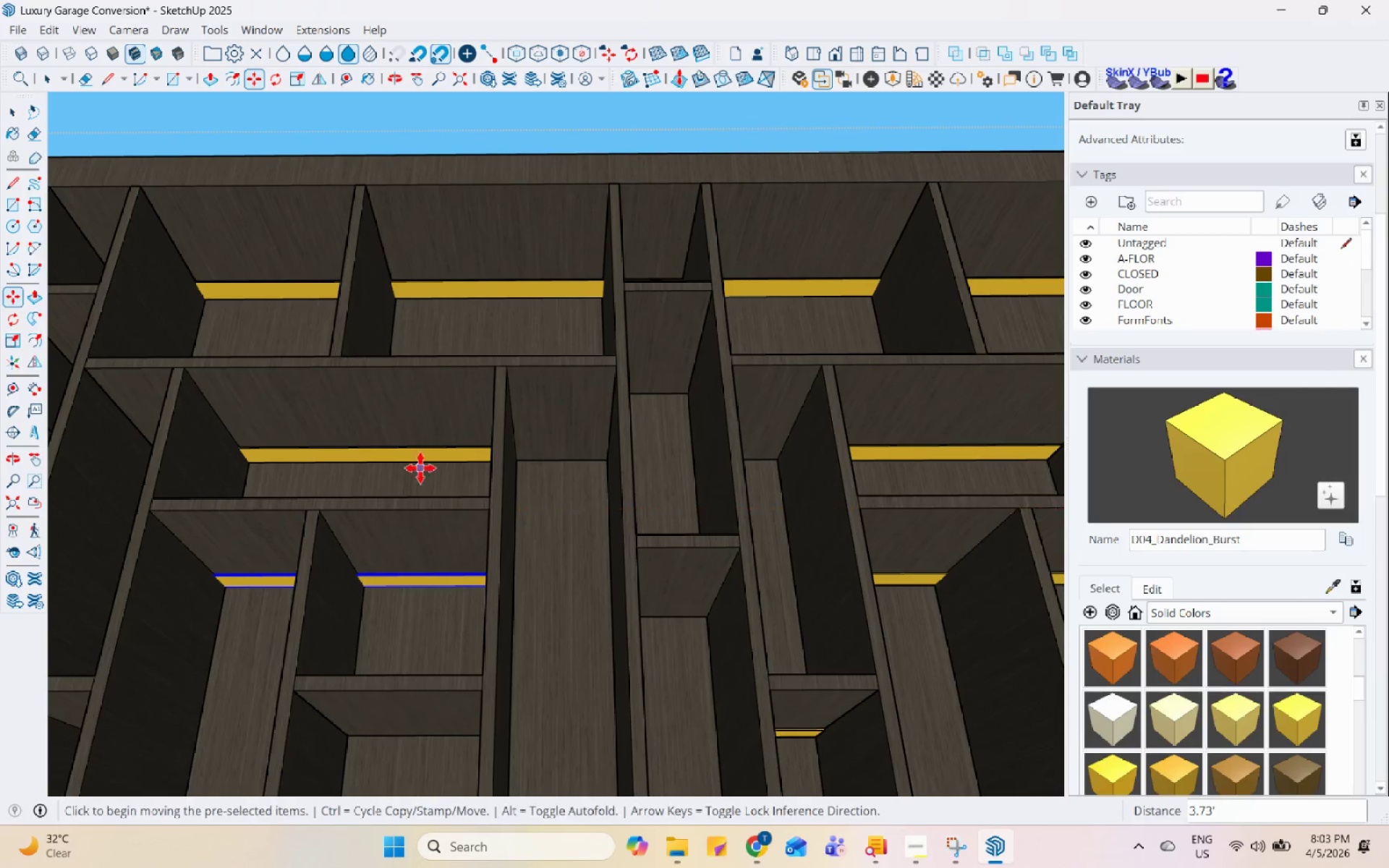 
scroll: coordinate [381, 425], scroll_direction: down, amount: 5.0
 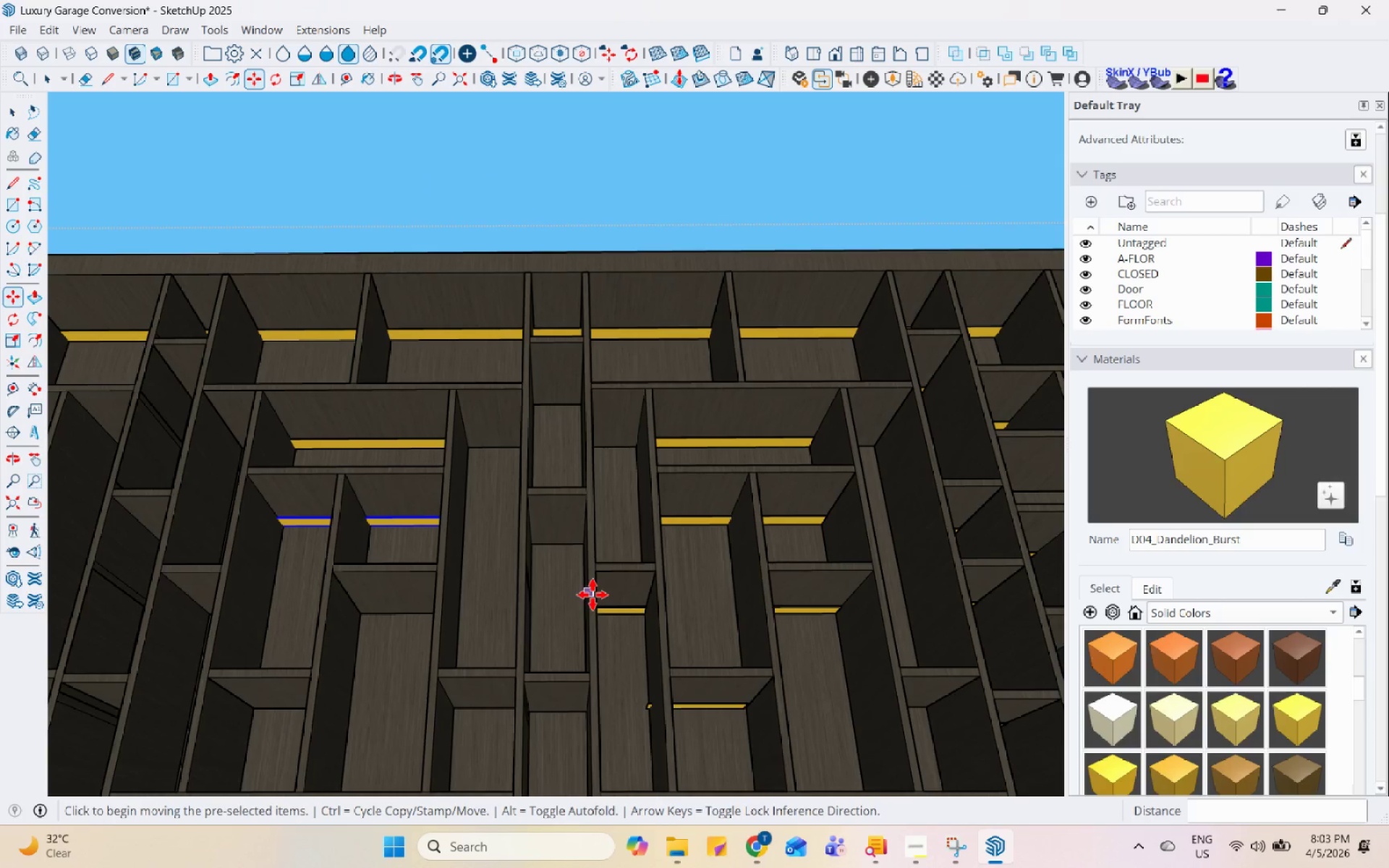 
key(Space)
 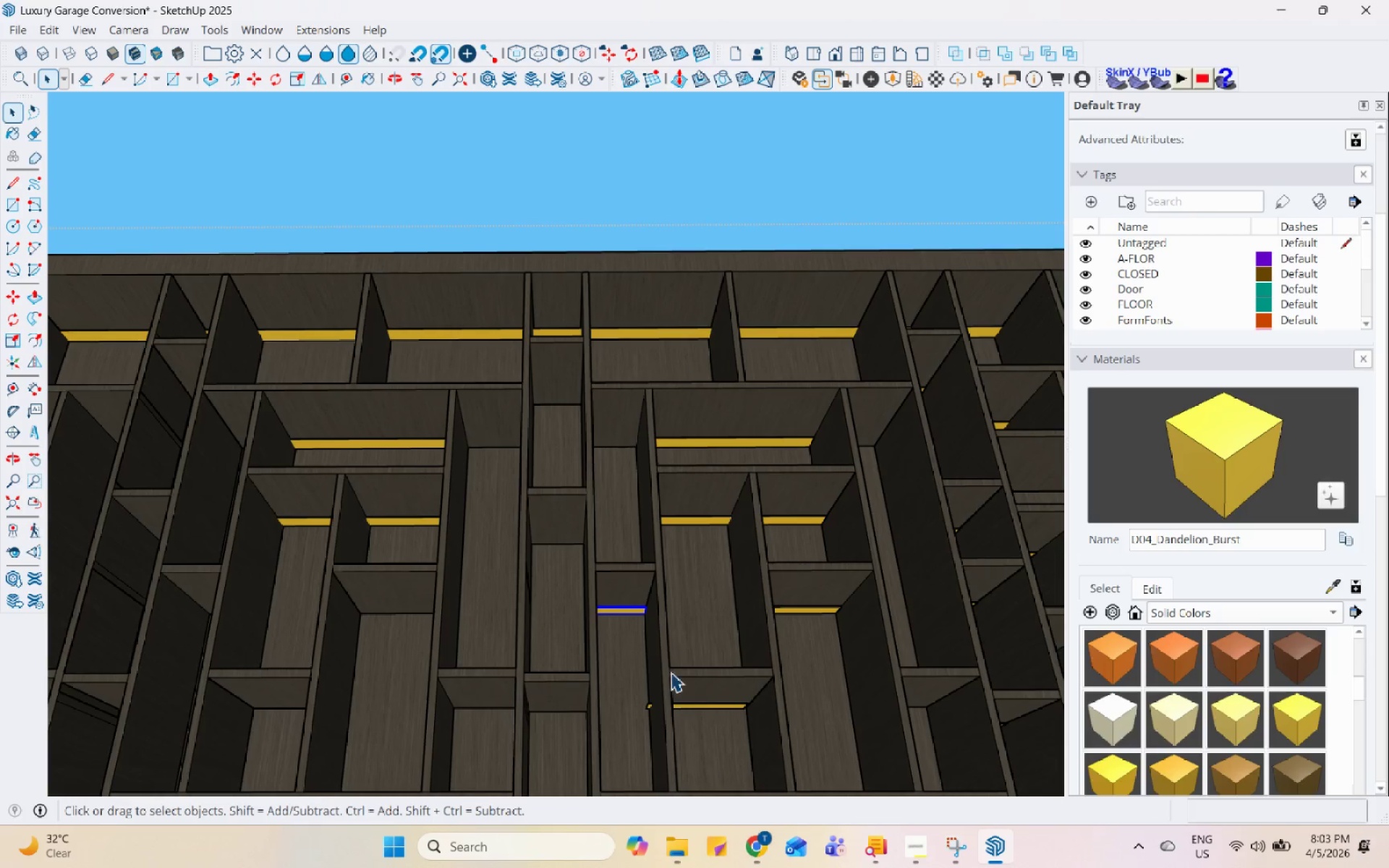 
hold_key(key=ControlLeft, duration=0.94)
left_click([708, 706])
 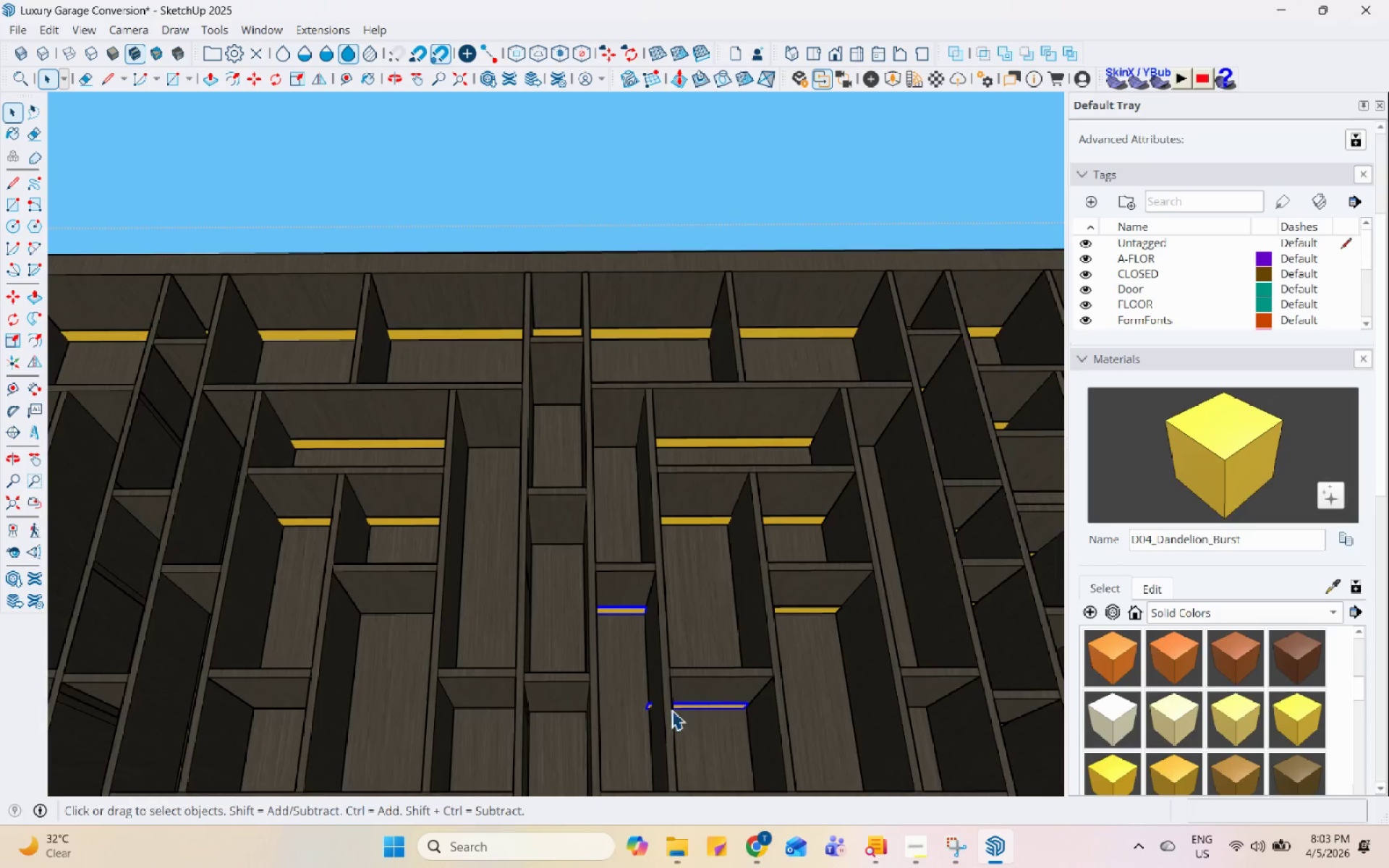 
key(S)
 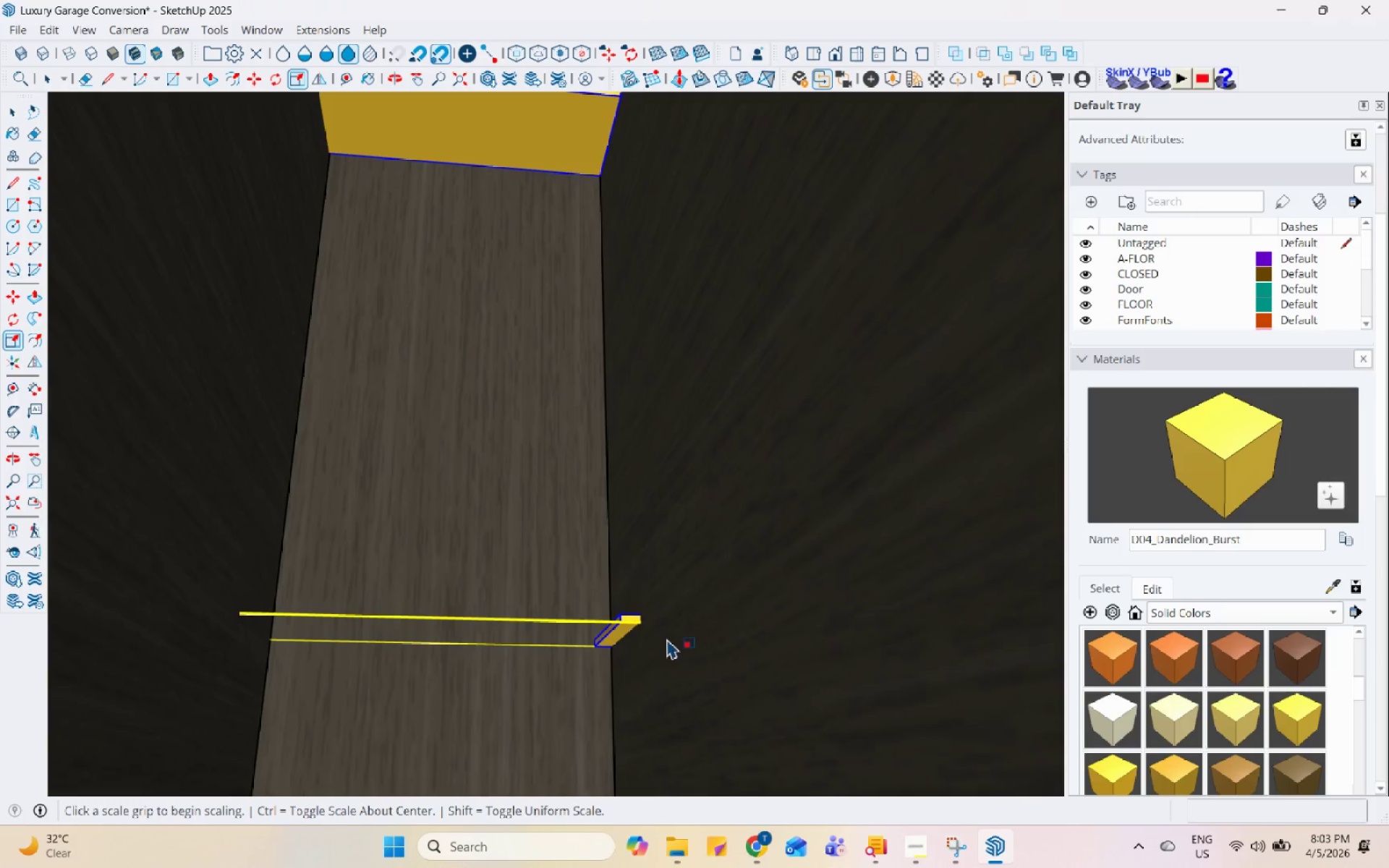 
key(Space)
 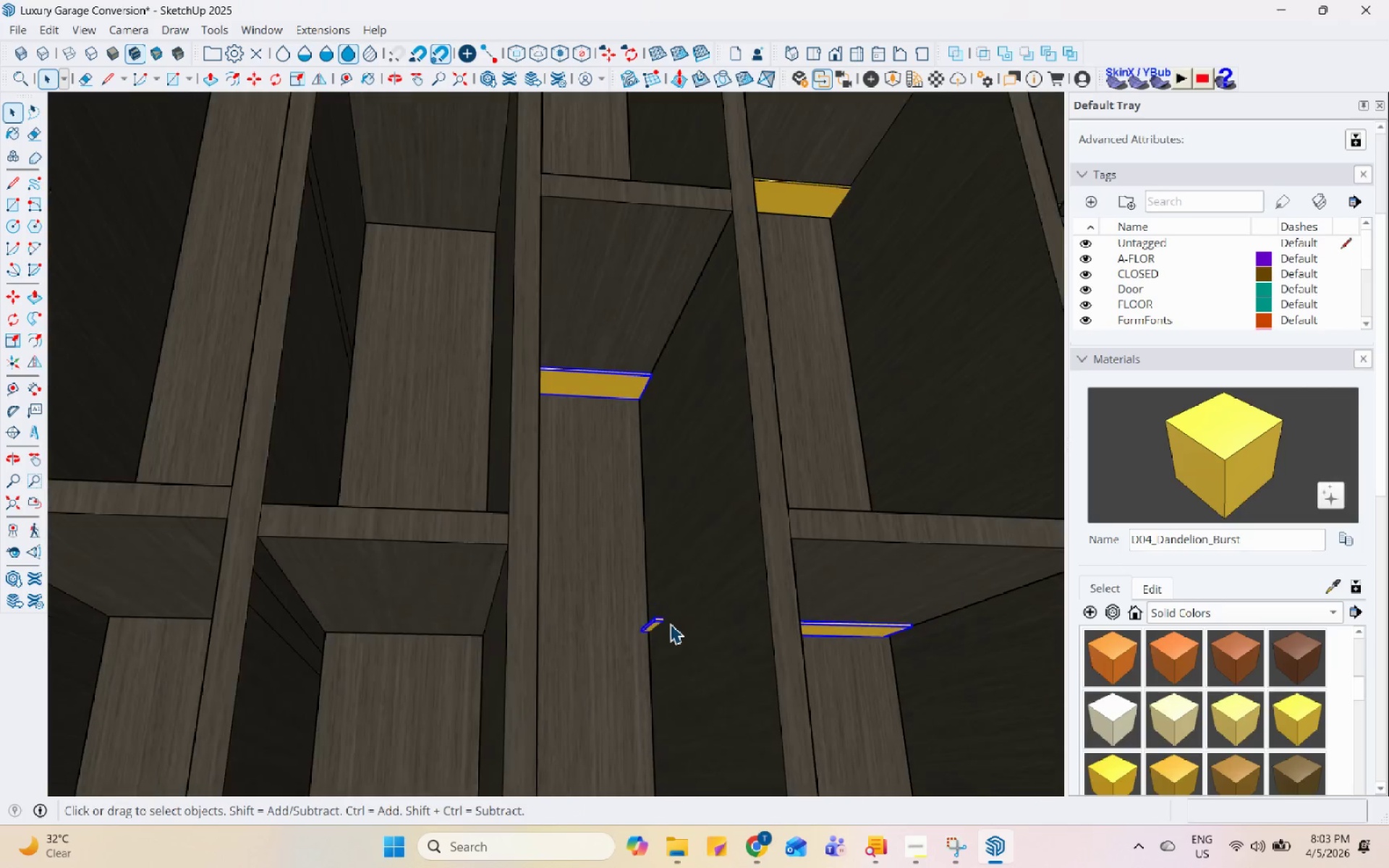 
left_click([662, 621])
 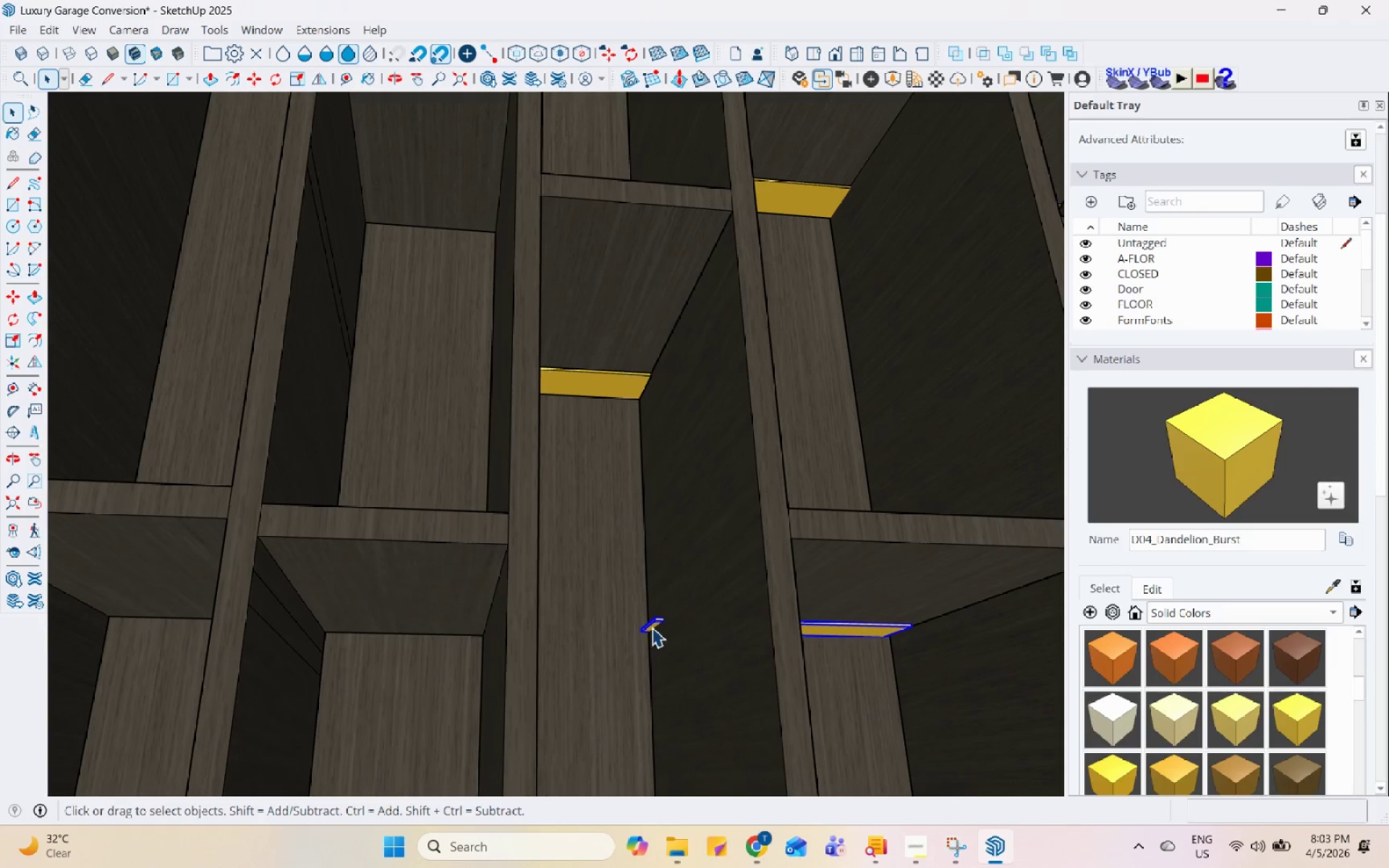 
scroll: coordinate [674, 624], scroll_direction: up, amount: 9.0
 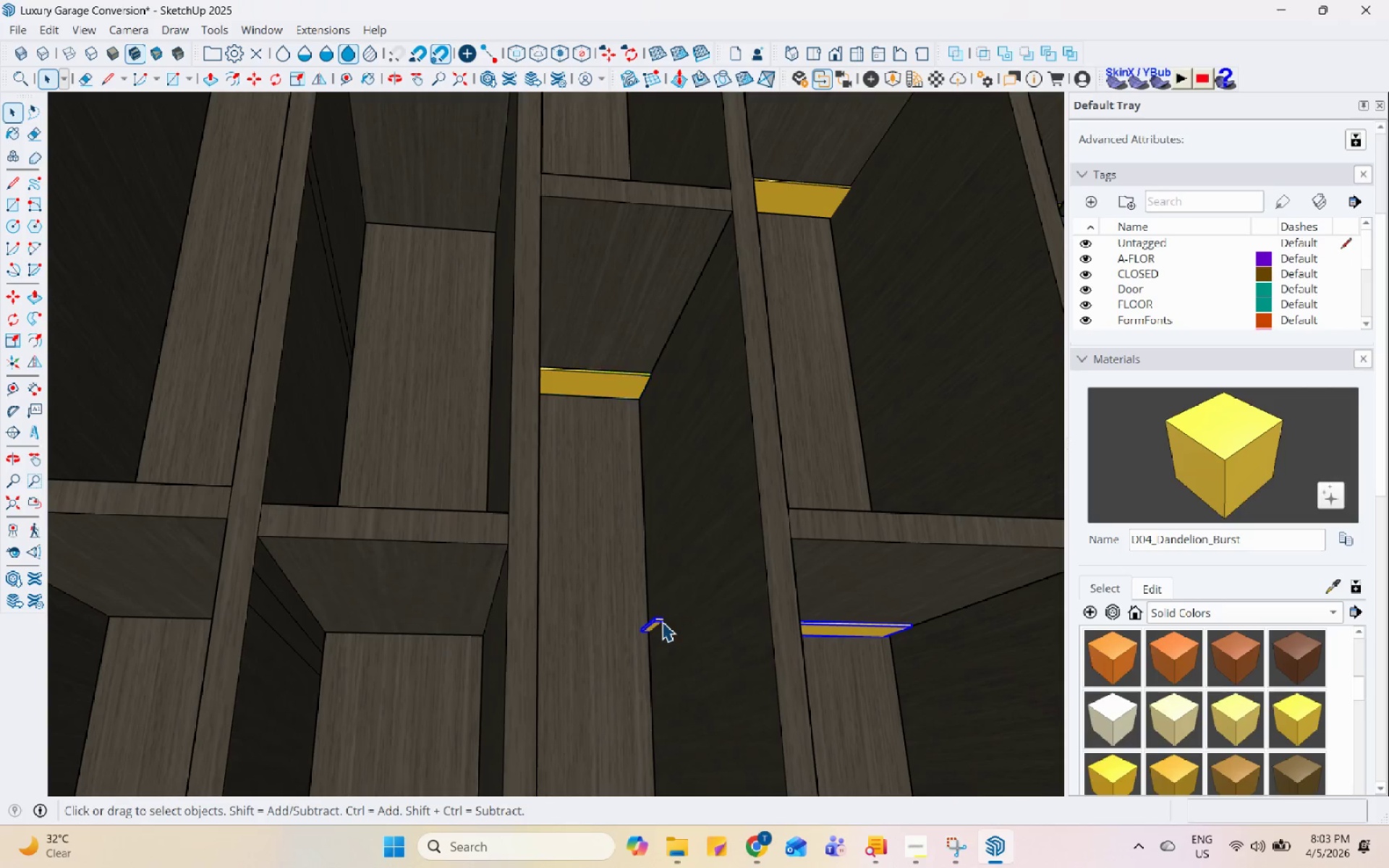 
key(S)
 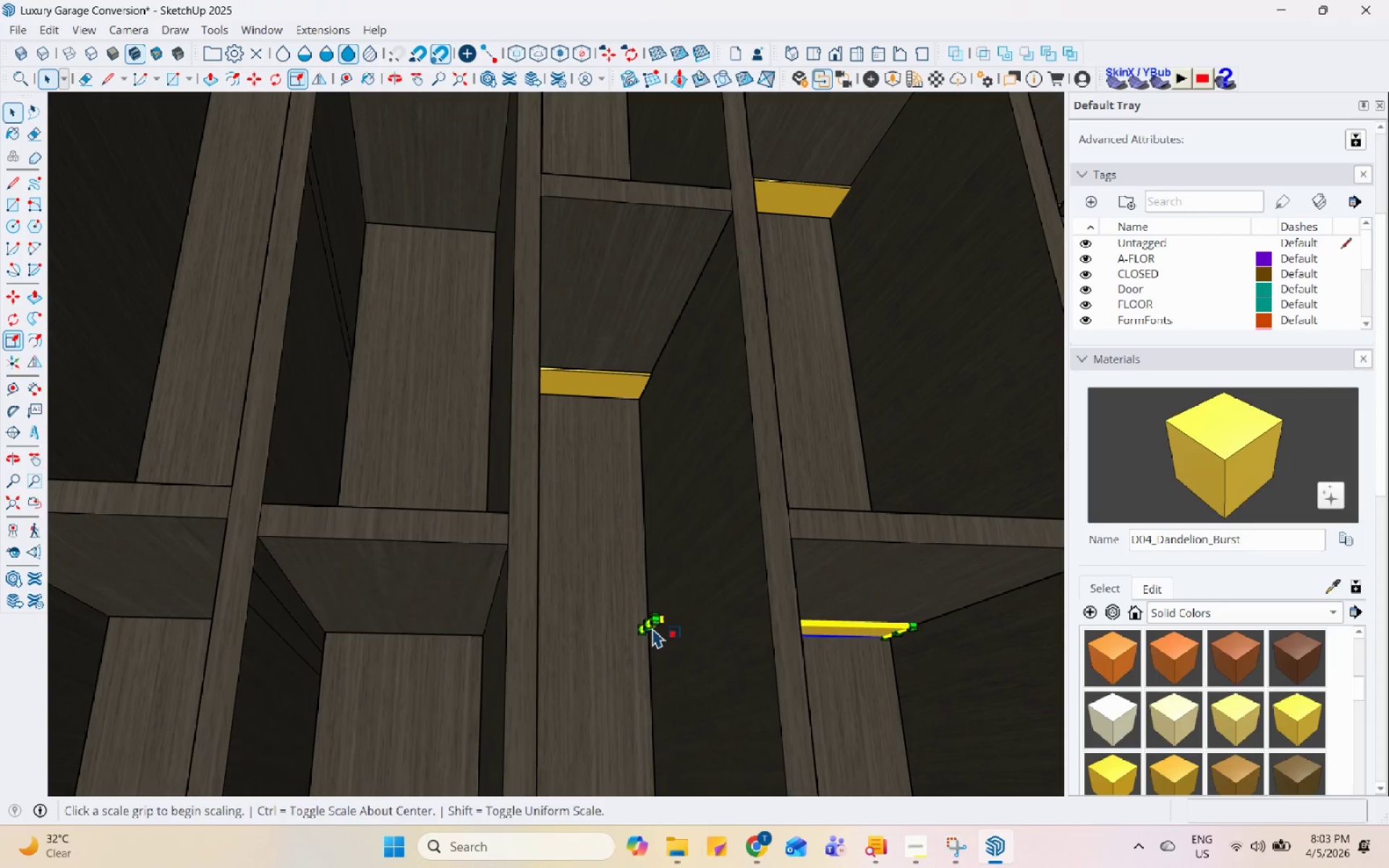 
scroll: coordinate [613, 628], scroll_direction: up, amount: 12.0
 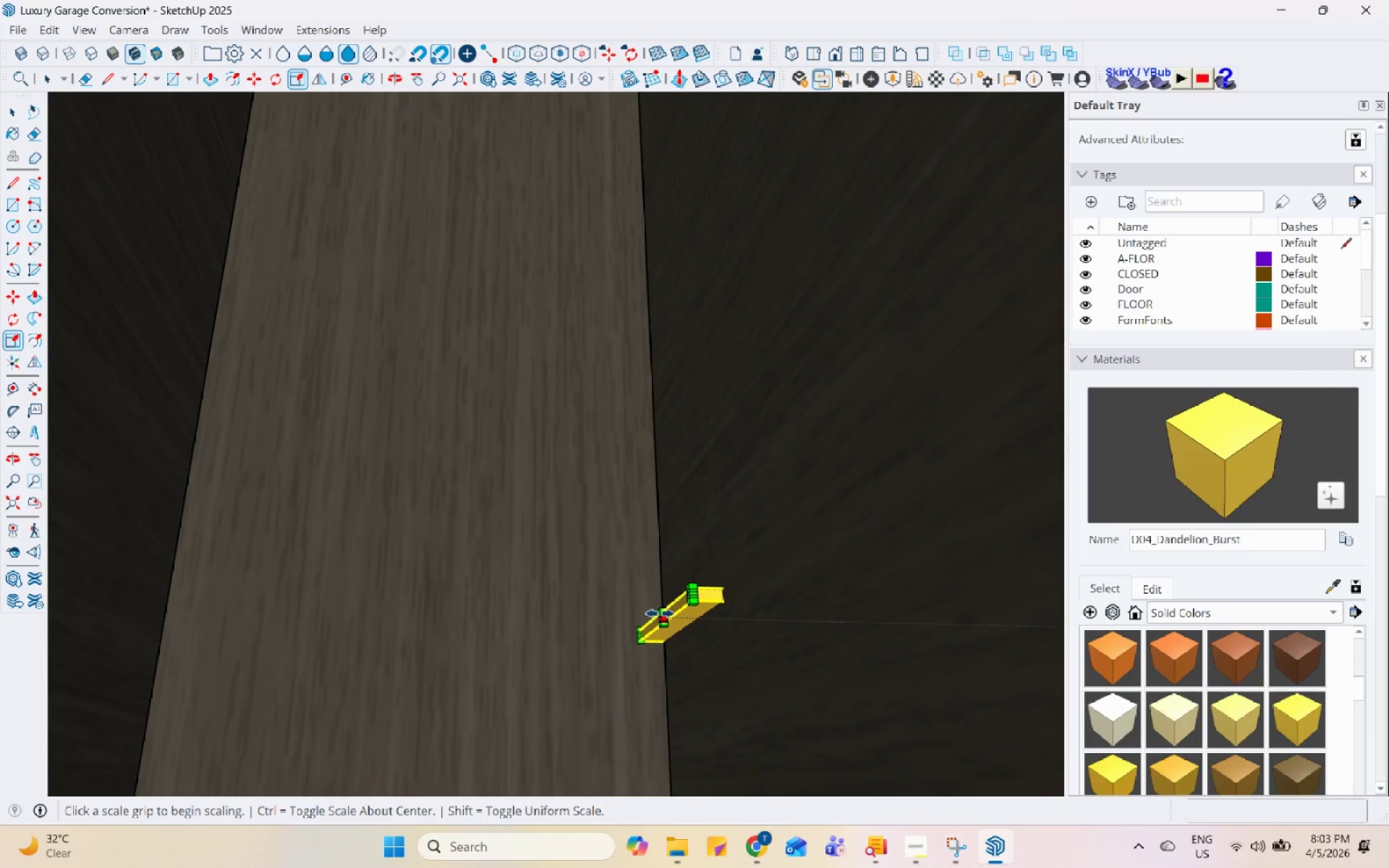 
left_click([662, 613])
 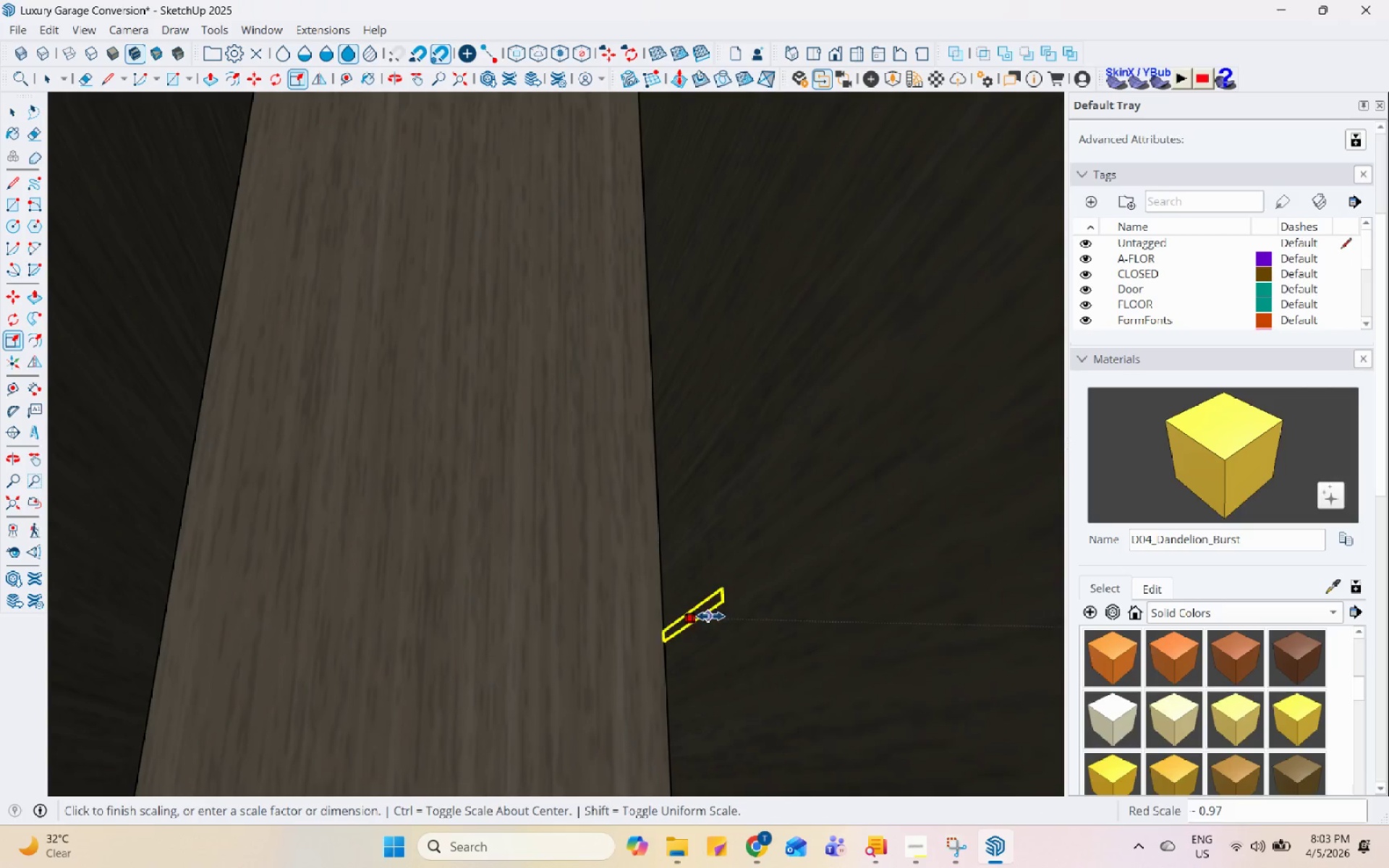 
scroll: coordinate [477, 474], scroll_direction: down, amount: 19.0
 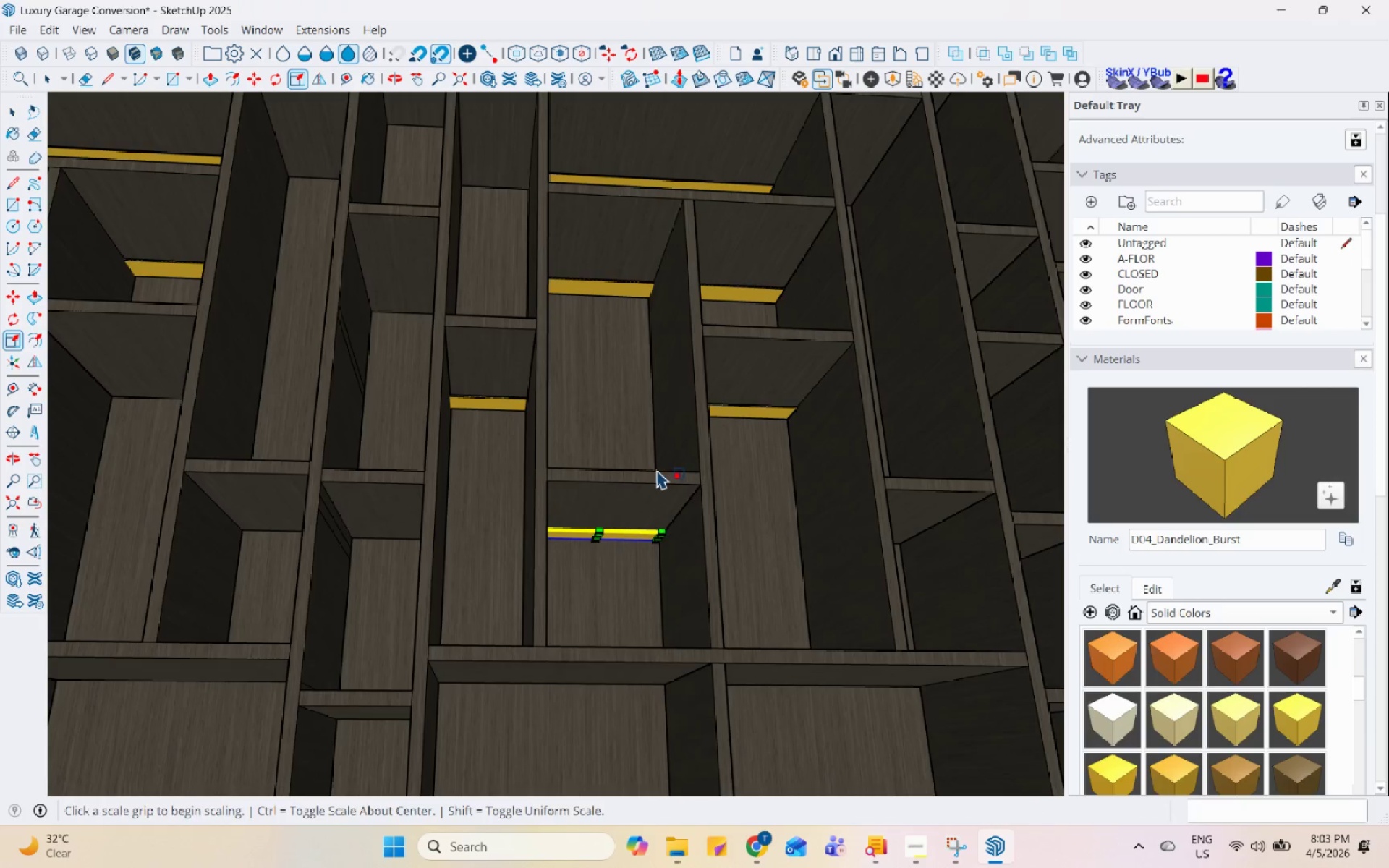 
key(Space)
 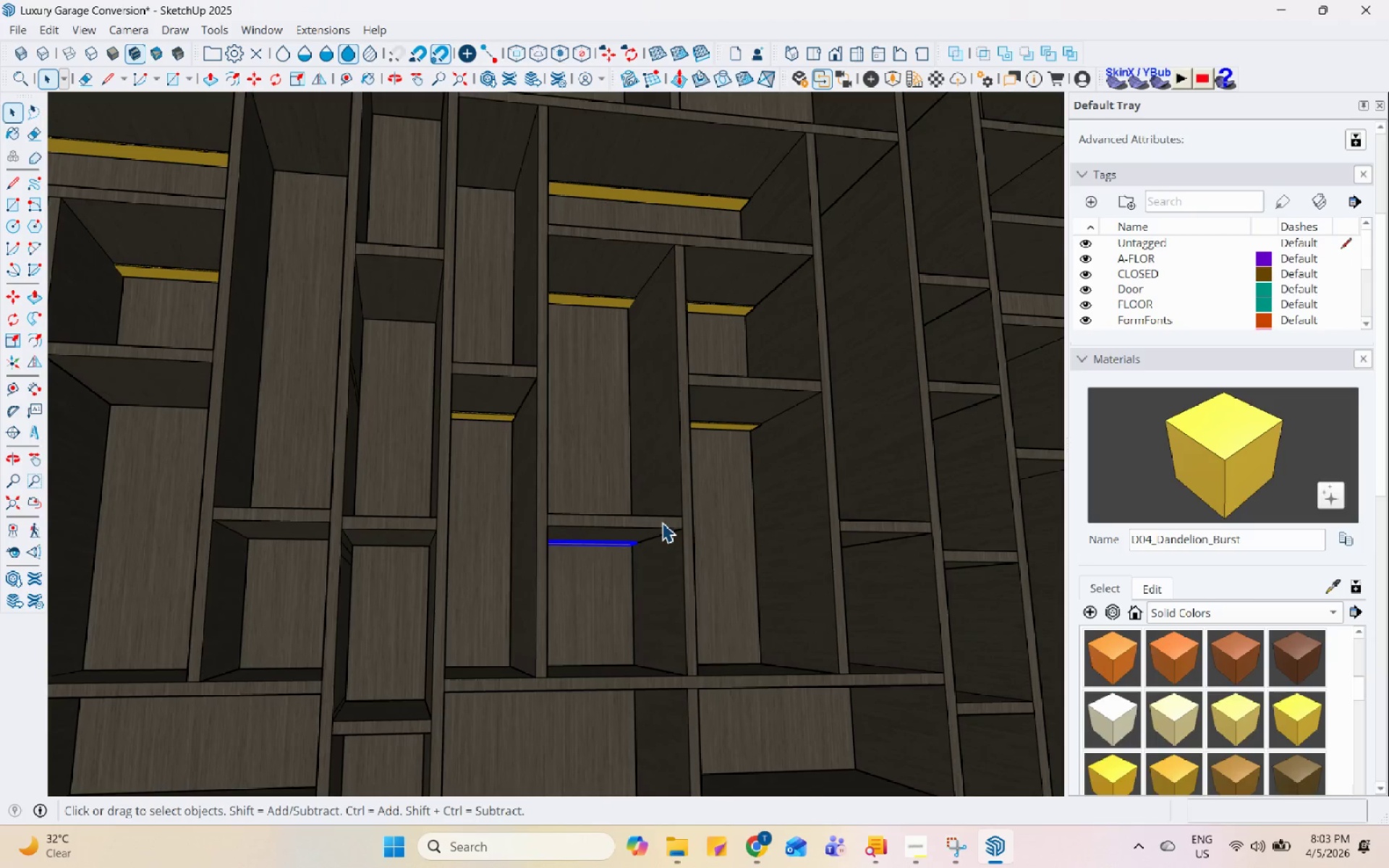 
scroll: coordinate [690, 458], scroll_direction: down, amount: 1.0
 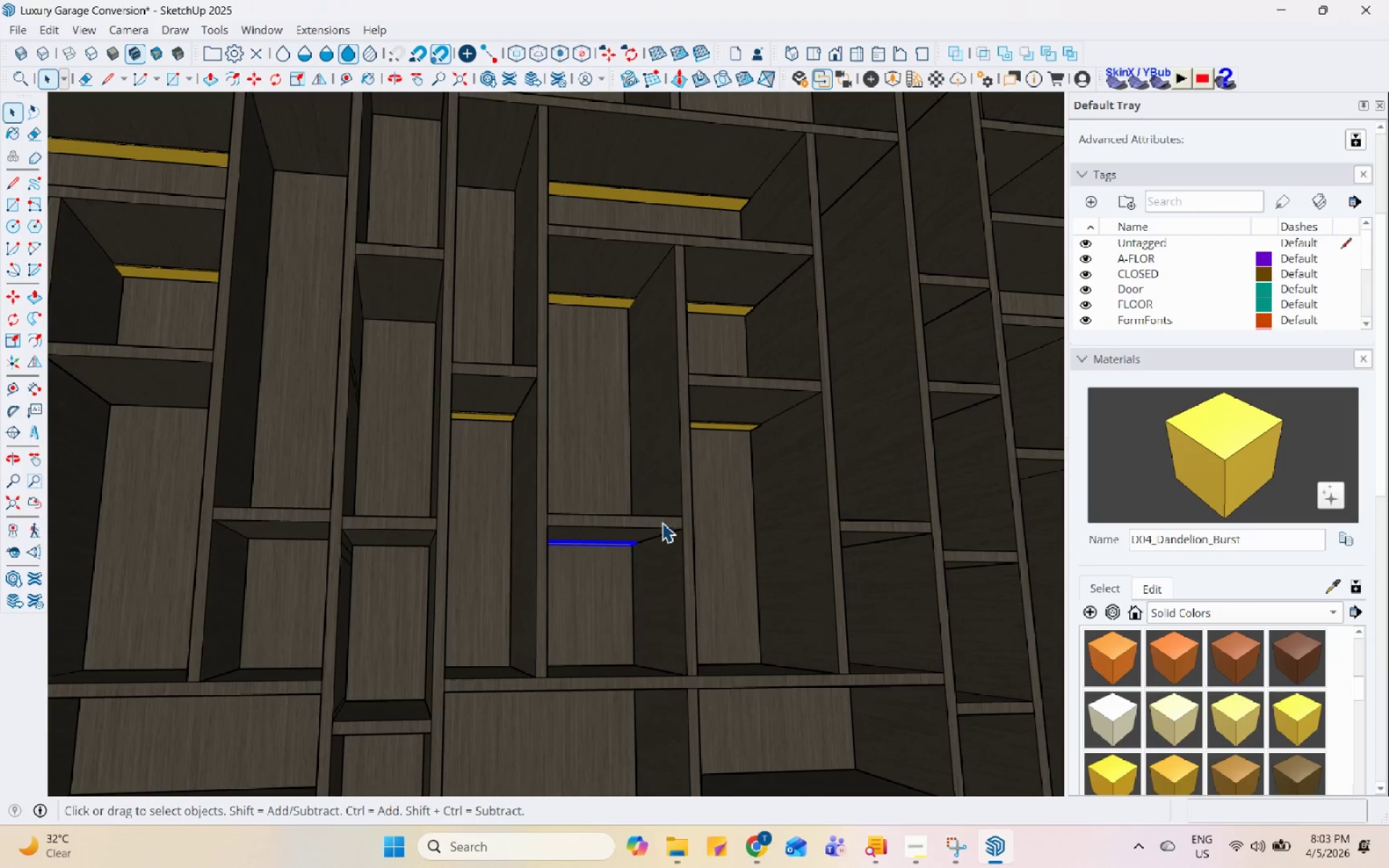 
key(M)
 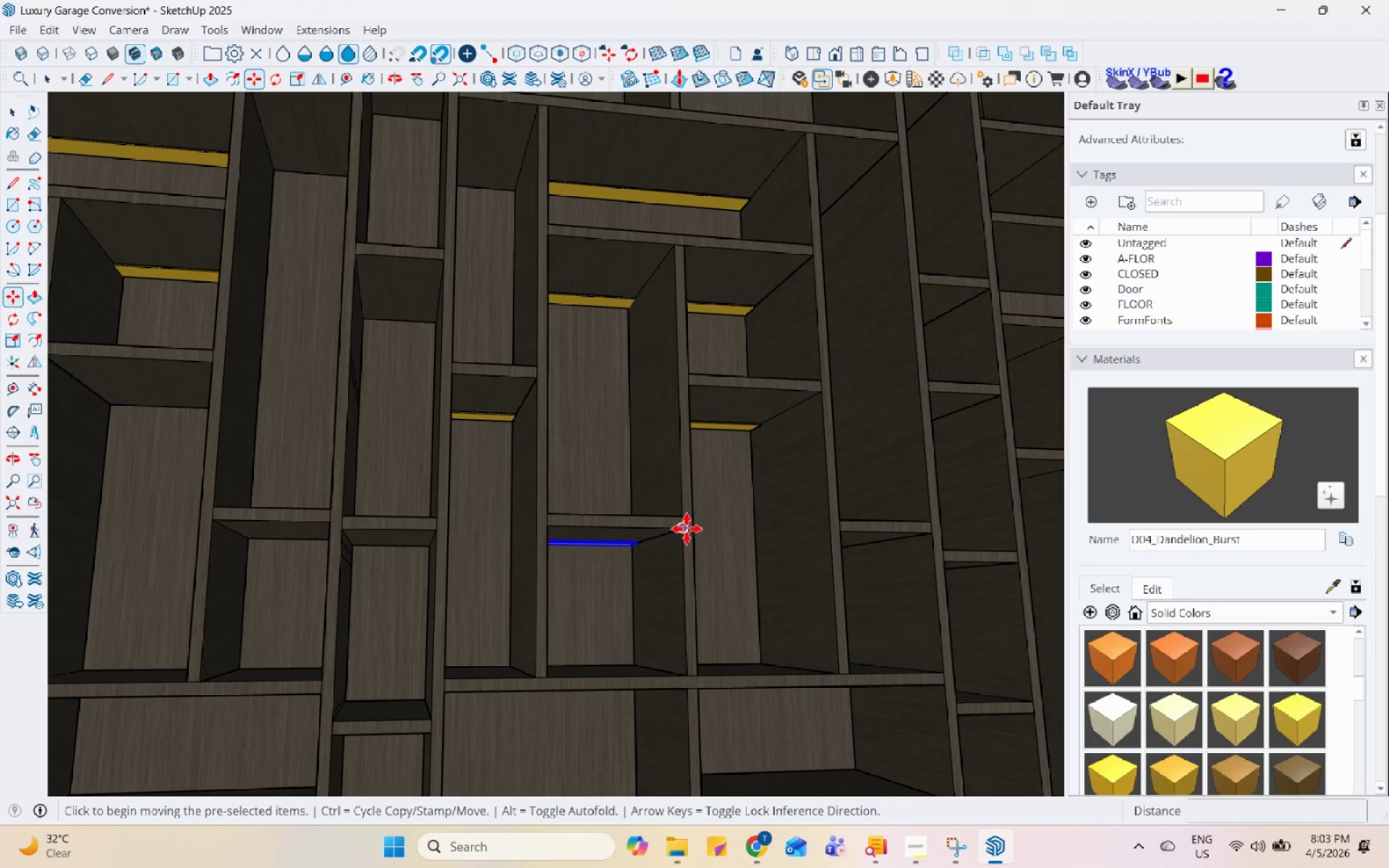 
left_click([681, 529])
 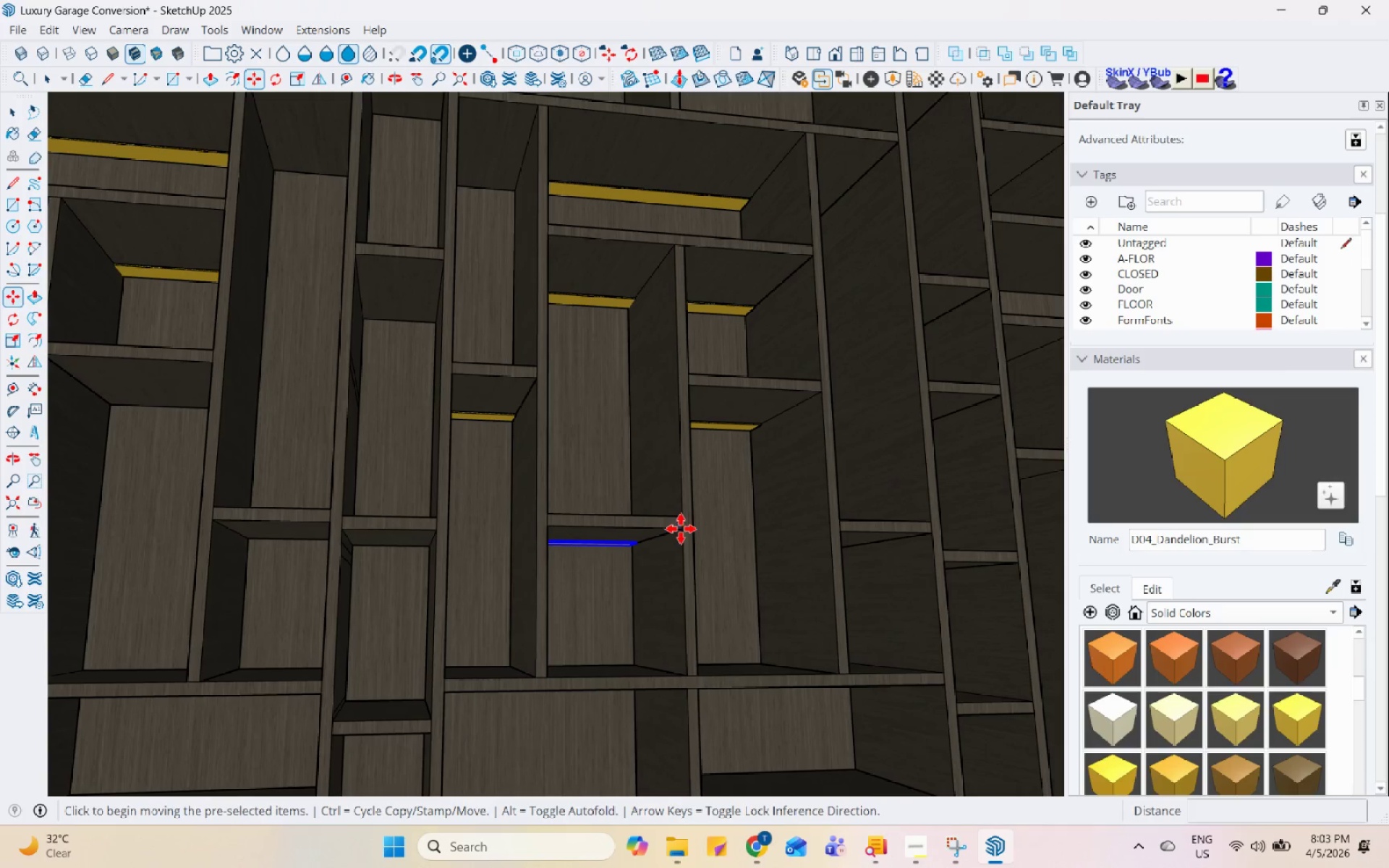 
key(Control+ControlLeft)
 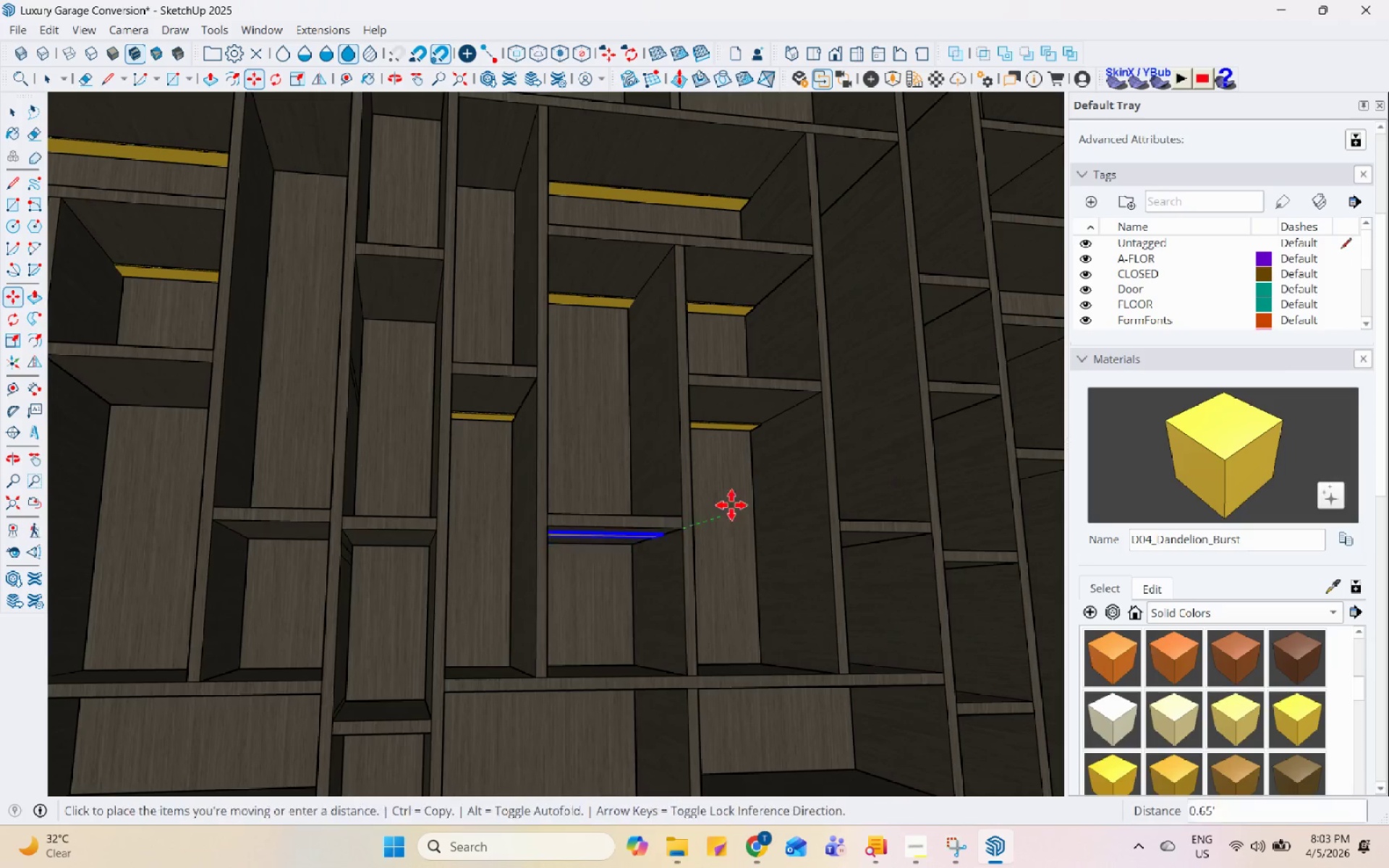 
scroll: coordinate [436, 456], scroll_direction: up, amount: 2.0
 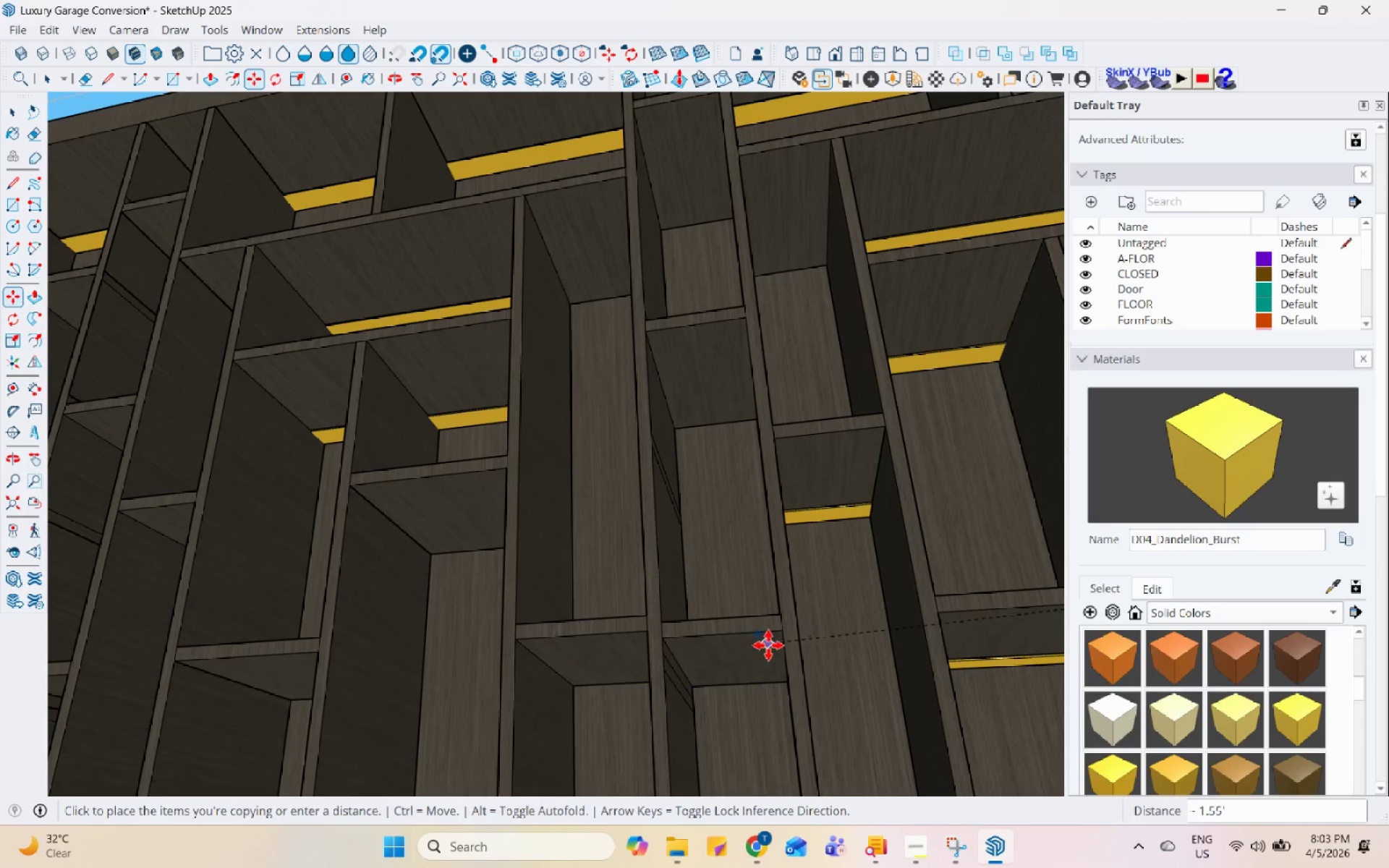 
scroll: coordinate [734, 612], scroll_direction: down, amount: 4.0
 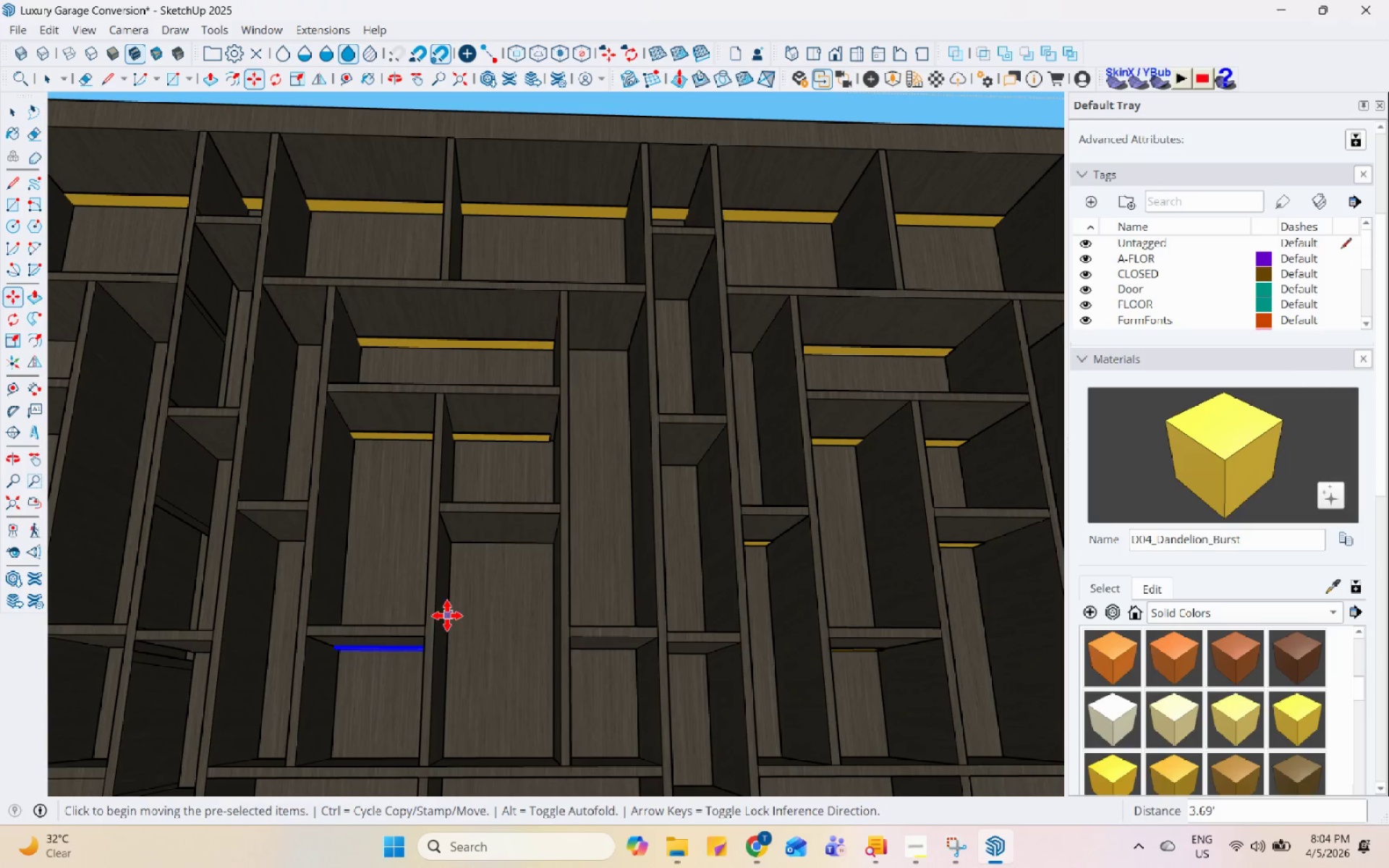 
key(Control+ControlLeft)
 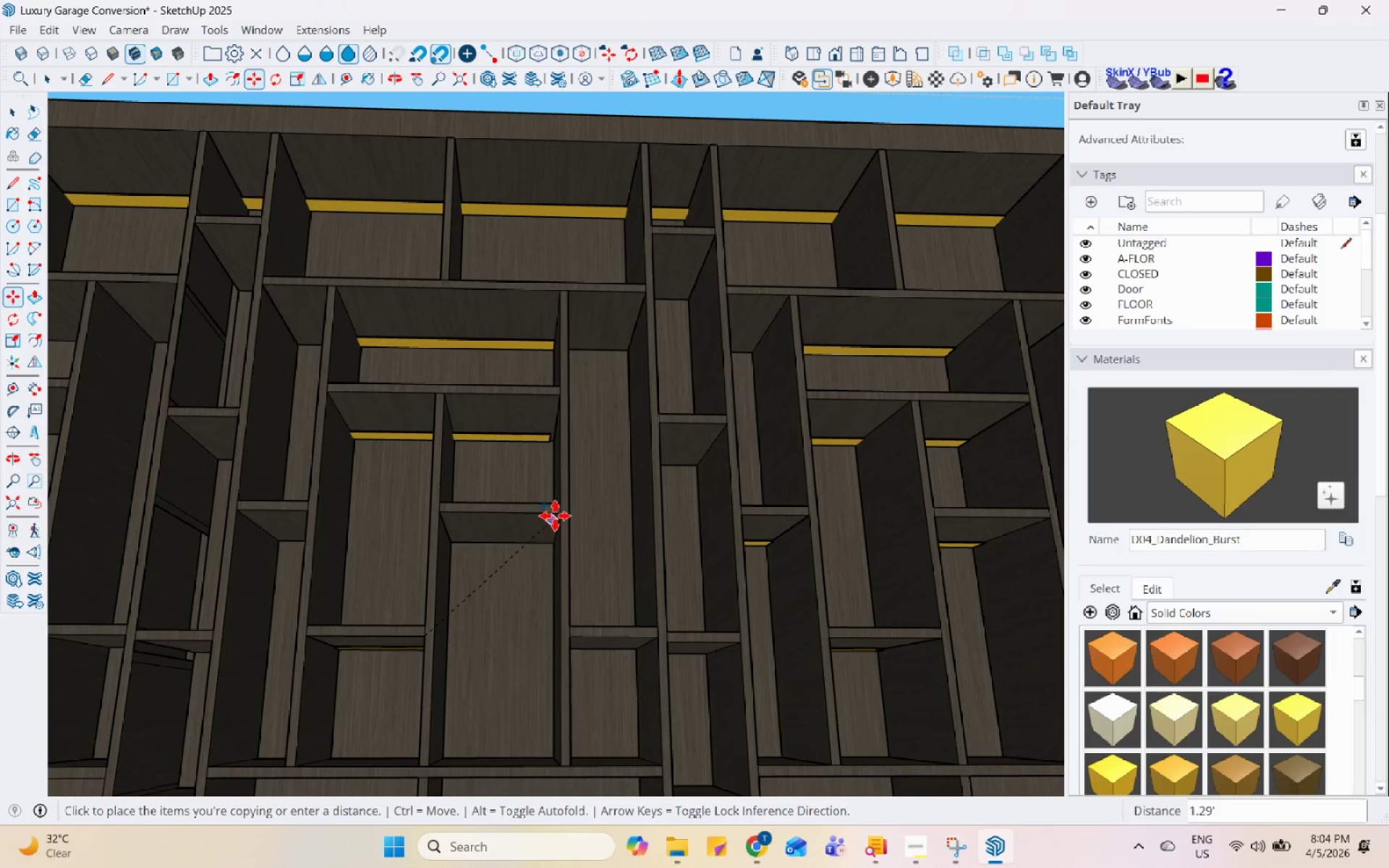 
left_click([559, 509])
 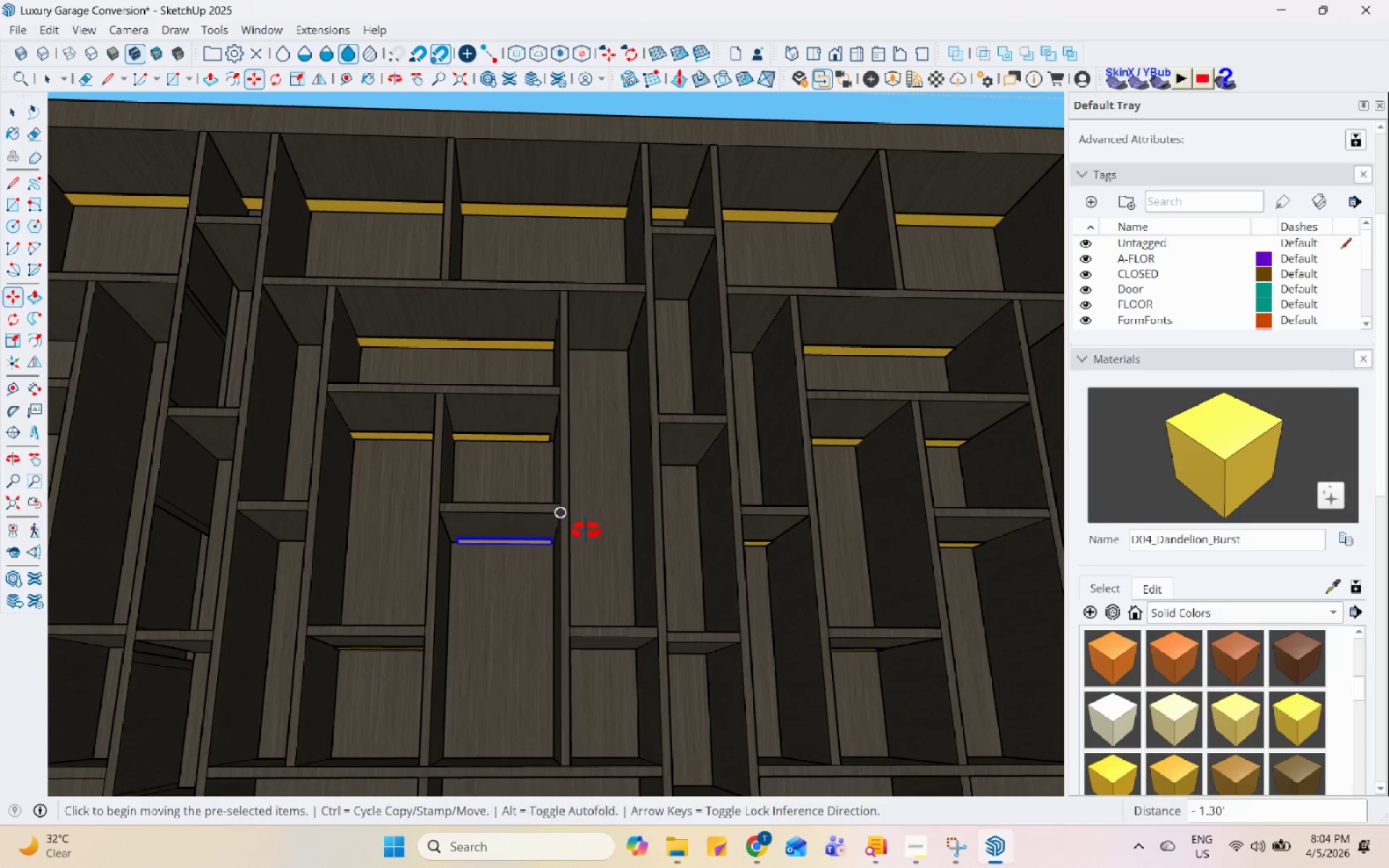 
scroll: coordinate [496, 559], scroll_direction: up, amount: 8.0
 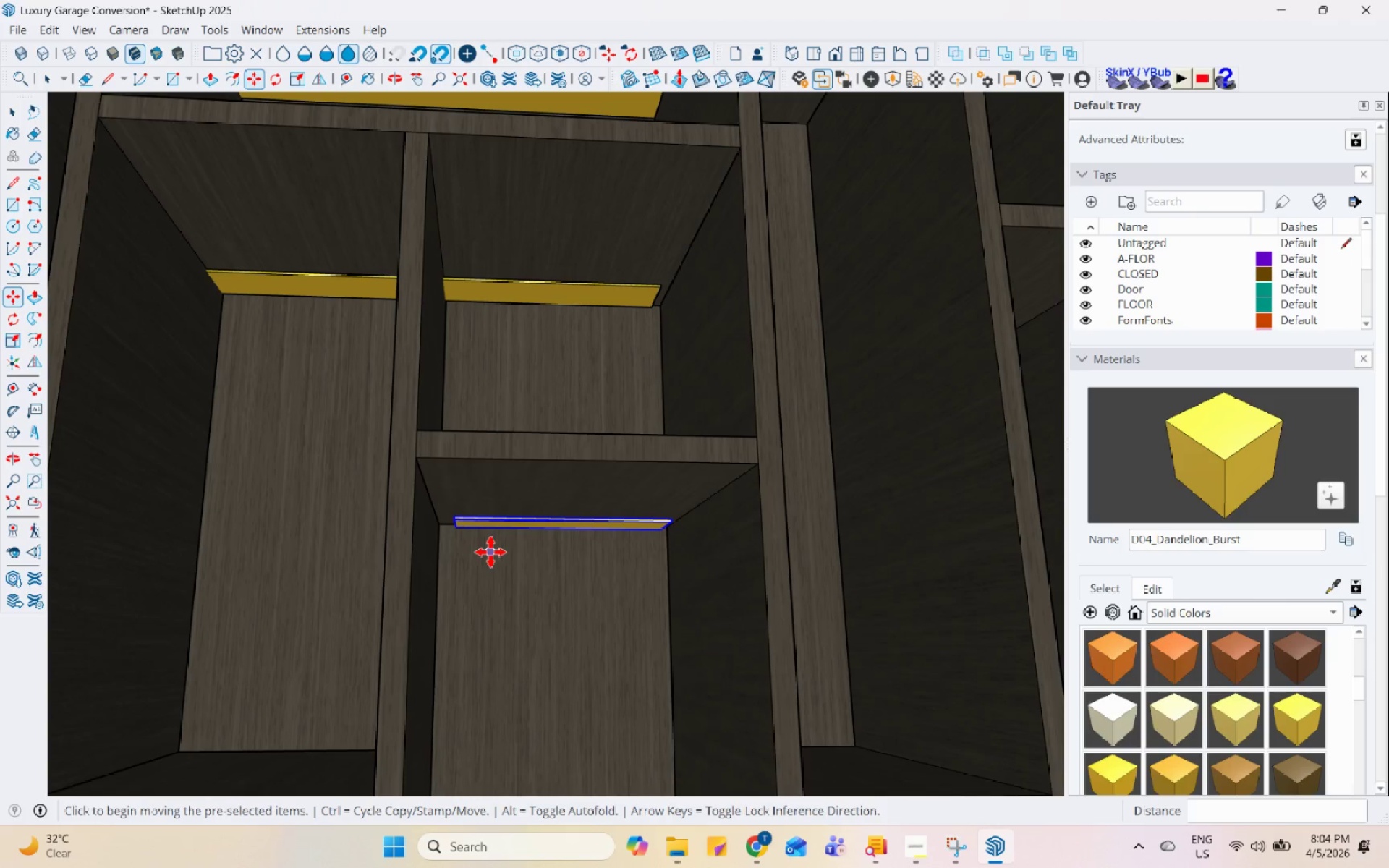 
key(S)
 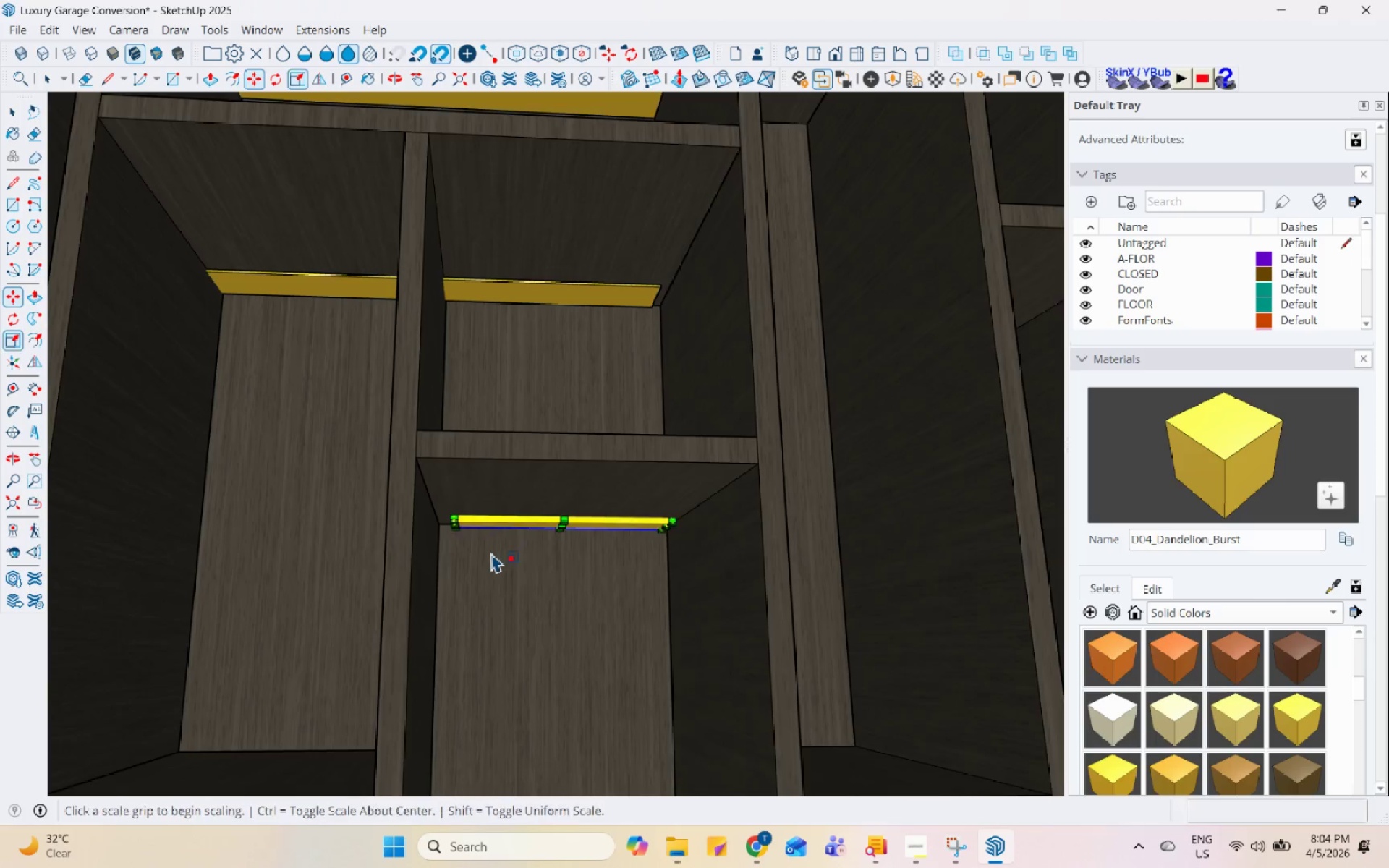 
scroll: coordinate [454, 507], scroll_direction: up, amount: 10.0
 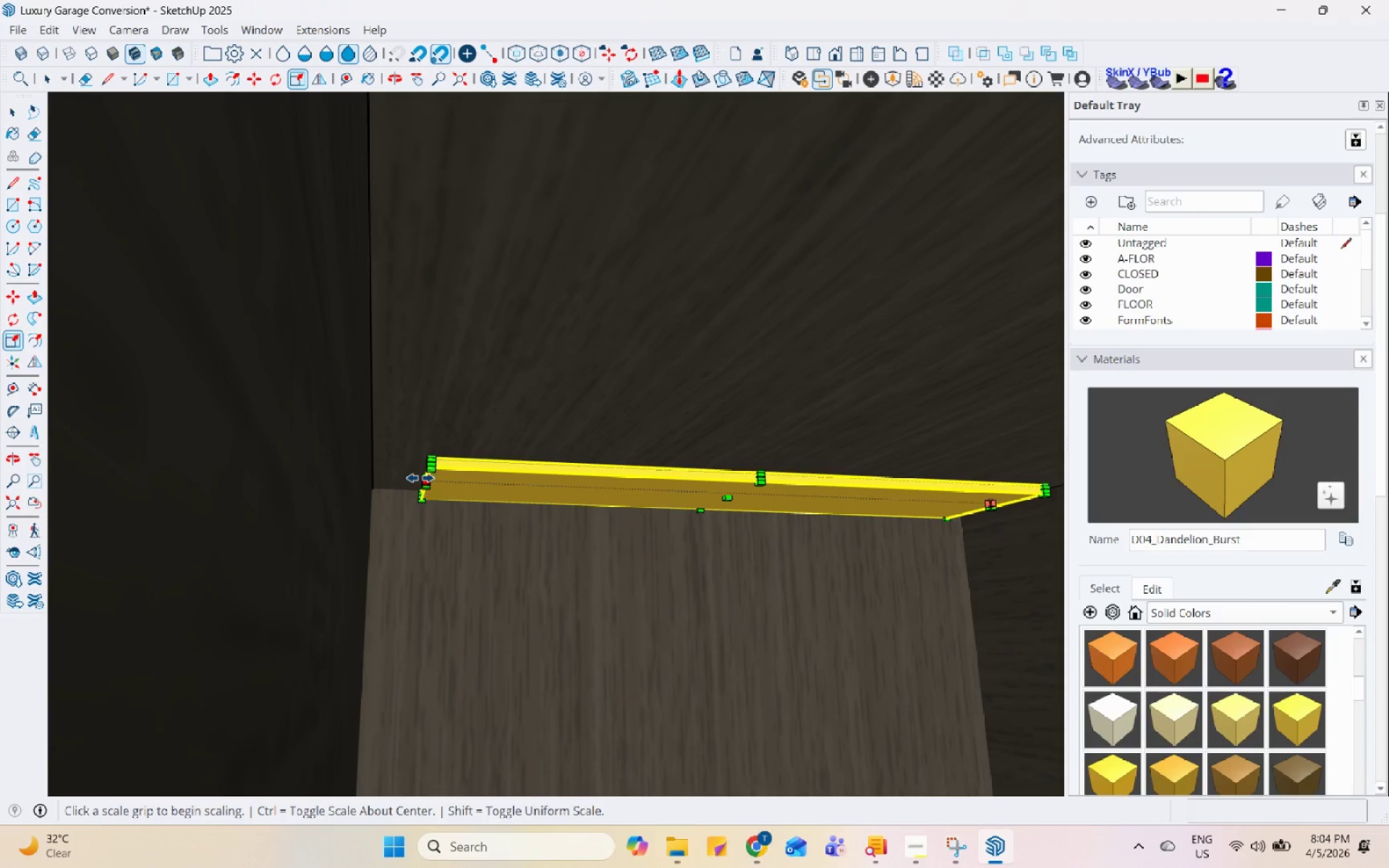 
left_click([421, 478])
 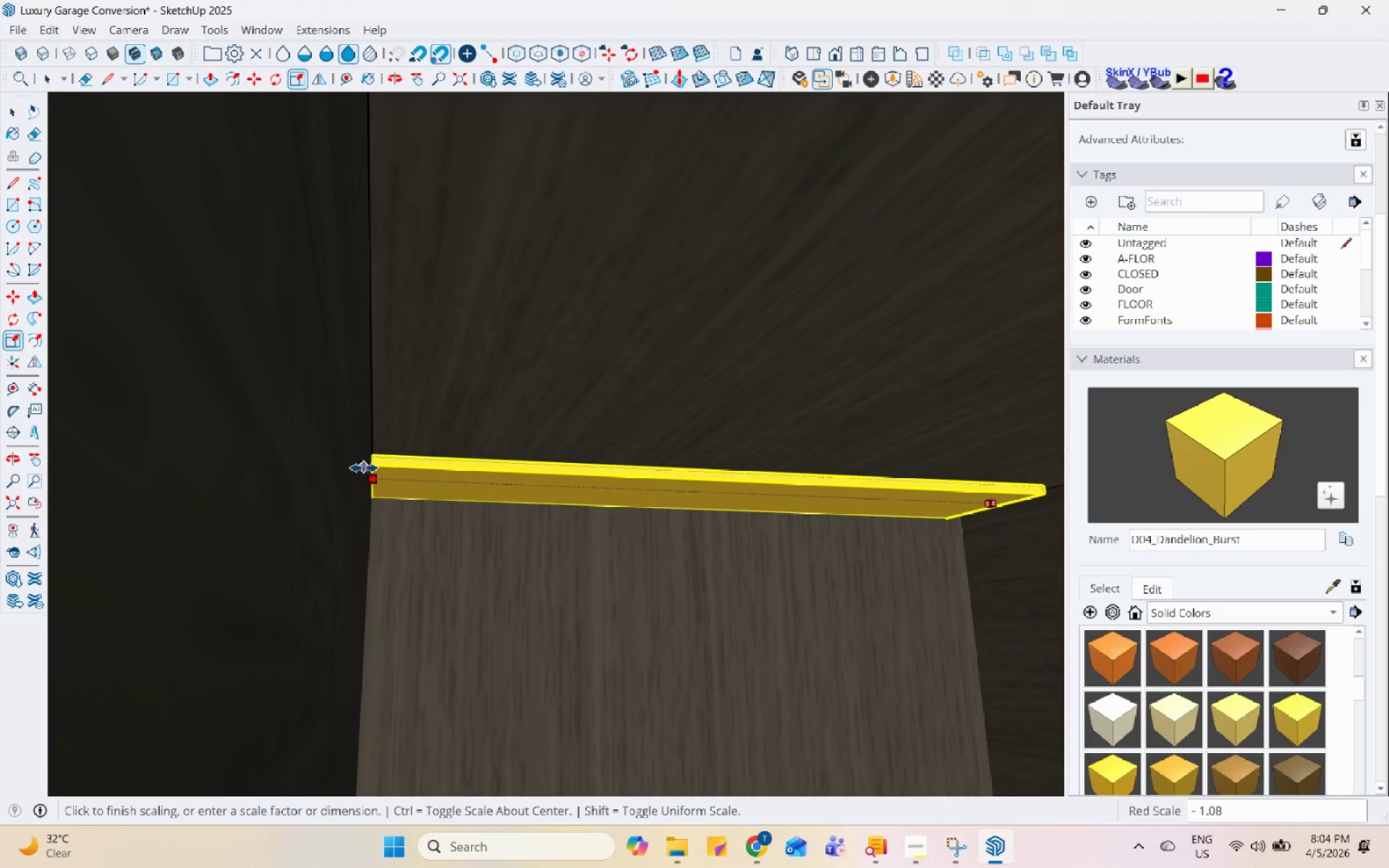 
scroll: coordinate [360, 471], scroll_direction: down, amount: 12.0
 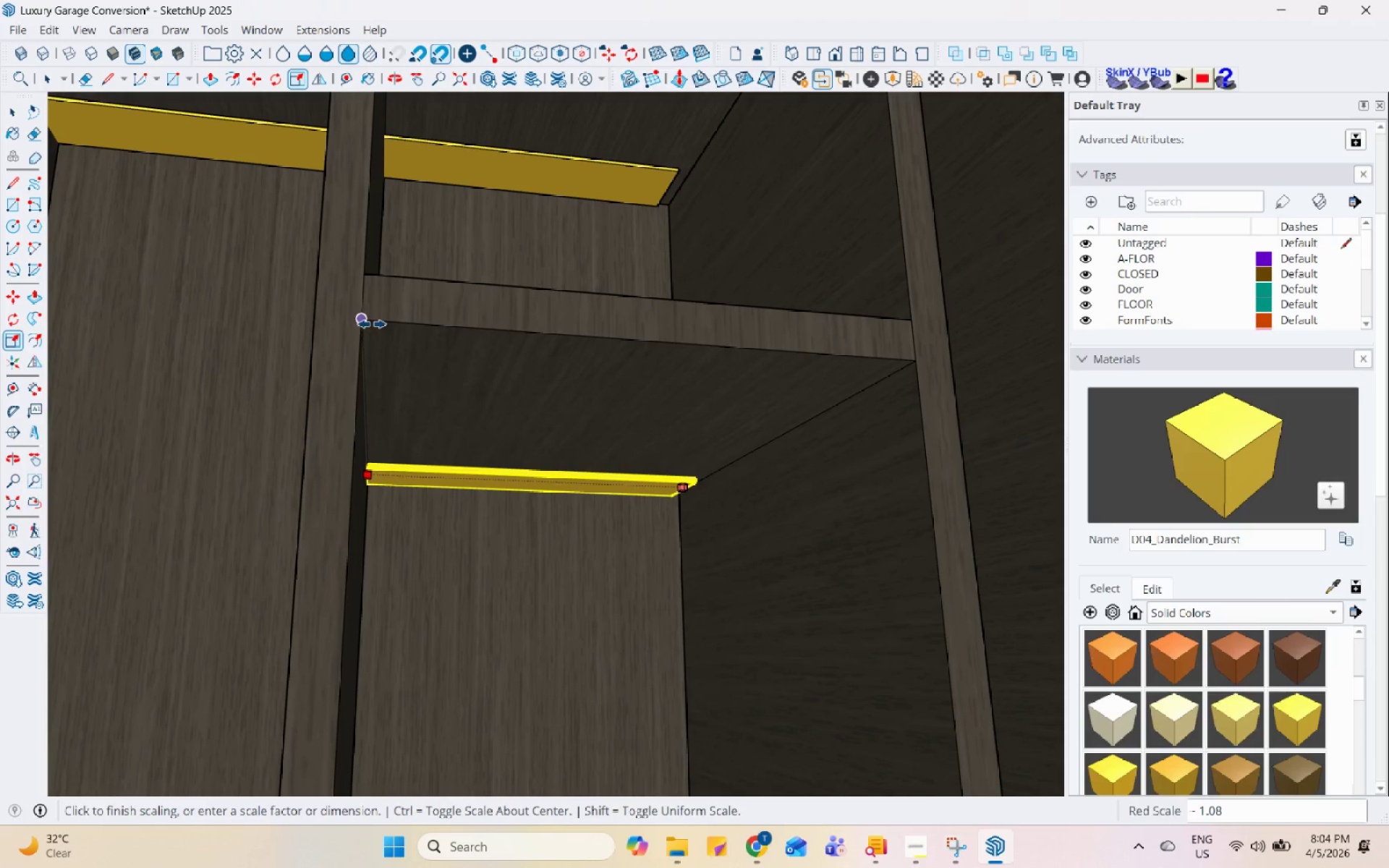 
left_click([370, 323])
 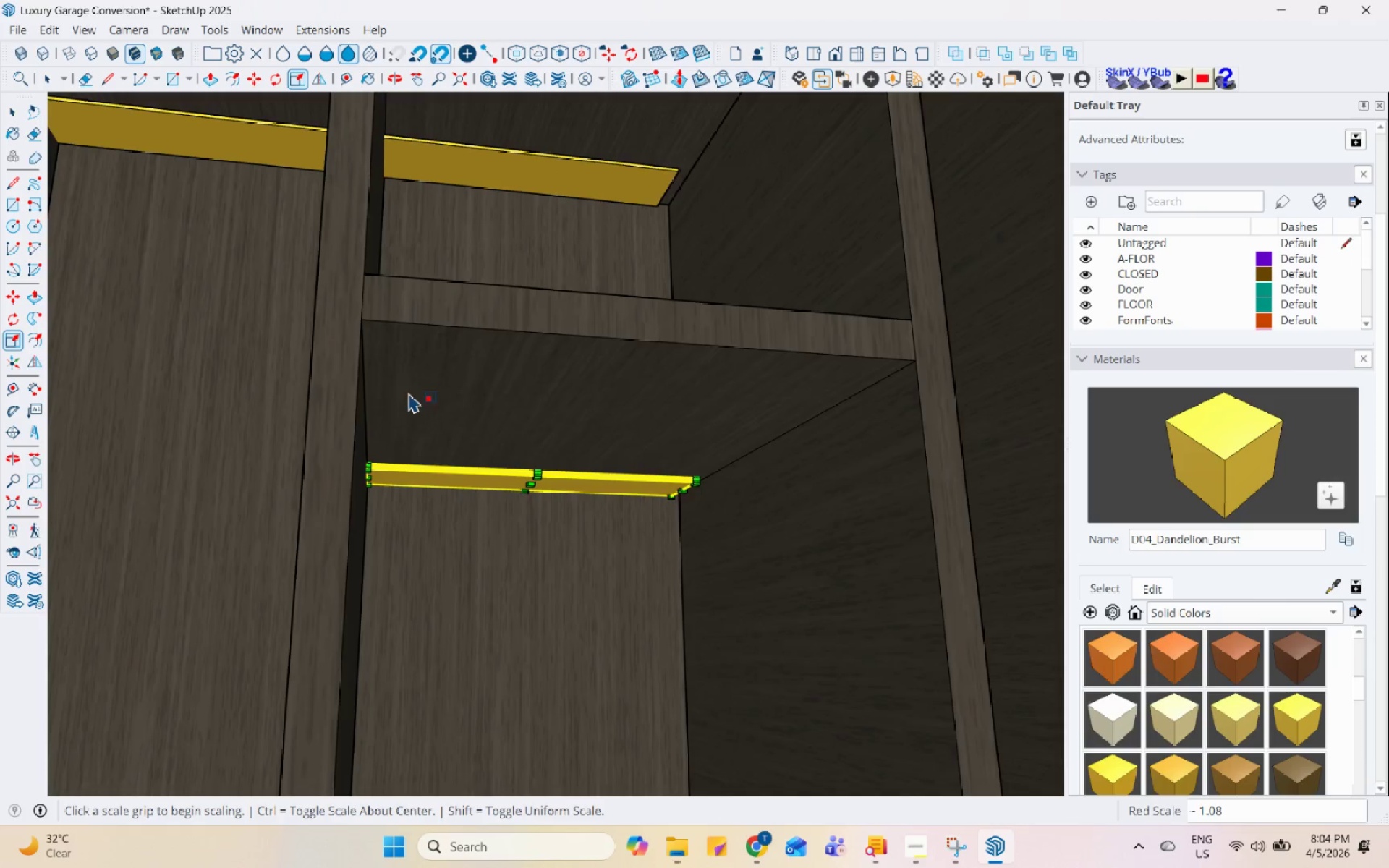 
key(Space)
 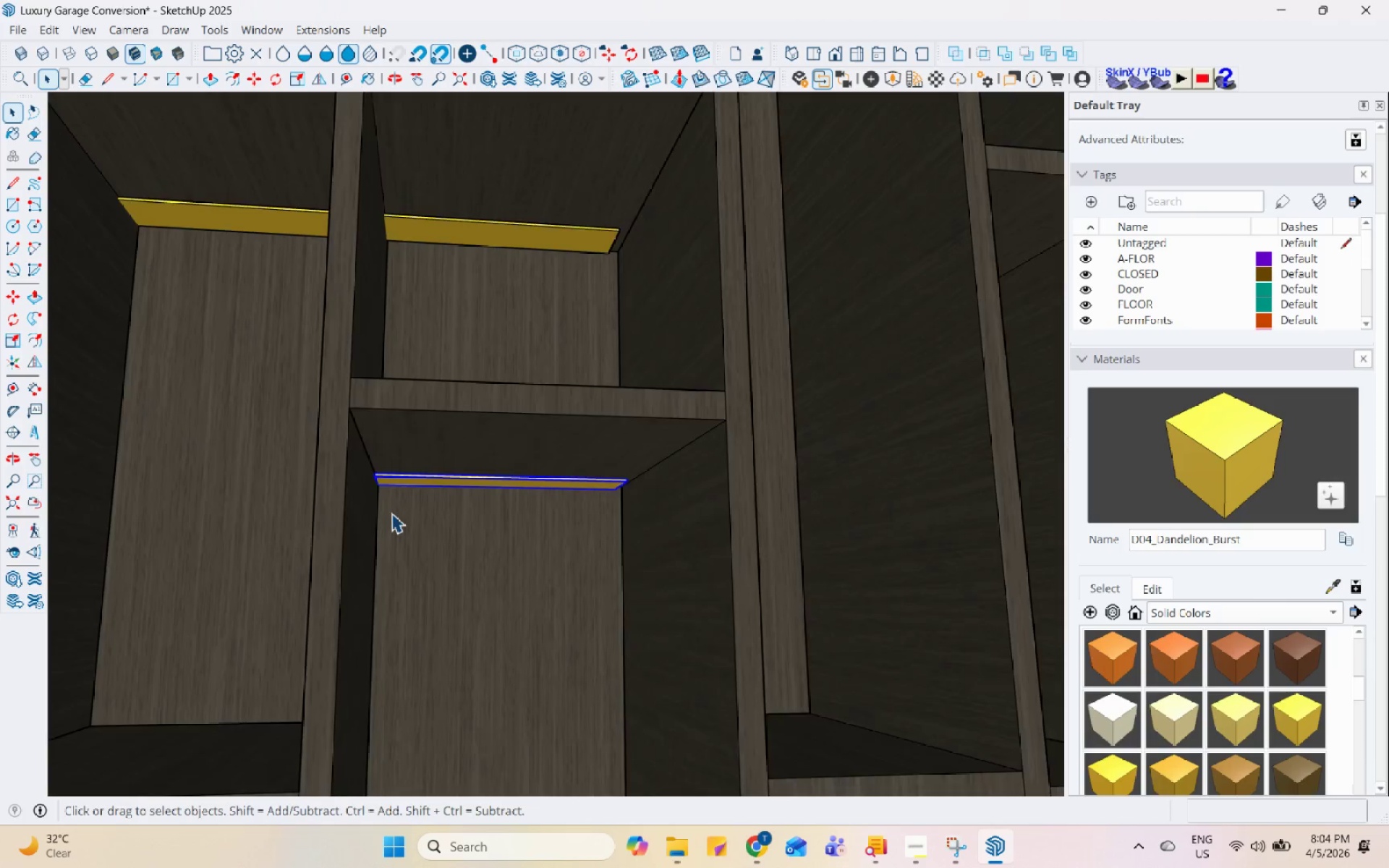 
scroll: coordinate [408, 483], scroll_direction: down, amount: 3.0
 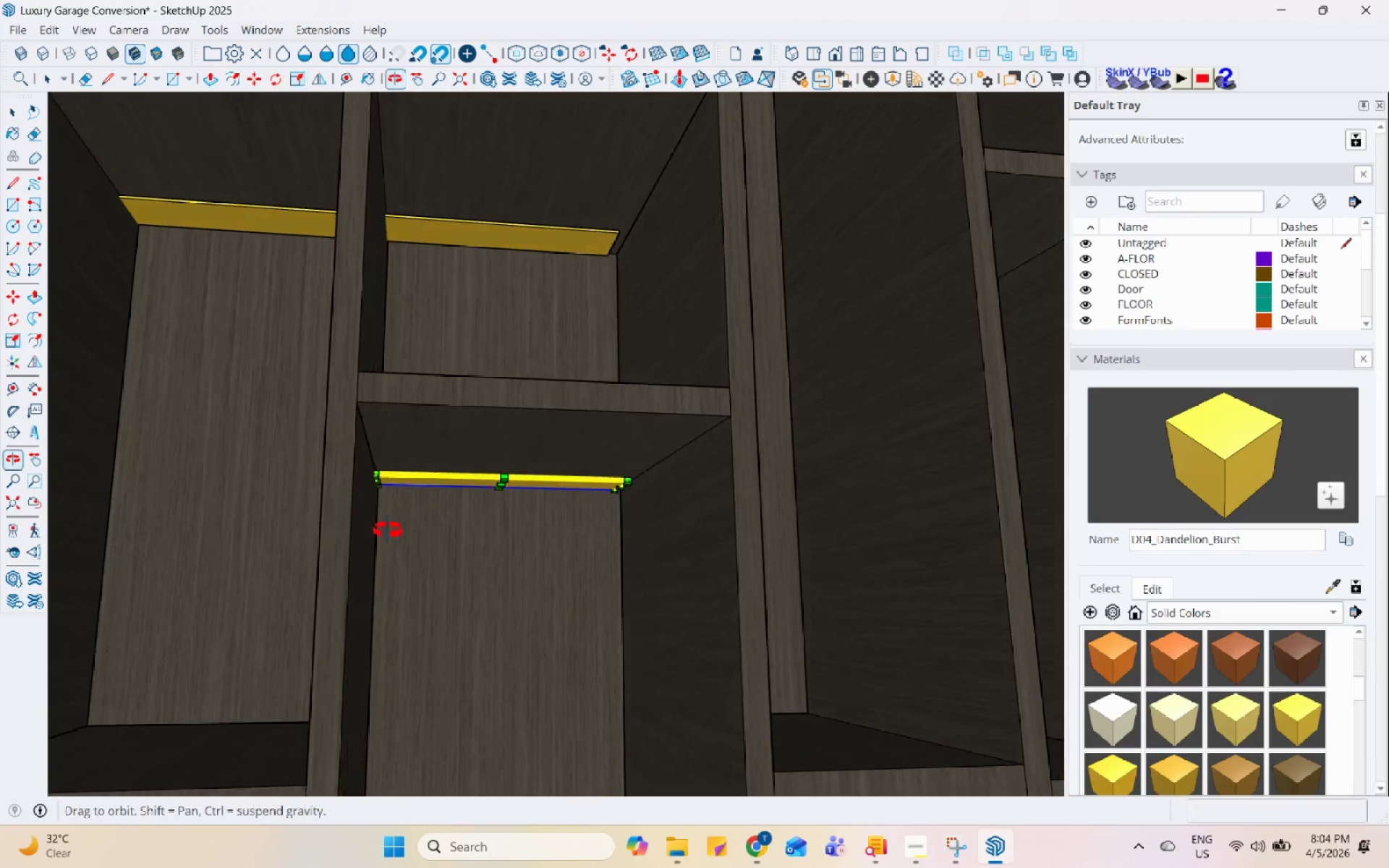 
key(M)
 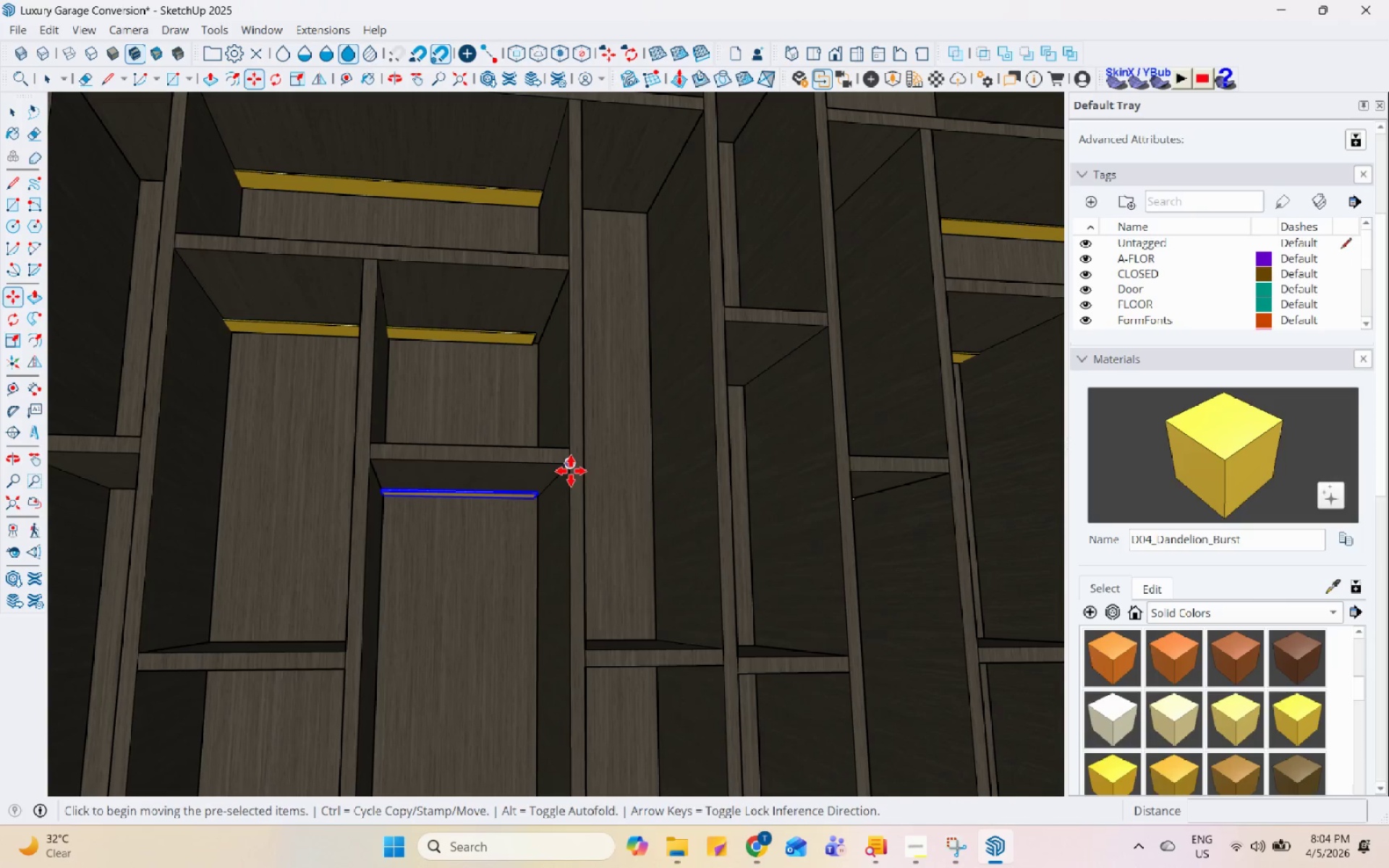 
scroll: coordinate [391, 513], scroll_direction: down, amount: 5.0
 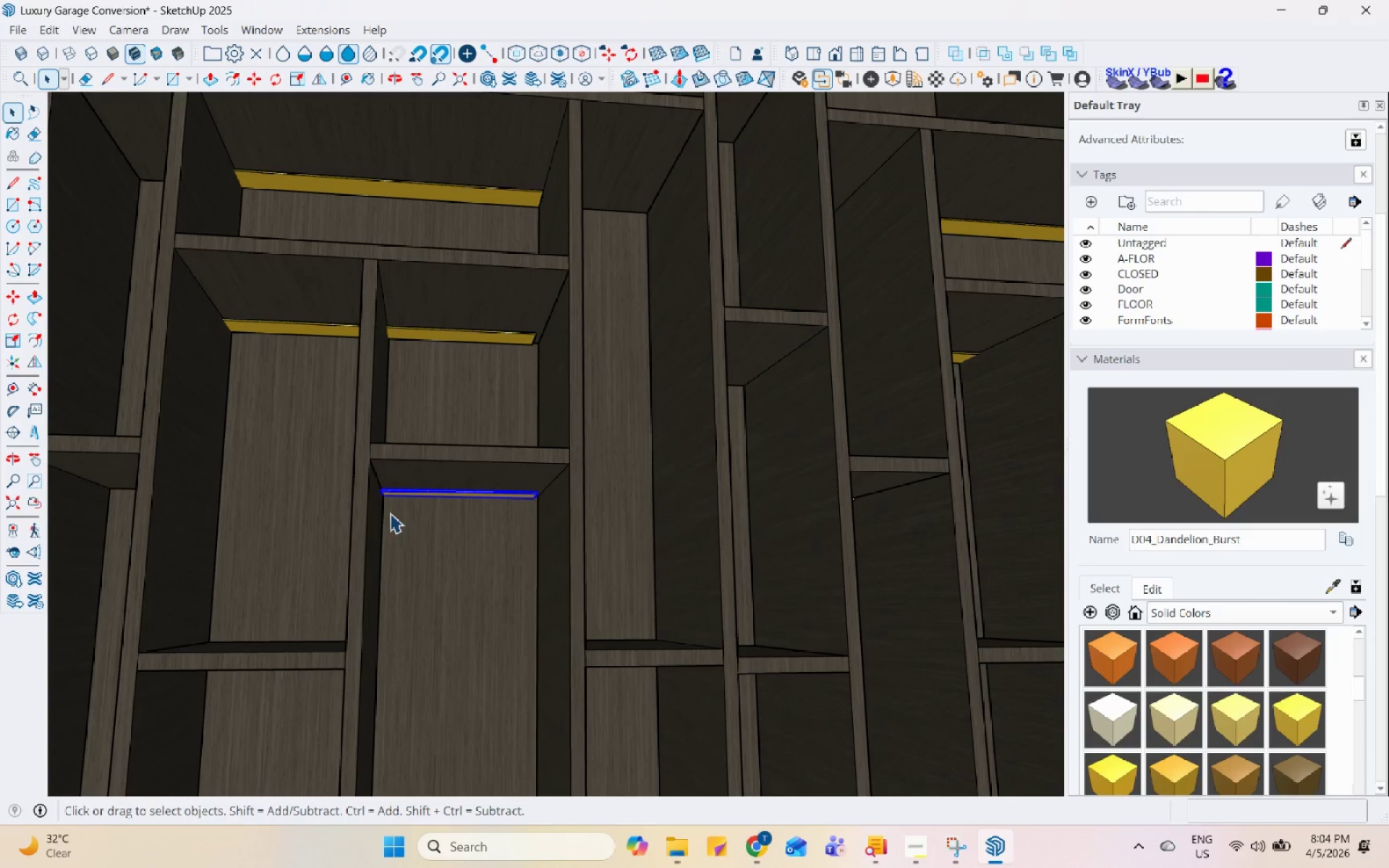 
key(Control+ControlLeft)
 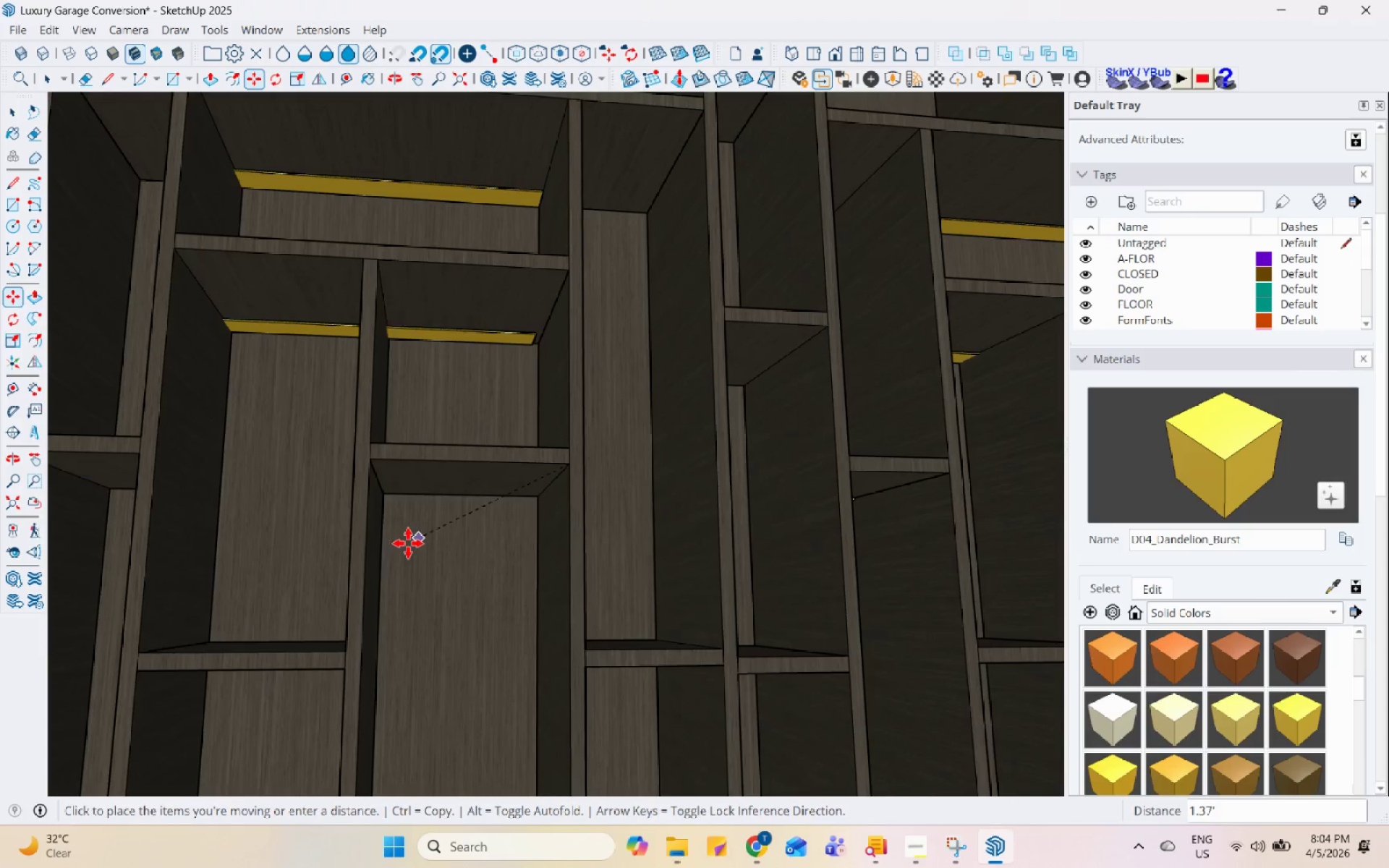 
scroll: coordinate [340, 599], scroll_direction: down, amount: 8.0
 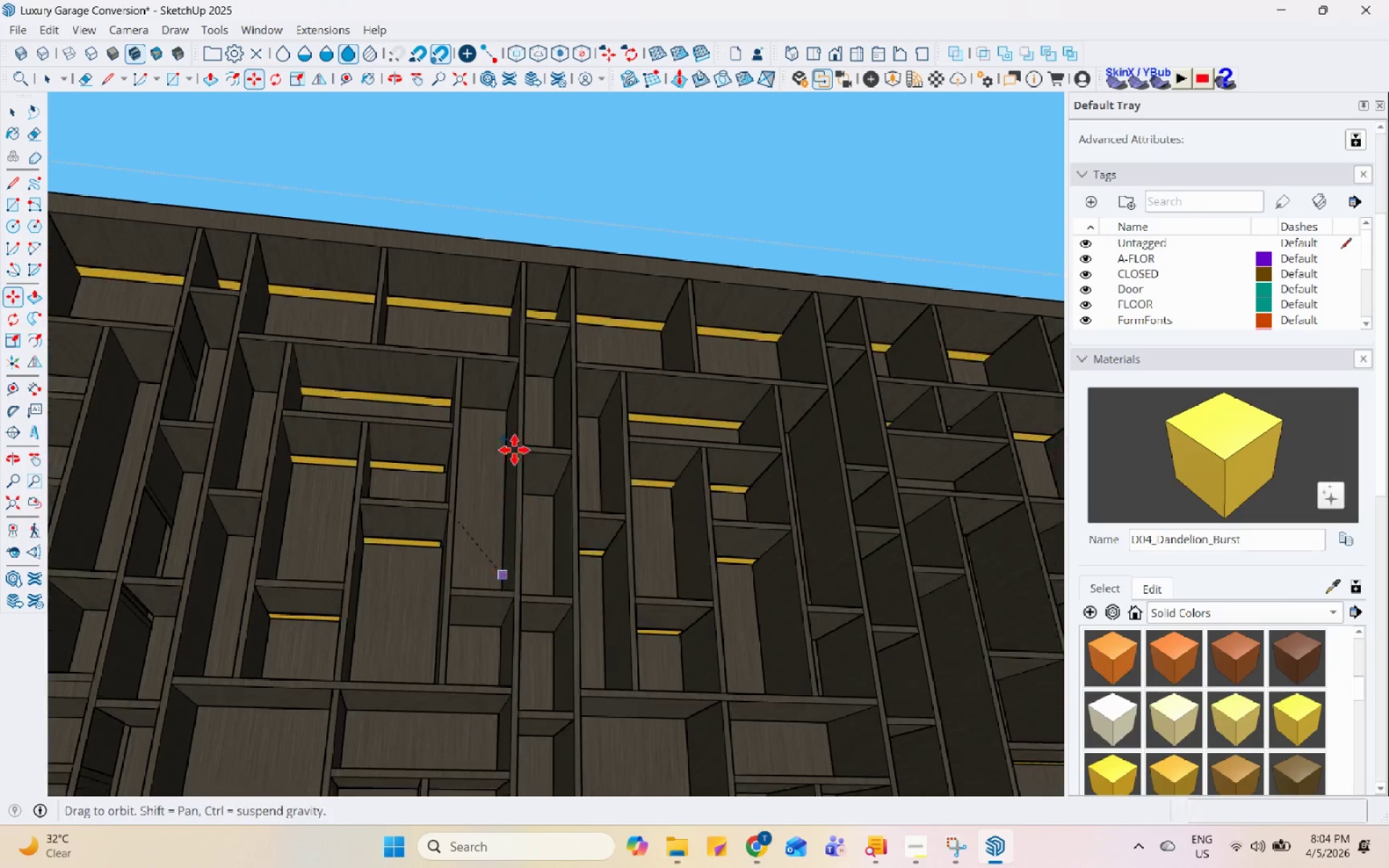 
scroll: coordinate [519, 342], scroll_direction: up, amount: 4.0
 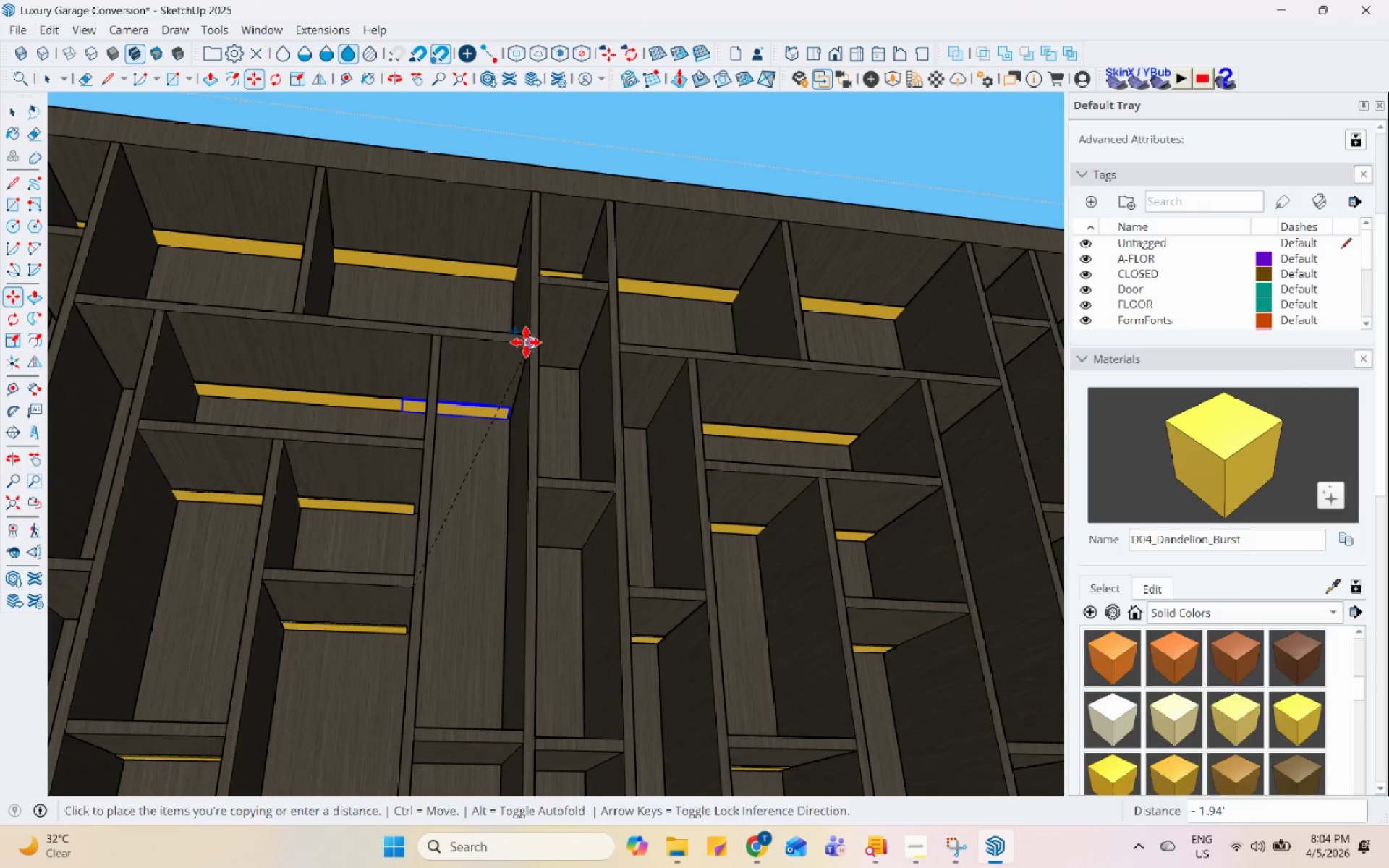 
left_click([526, 342])
 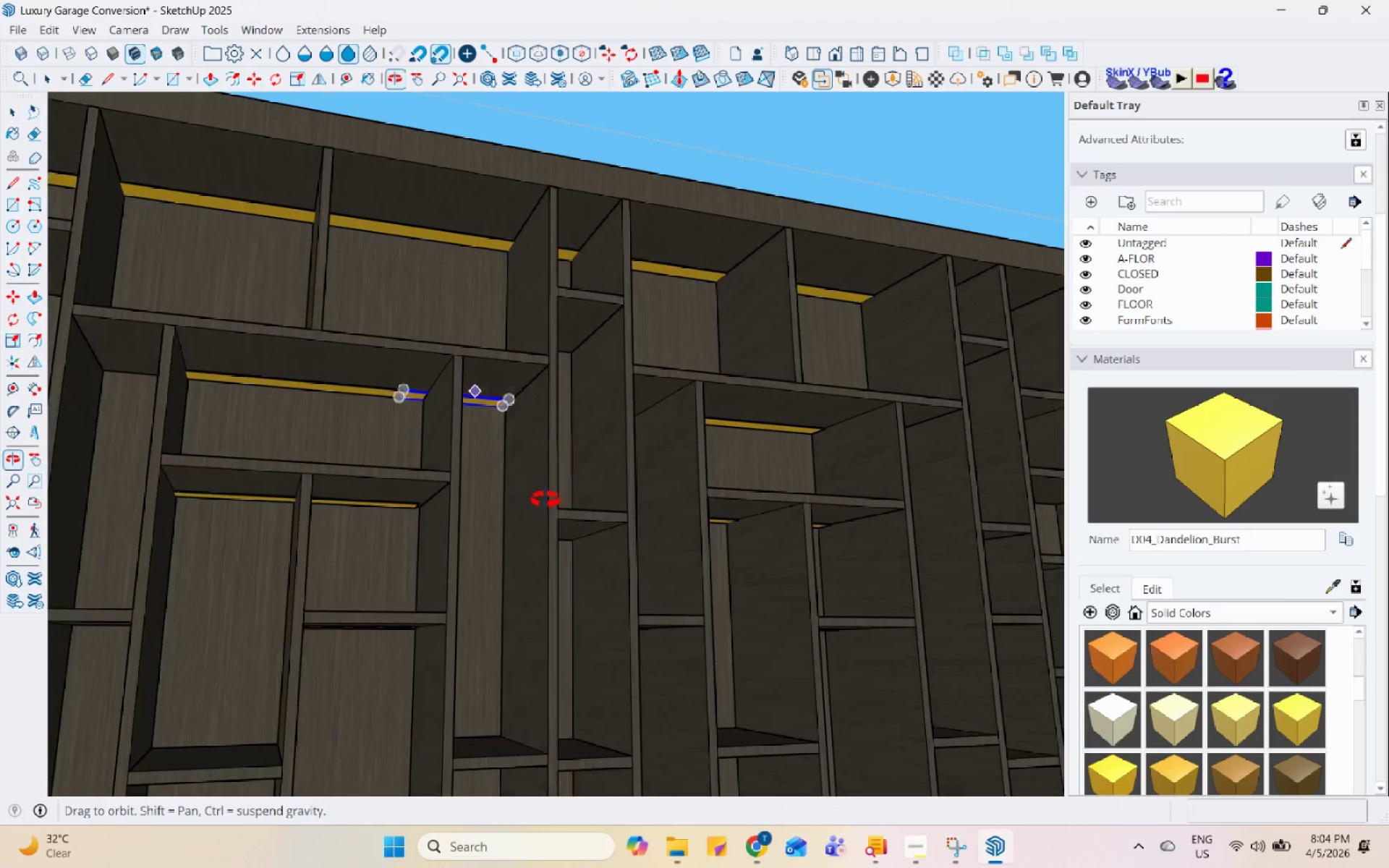 
key(S)
 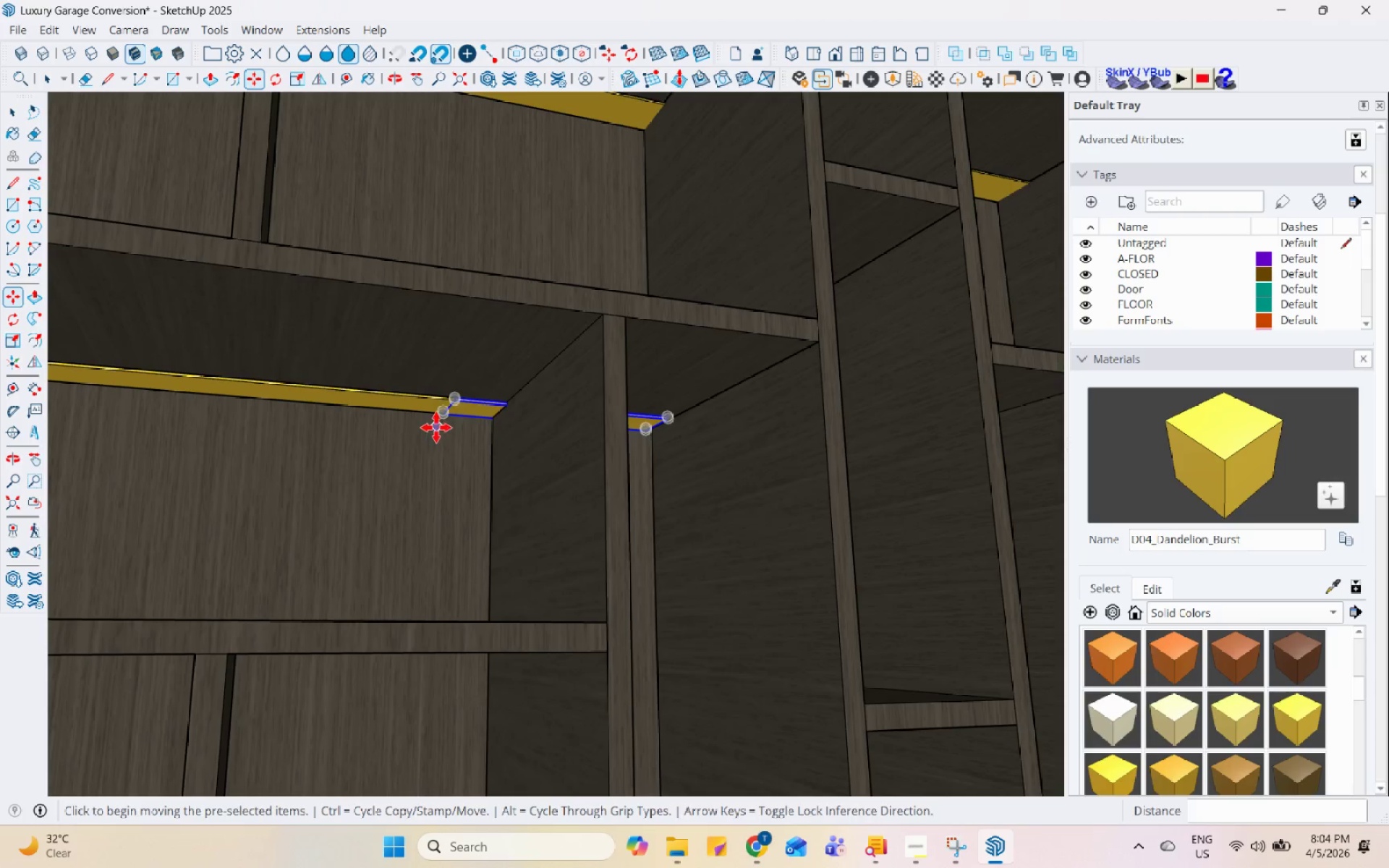 
scroll: coordinate [445, 402], scroll_direction: up, amount: 14.0
 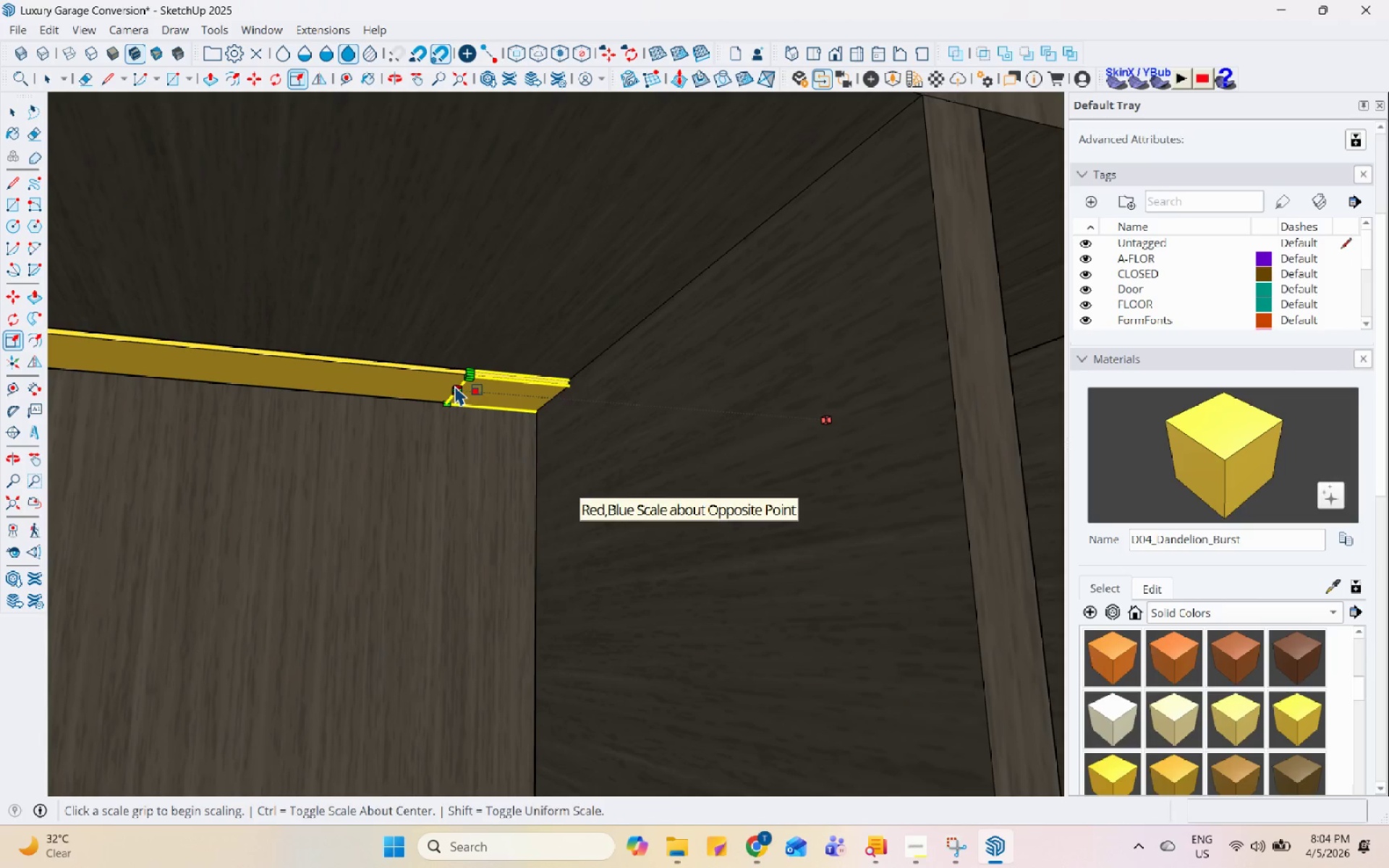 
left_click([454, 382])
 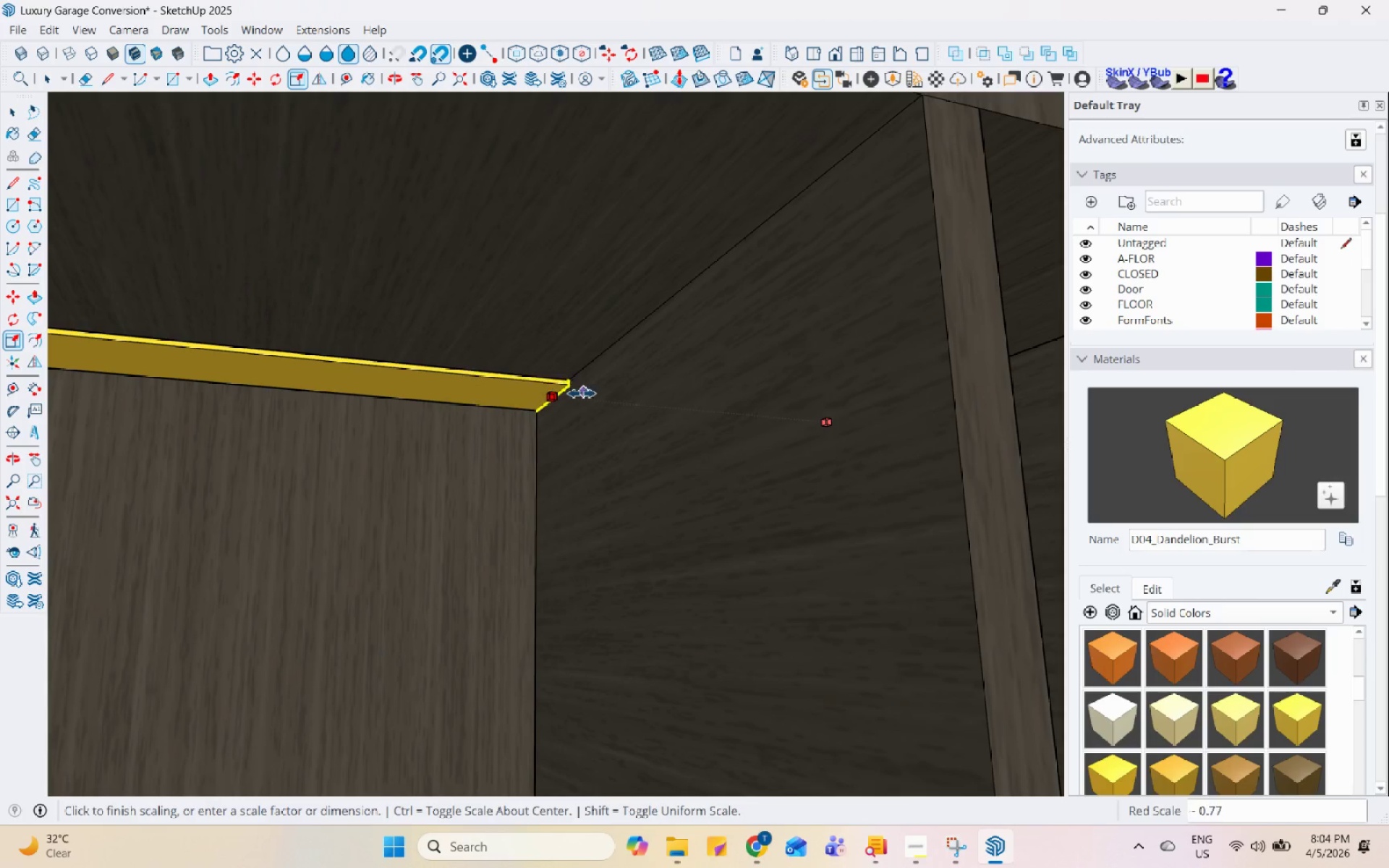 
scroll: coordinate [575, 401], scroll_direction: down, amount: 4.0
 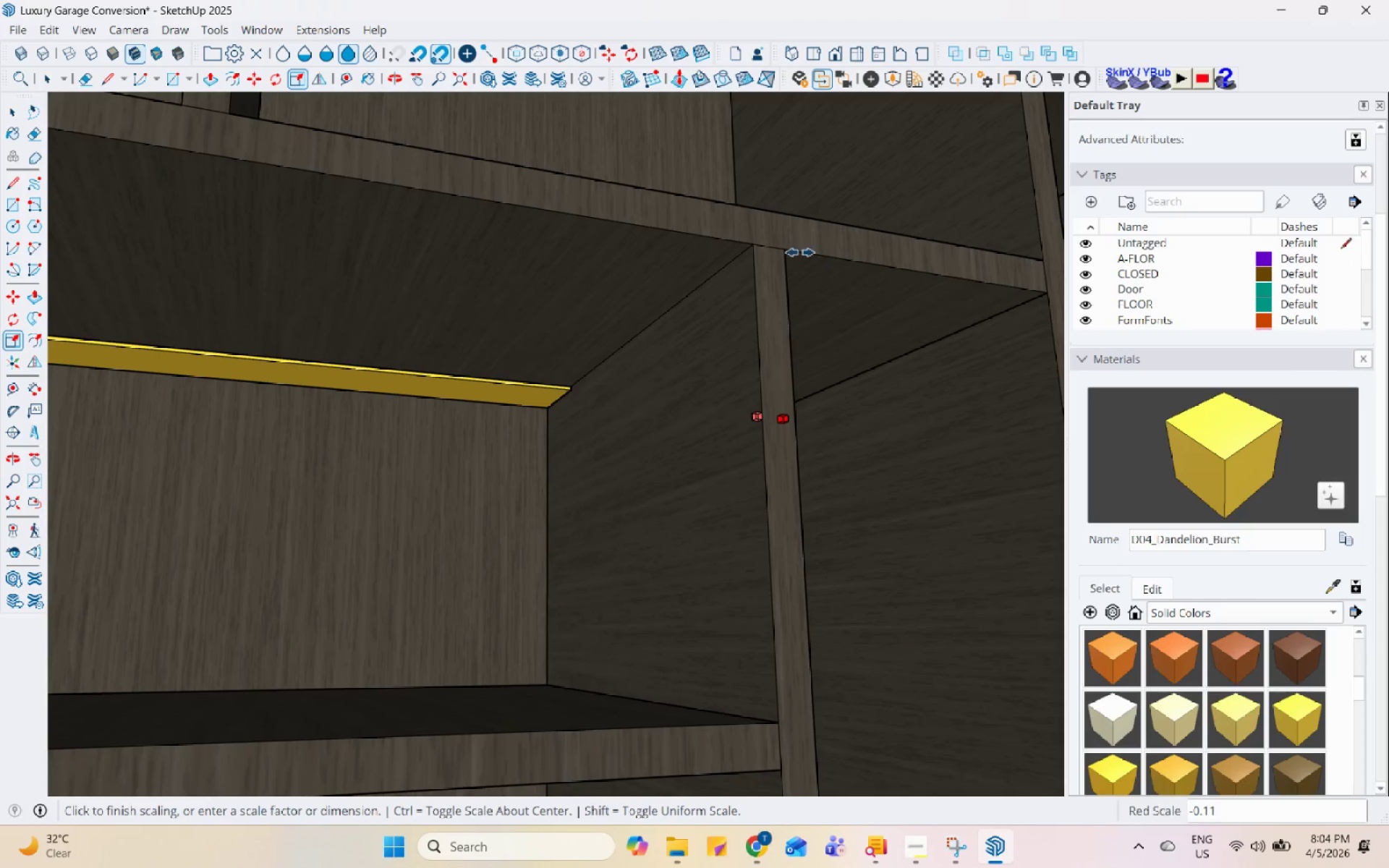 
left_click([791, 249])
 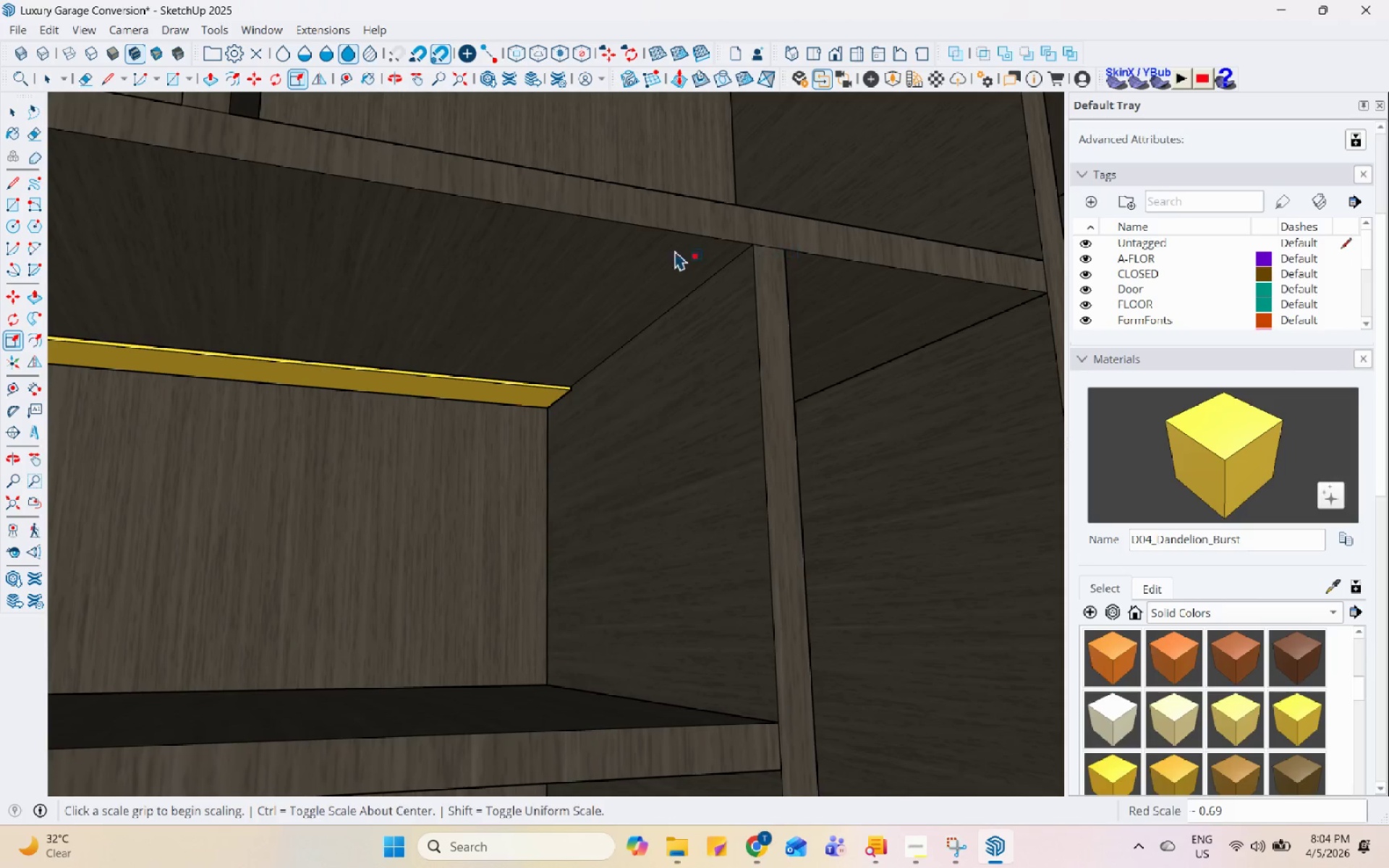 
scroll: coordinate [434, 261], scroll_direction: down, amount: 5.0
 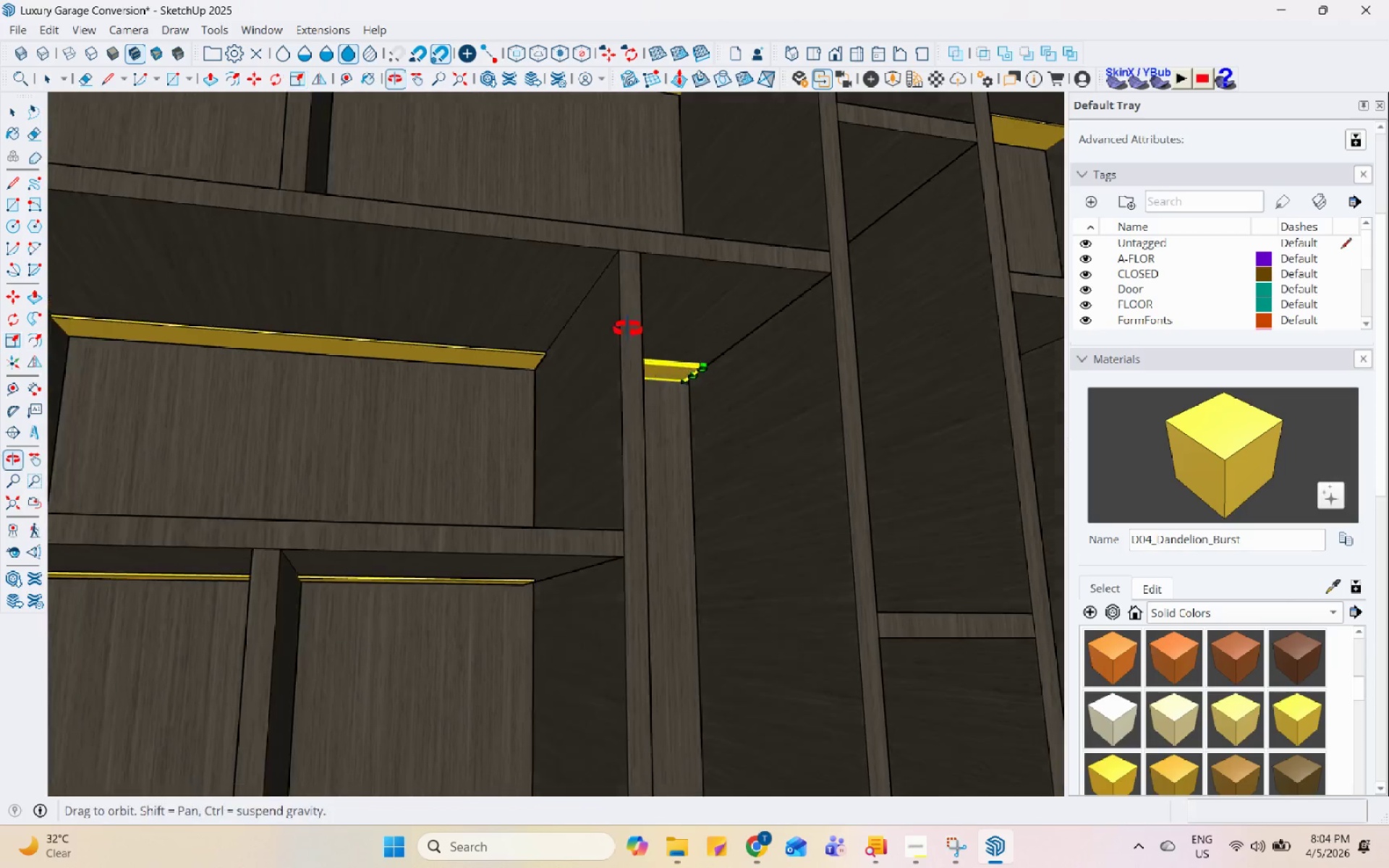 
key(Space)
 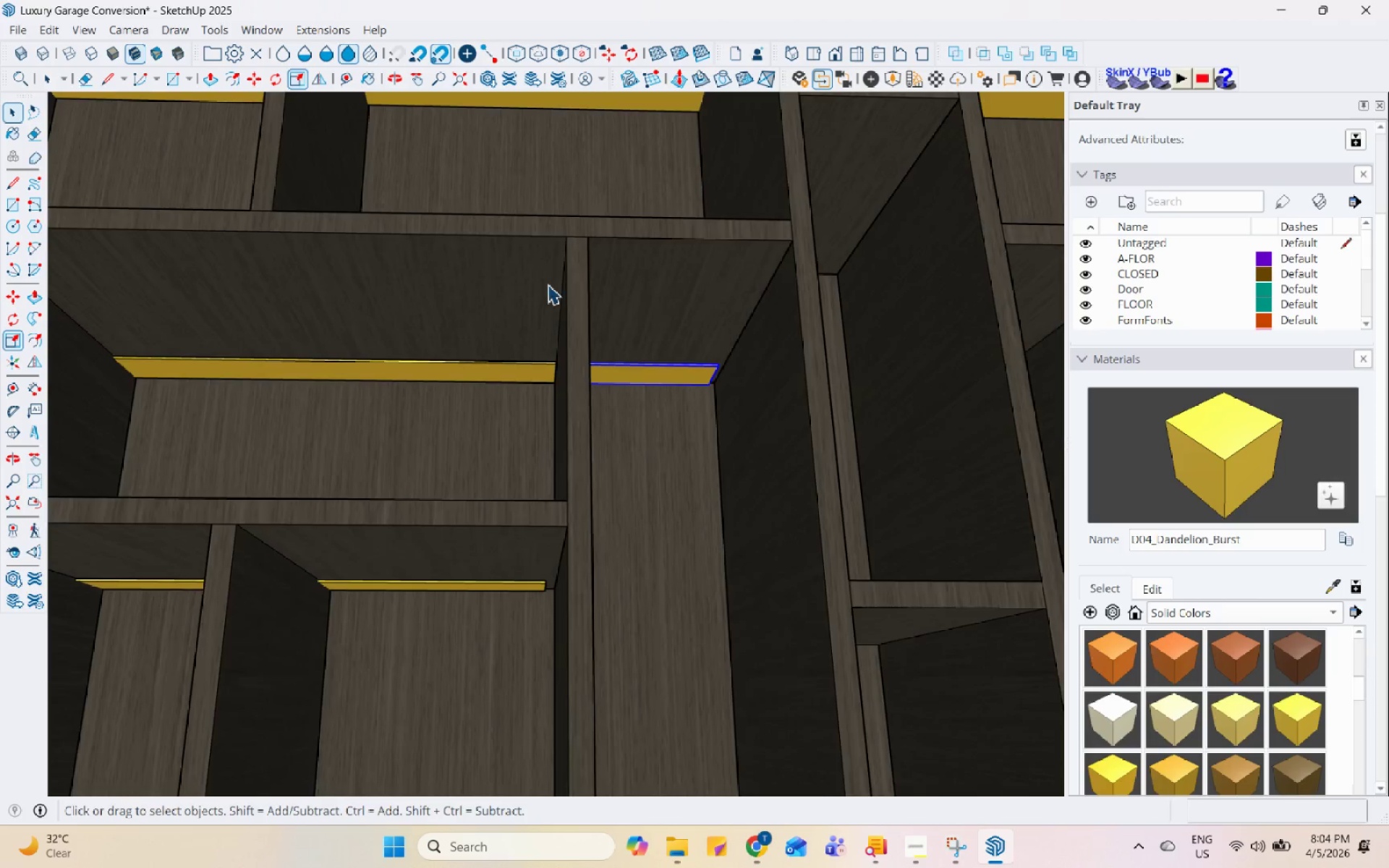 
scroll: coordinate [573, 284], scroll_direction: down, amount: 4.0
 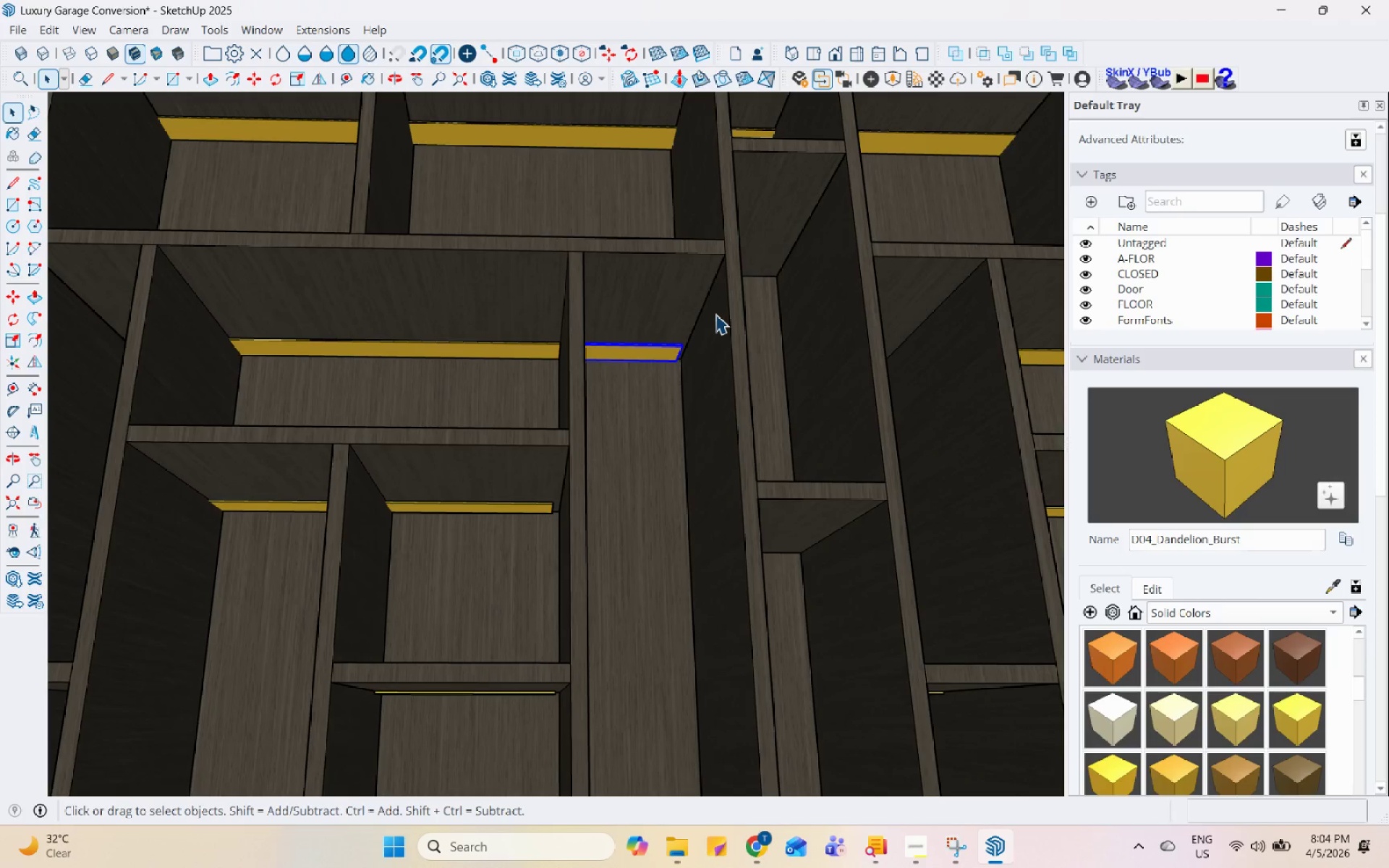 
key(M)
 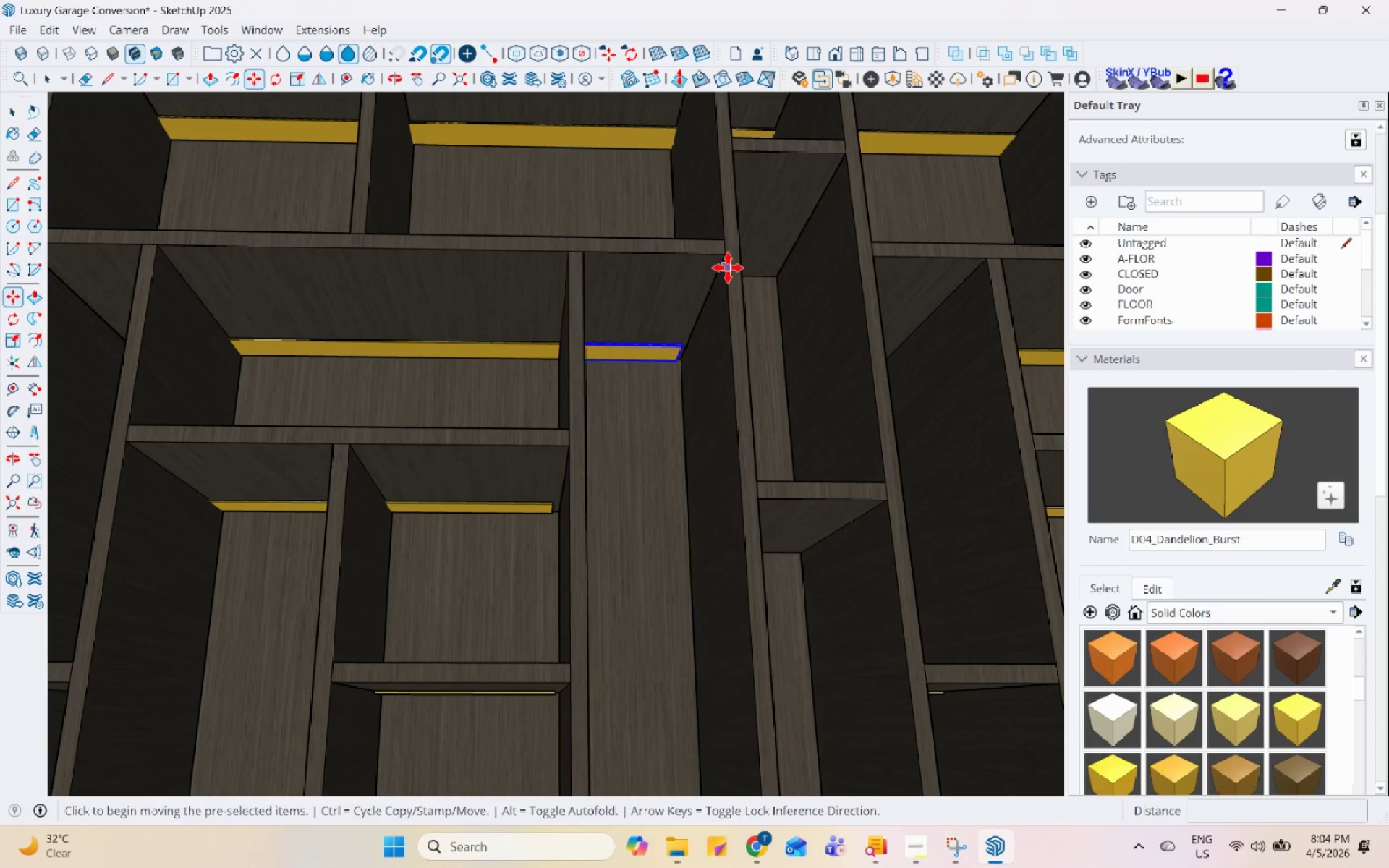 
left_click([723, 257])
 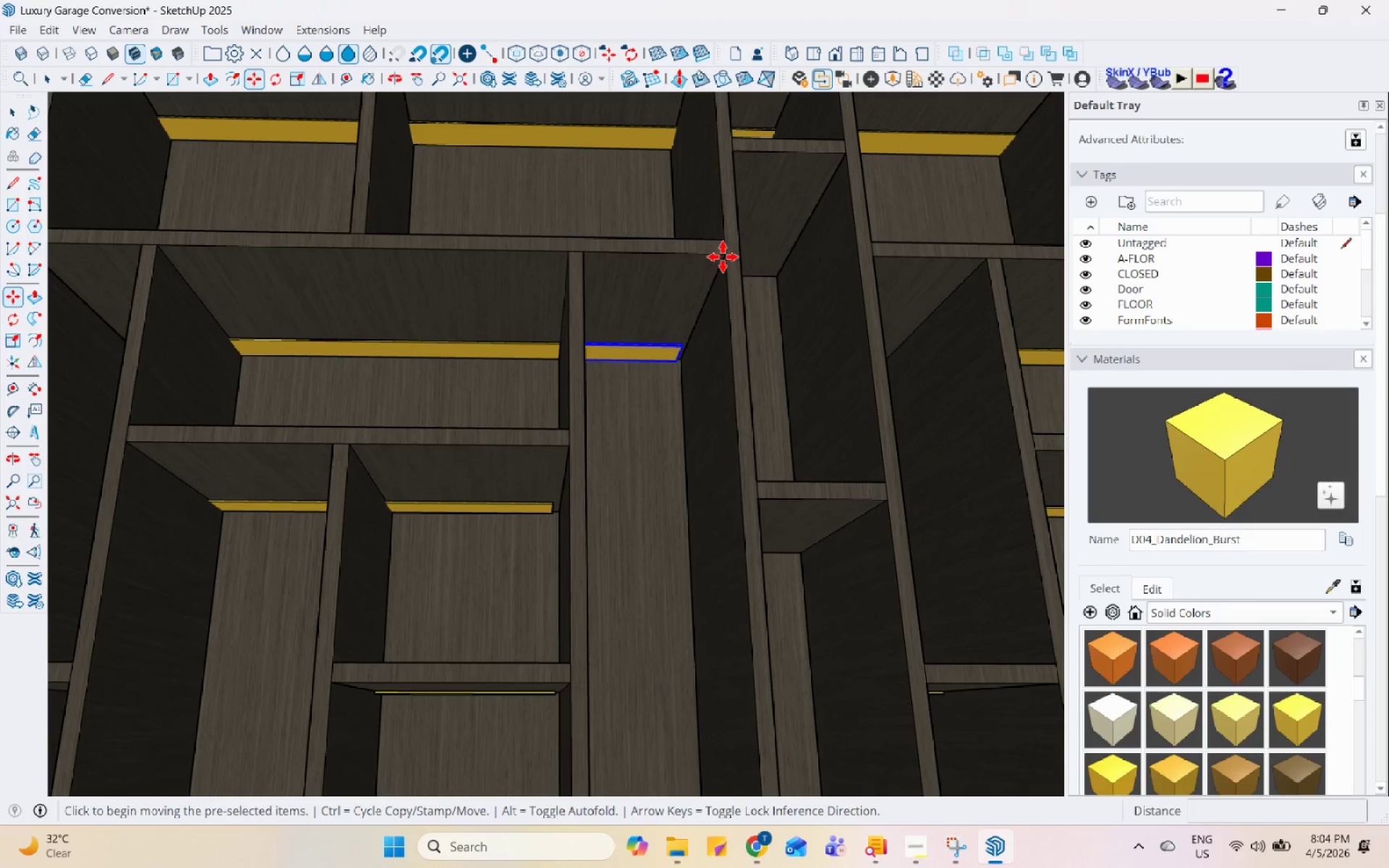 
key(Control+ControlLeft)
 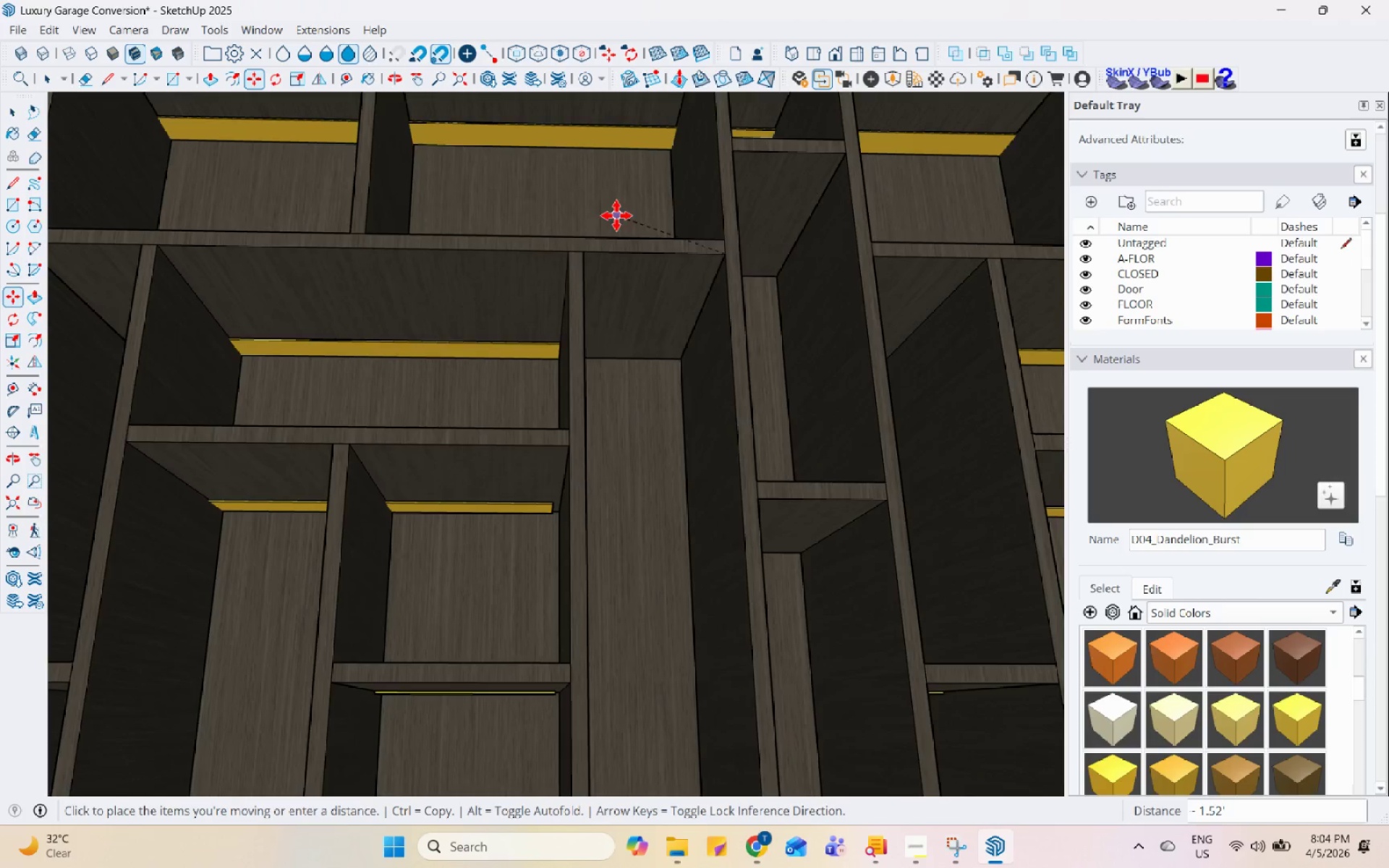 
scroll: coordinate [614, 586], scroll_direction: down, amount: 1.0
 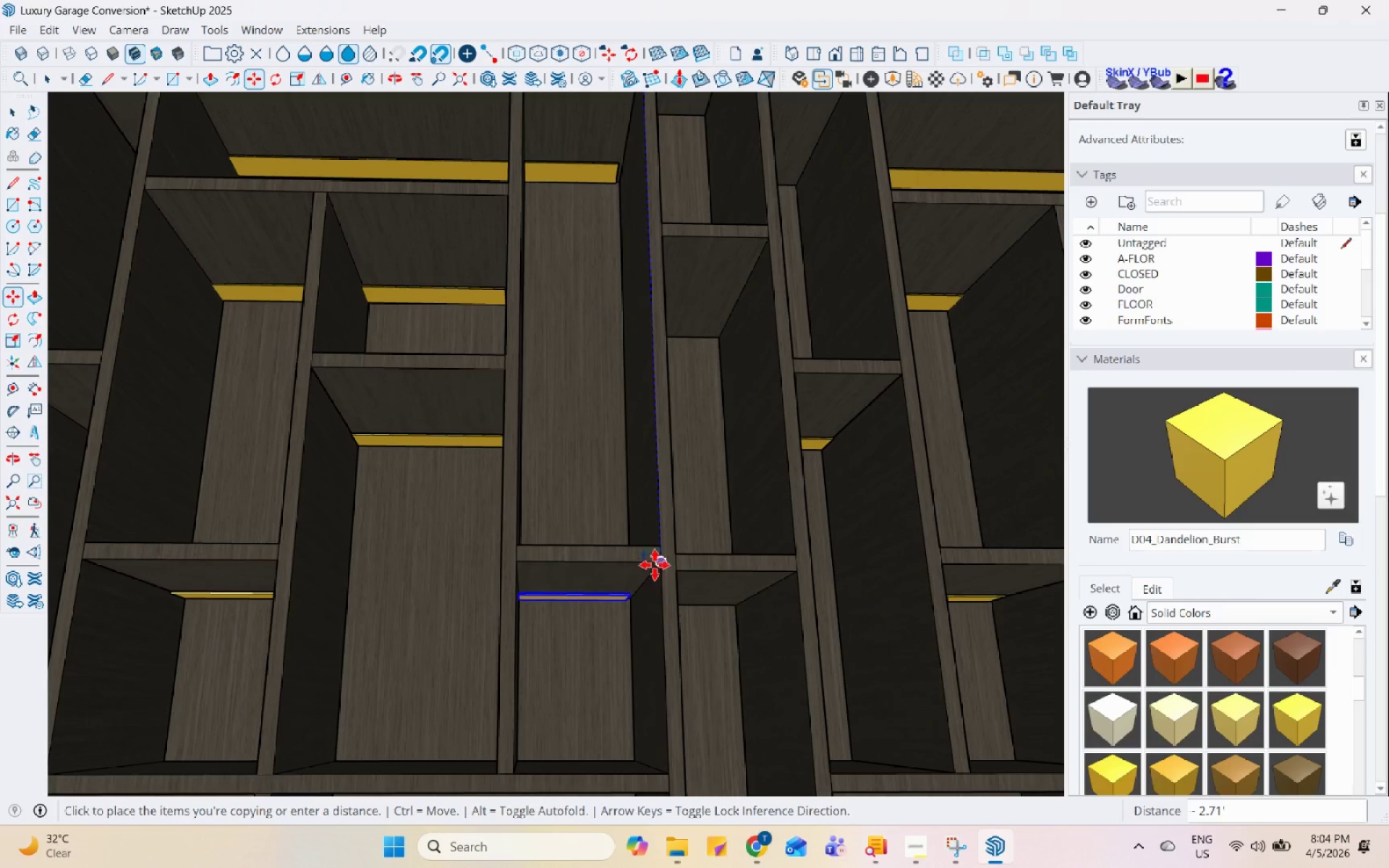 
left_click([658, 561])
 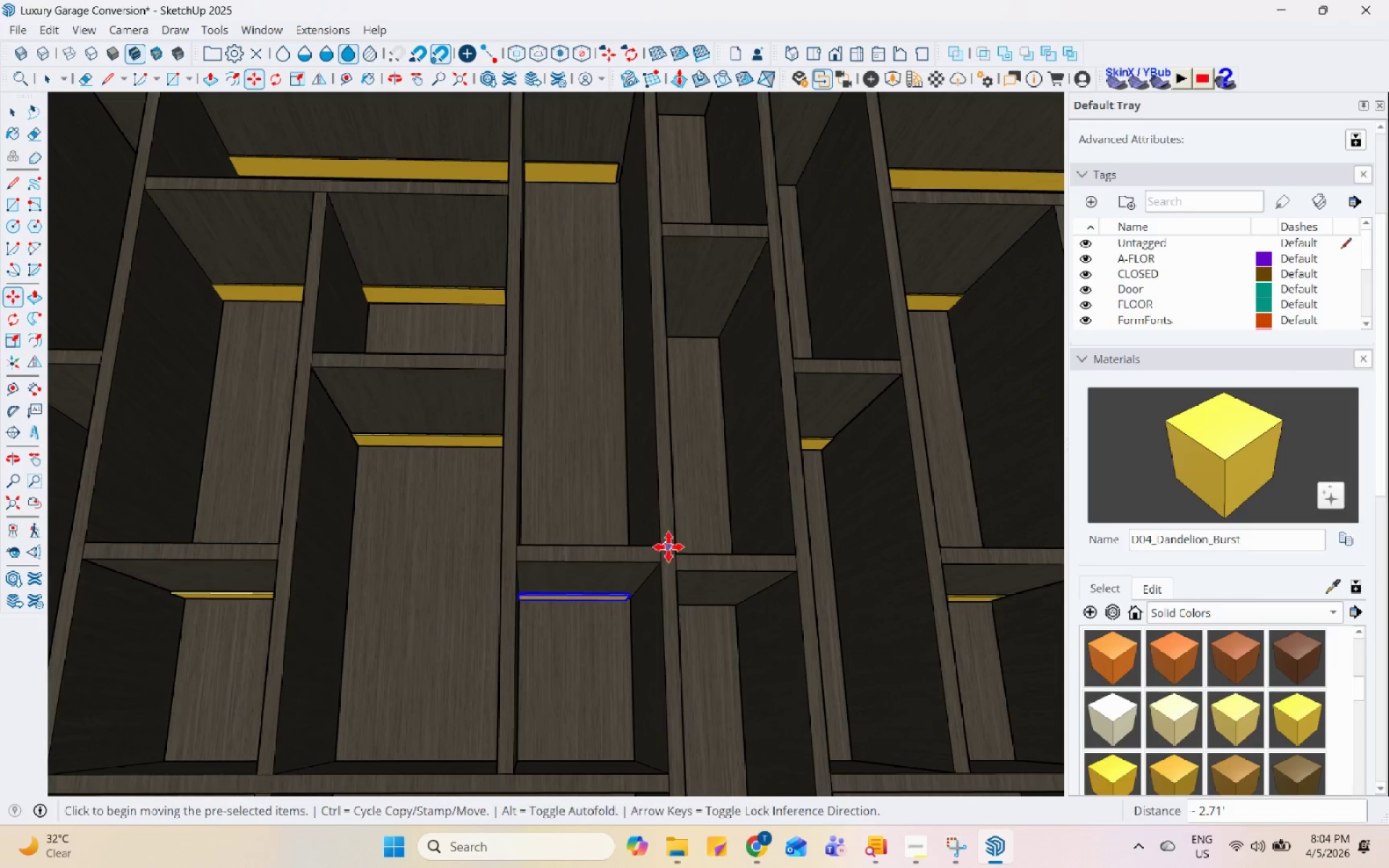 
scroll: coordinate [674, 609], scroll_direction: up, amount: 8.0
 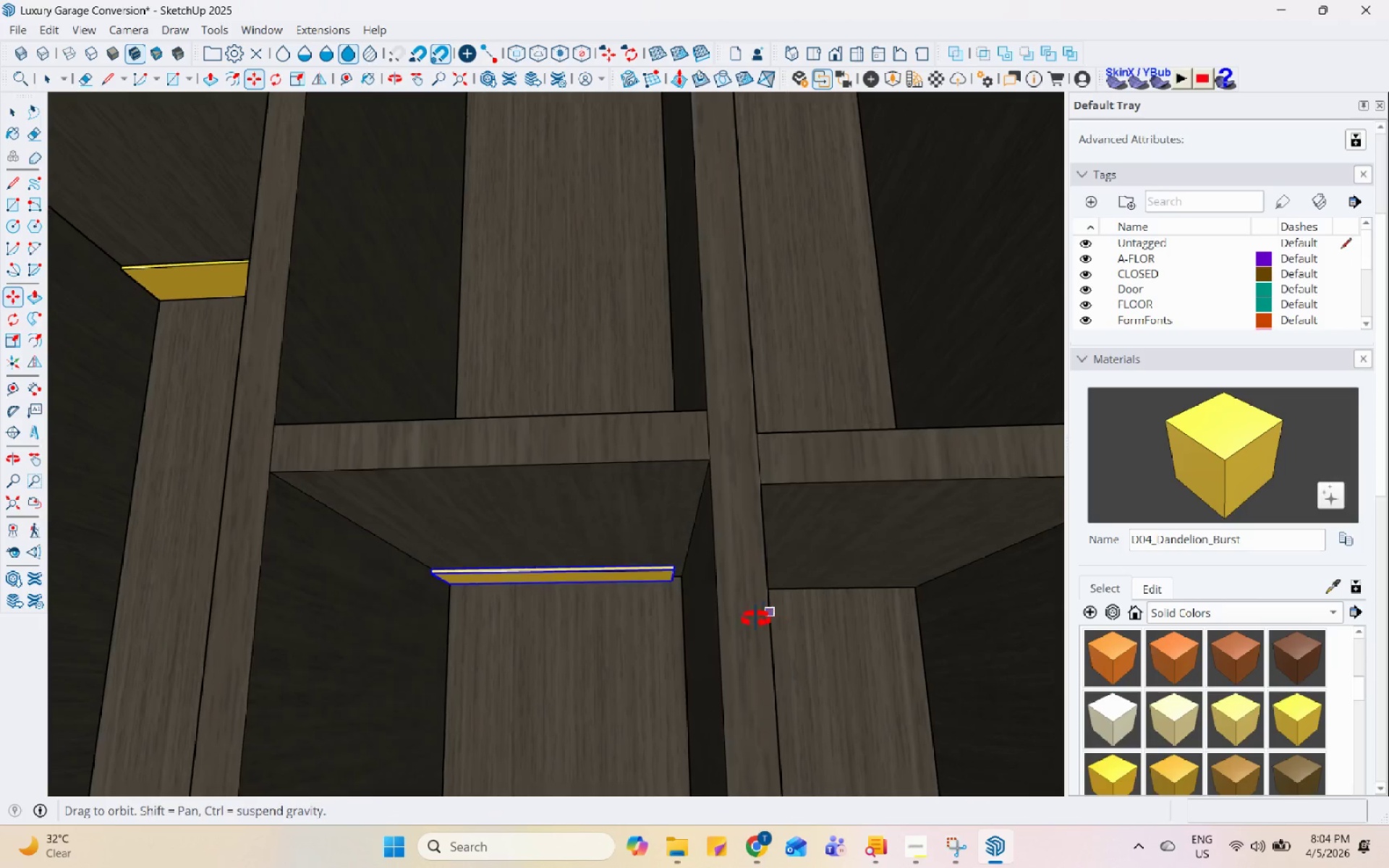 
key(S)
 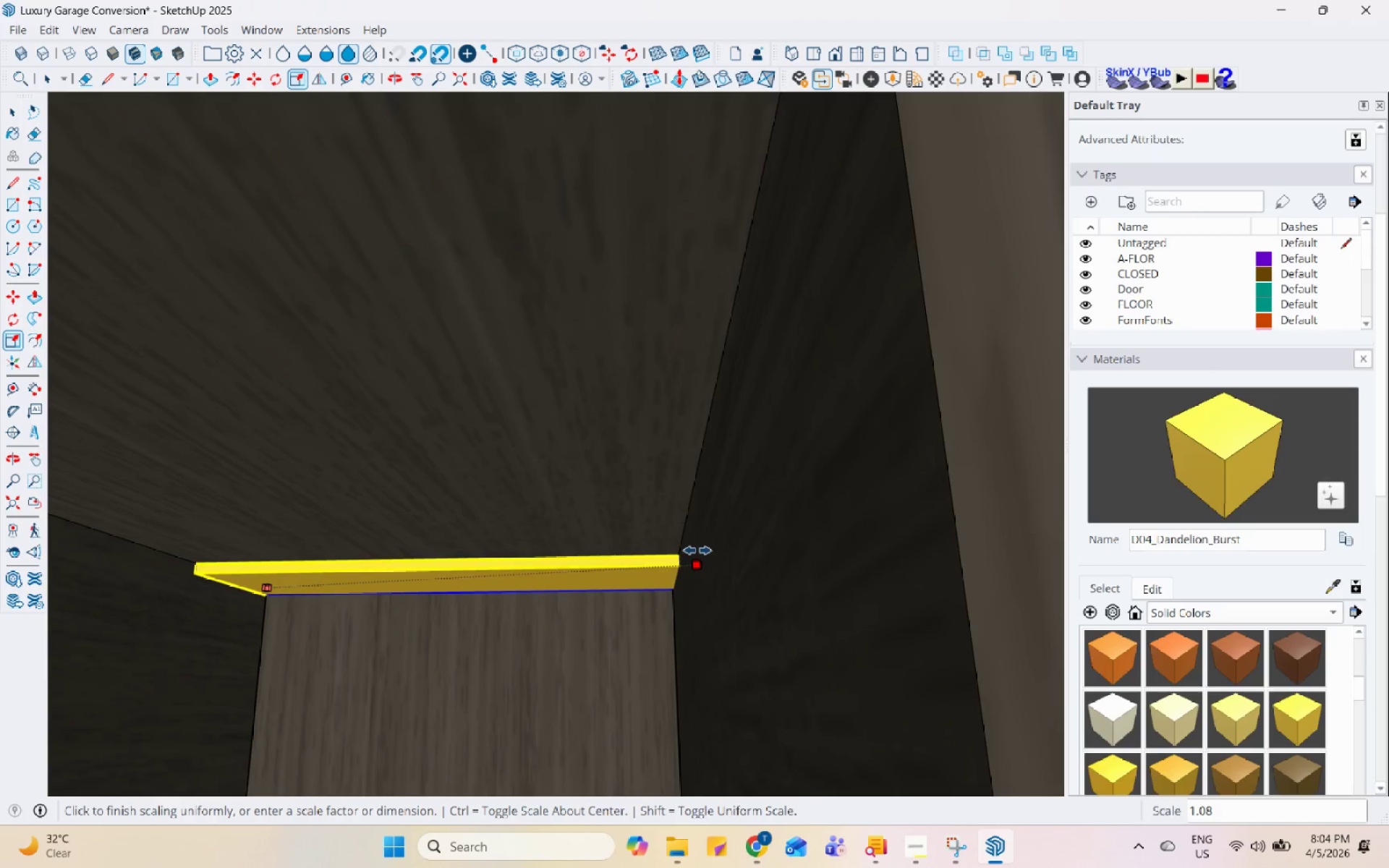 
scroll: coordinate [655, 583], scroll_direction: up, amount: 8.0
 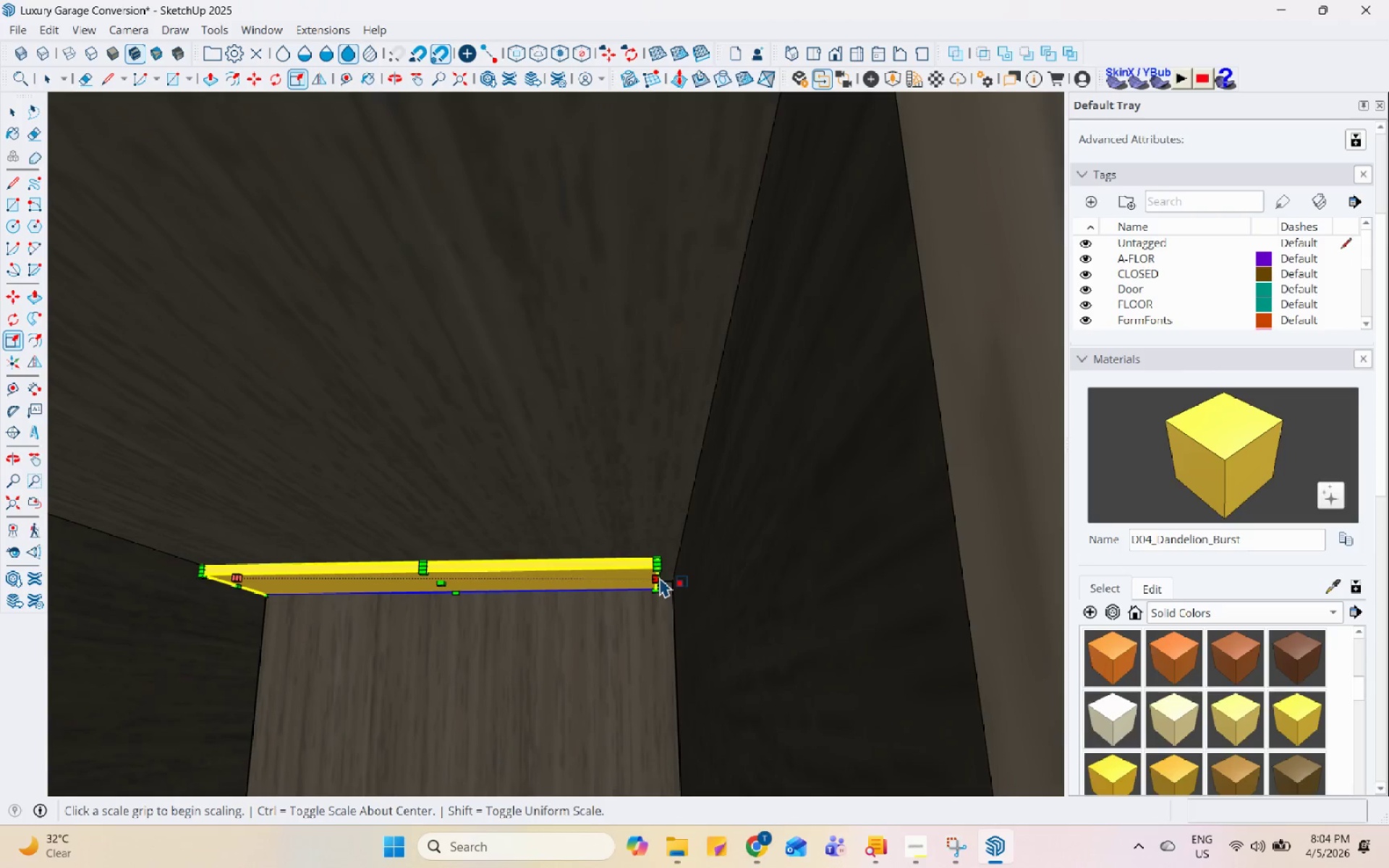 
key(Space)
 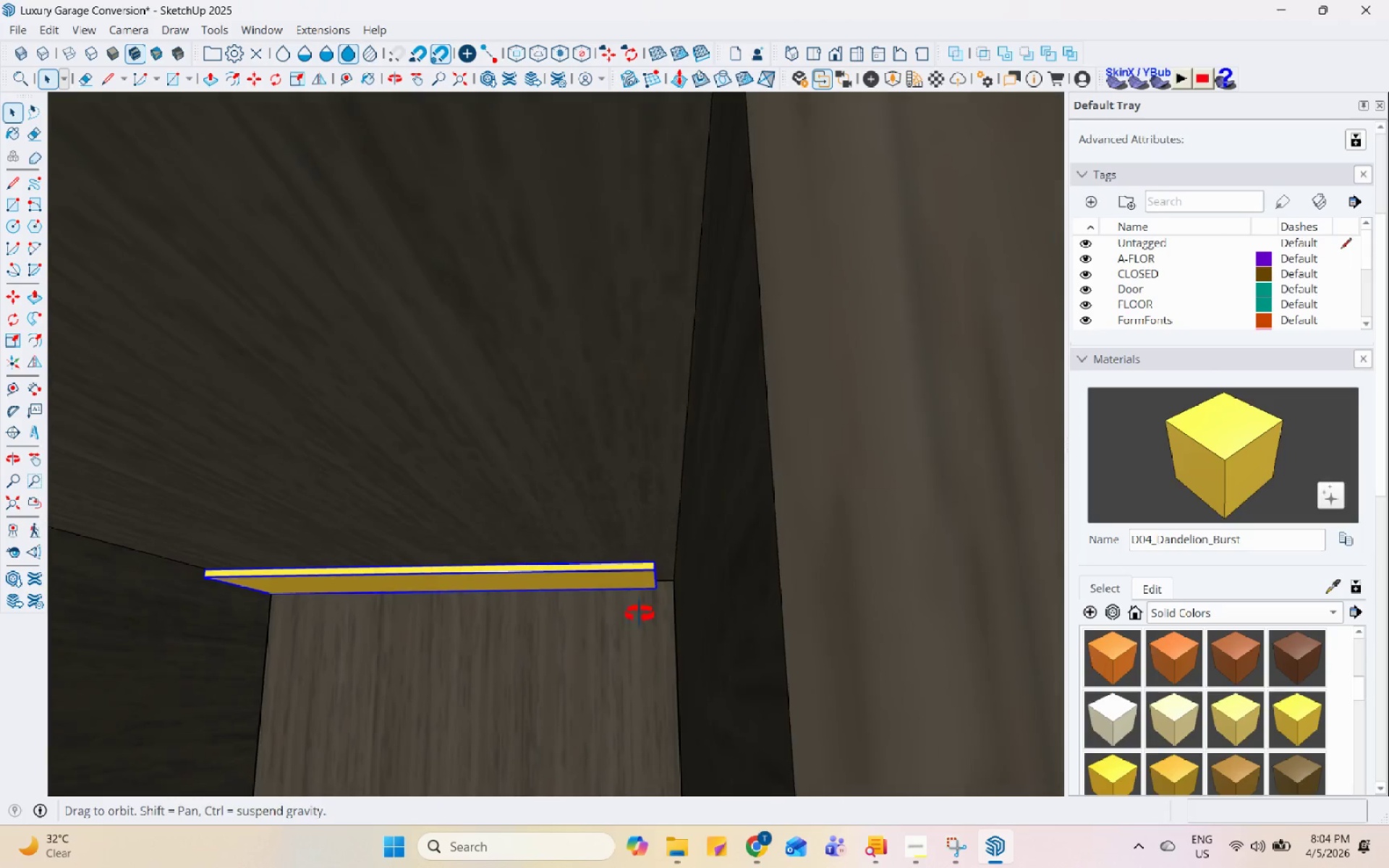 
key(S)
 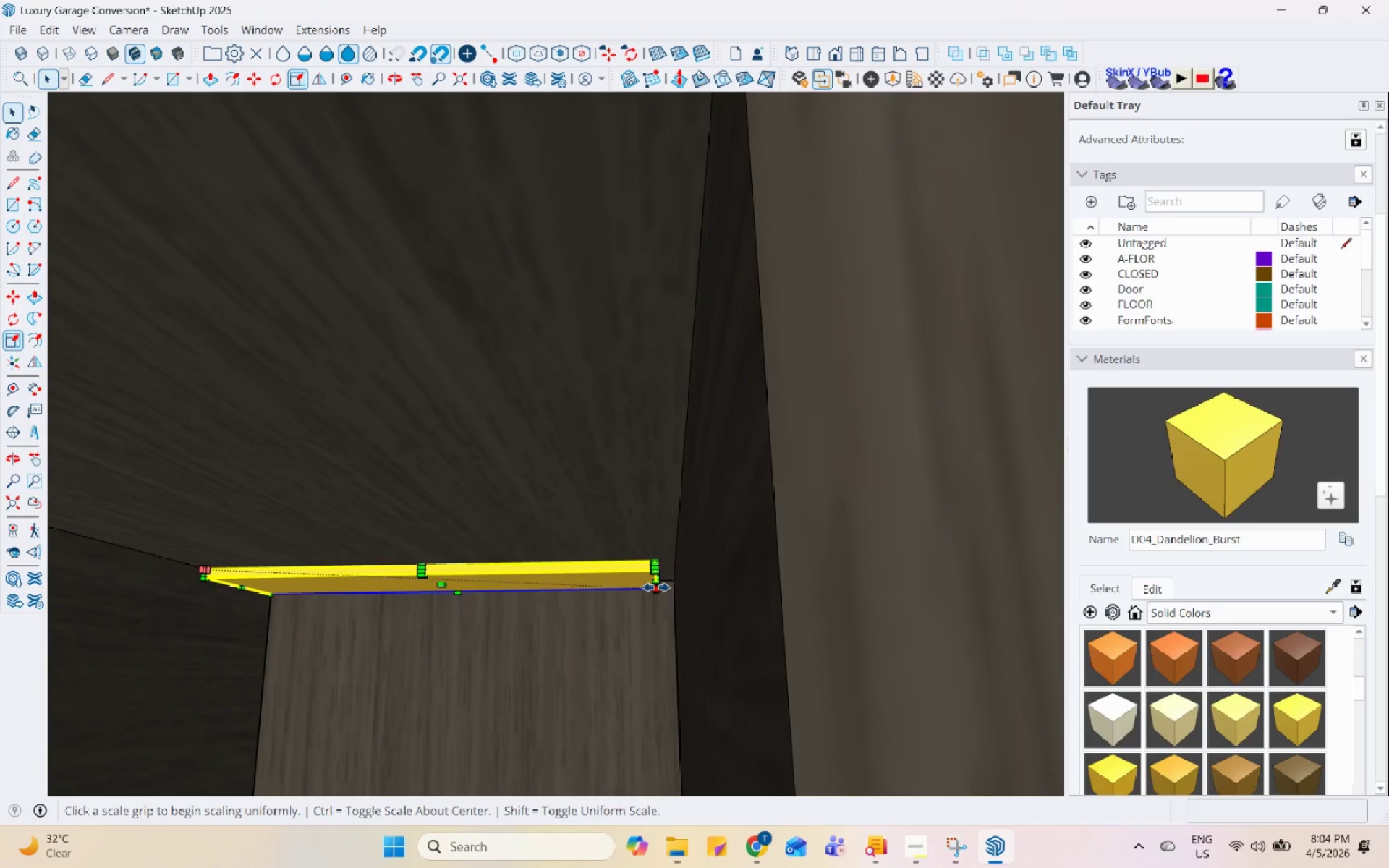 
scroll: coordinate [660, 583], scroll_direction: up, amount: 6.0
 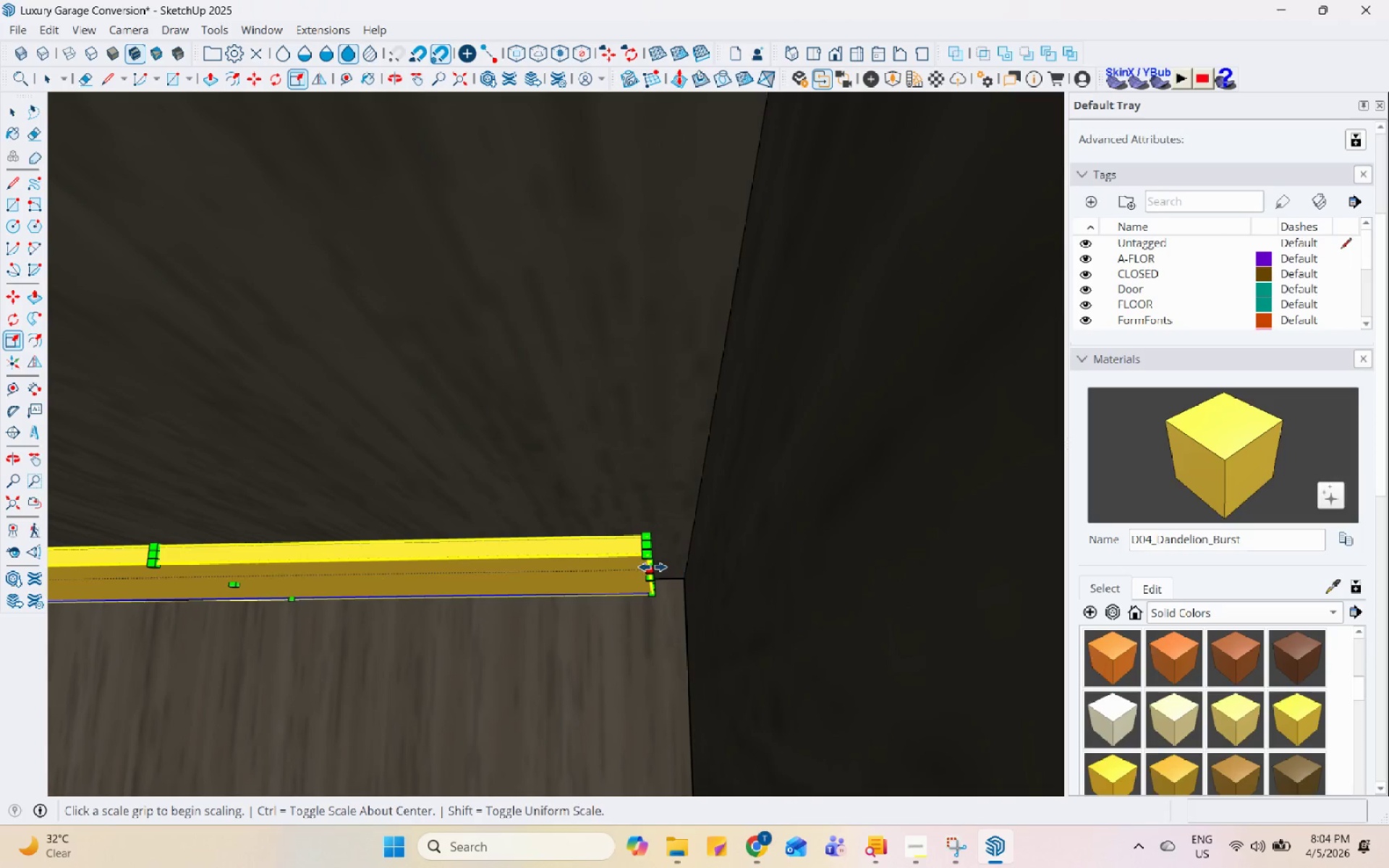 
left_click([653, 567])
 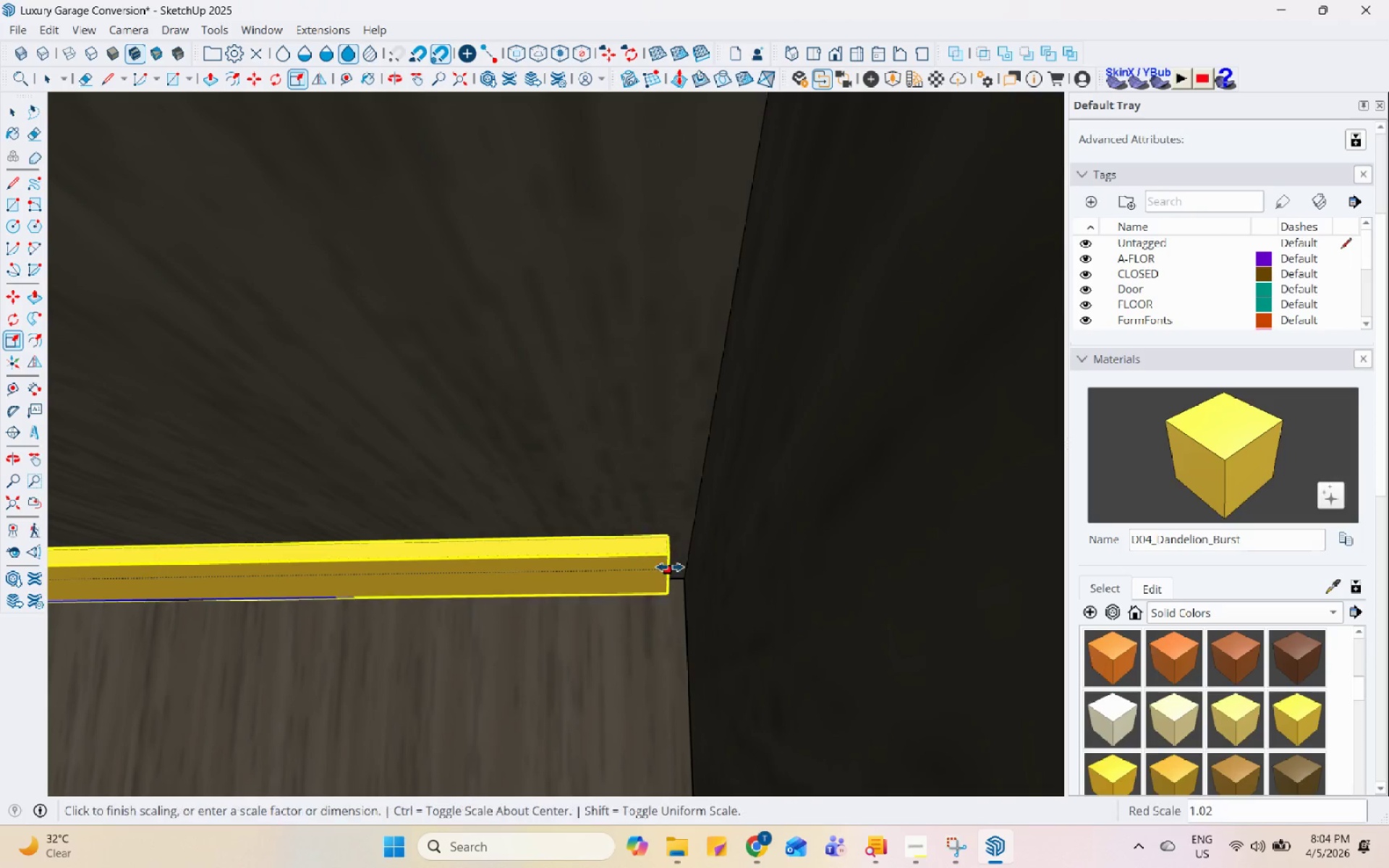 
scroll: coordinate [674, 567], scroll_direction: down, amount: 5.0
 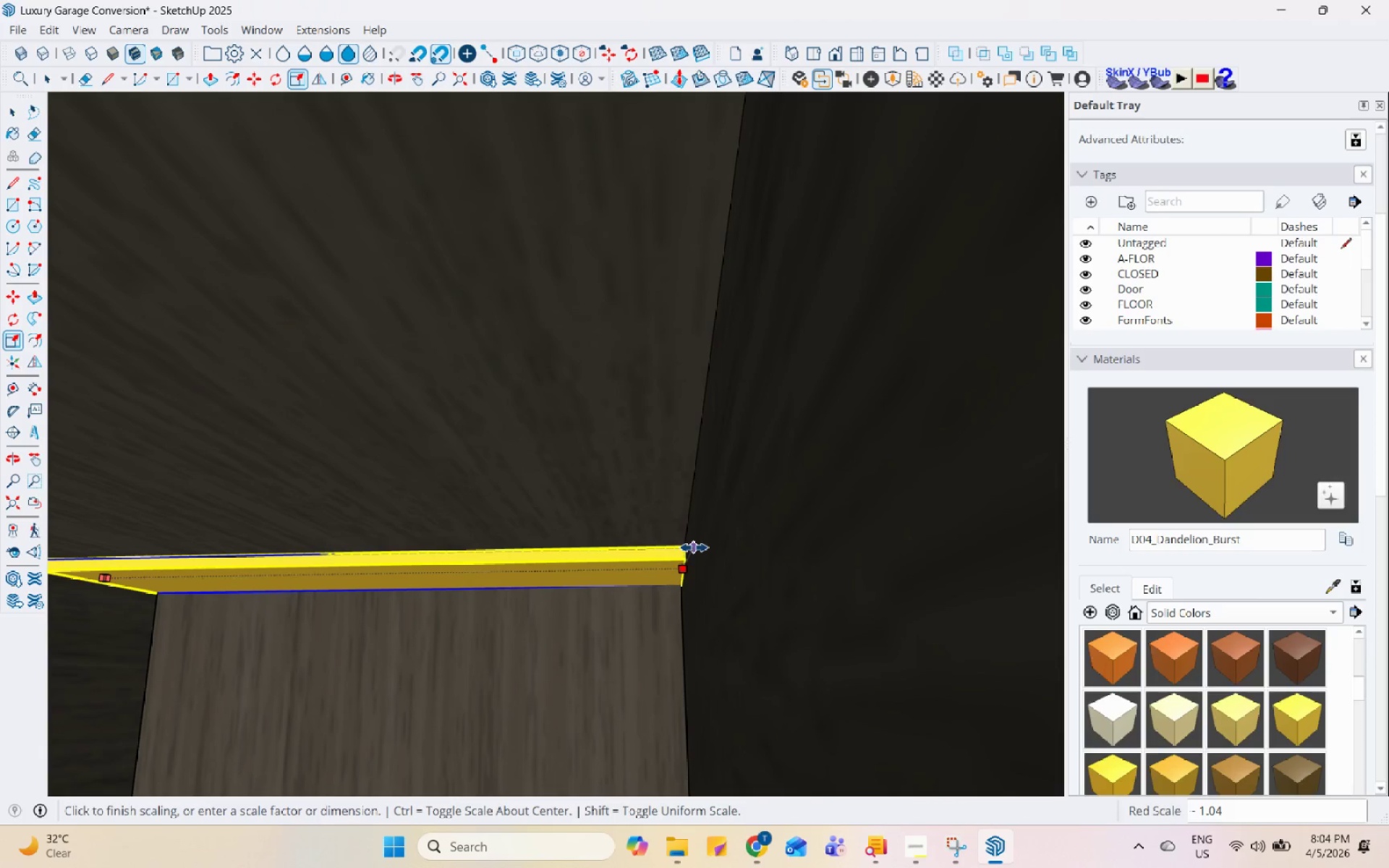 
left_click([695, 548])
 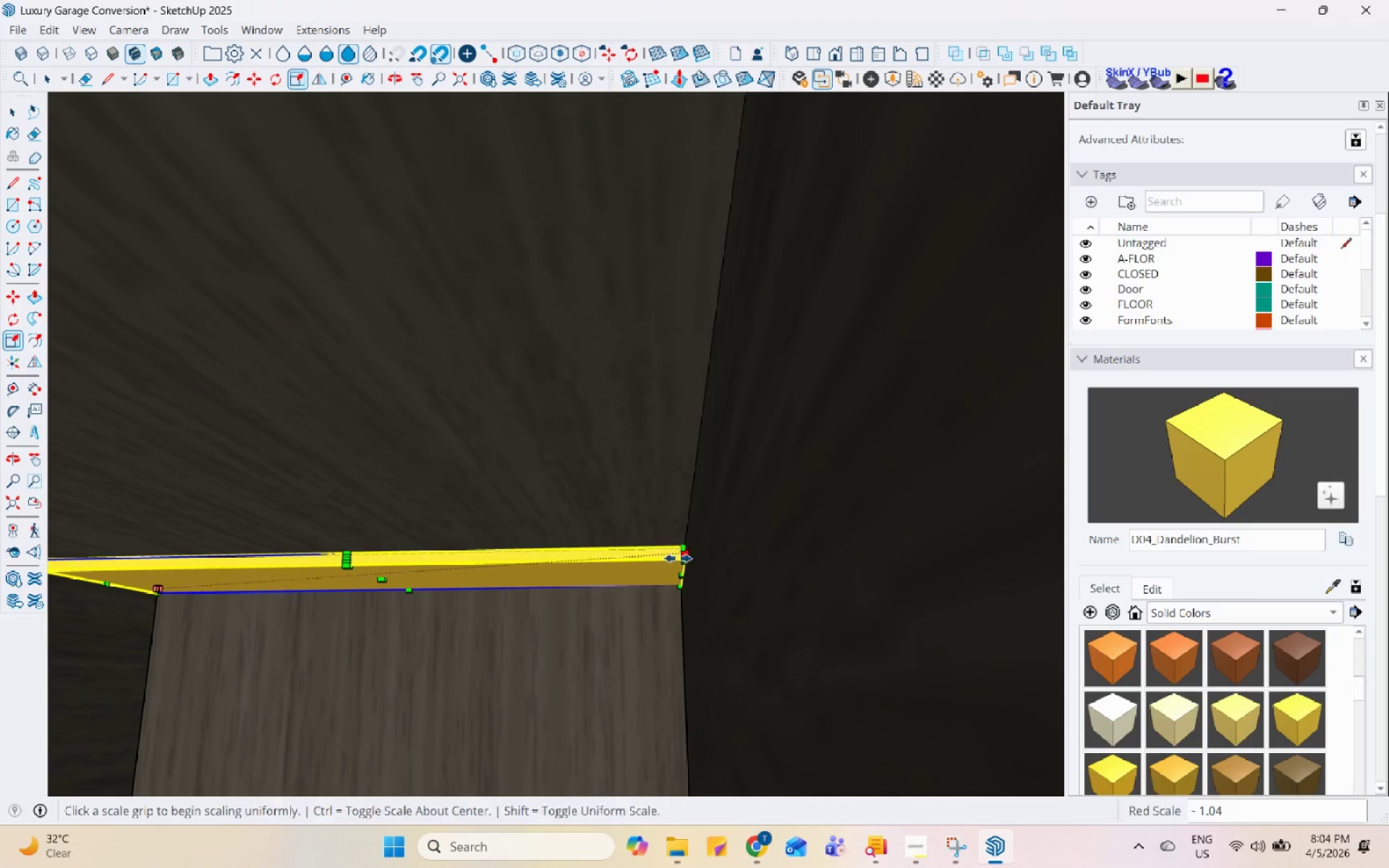 
key(Space)
 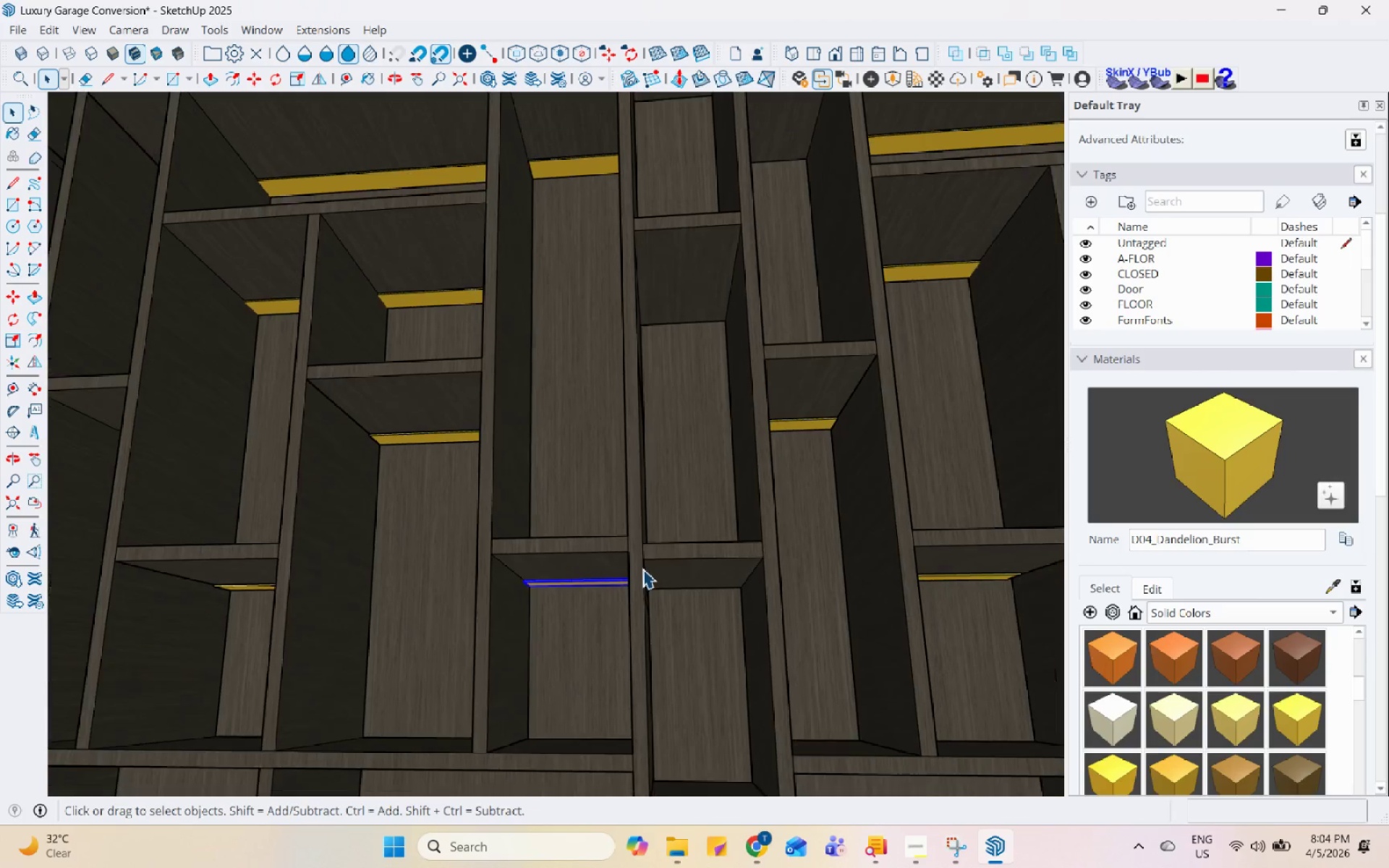 
scroll: coordinate [310, 548], scroll_direction: down, amount: 50.0
 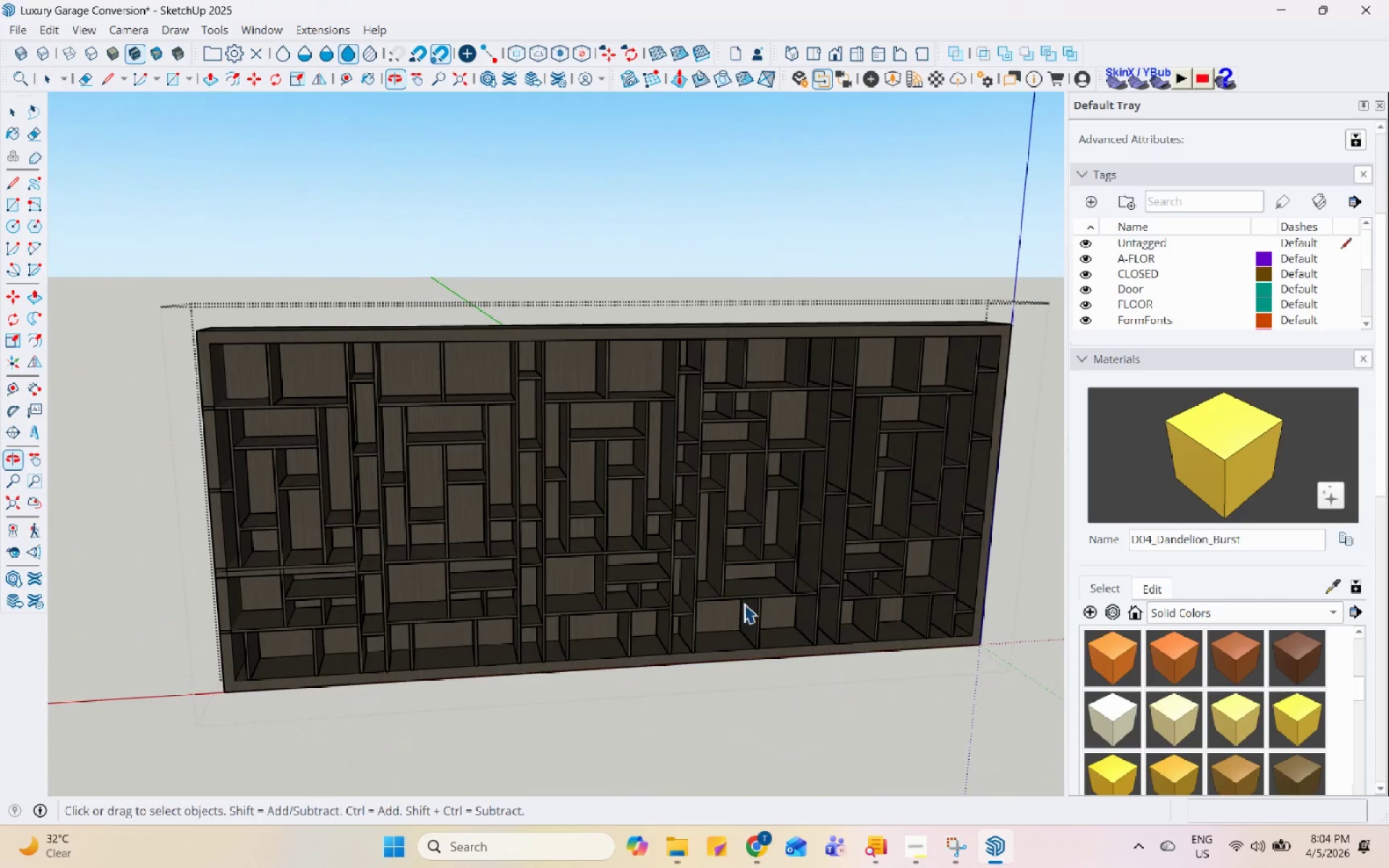 
scroll: coordinate [459, 313], scroll_direction: up, amount: 3.0
 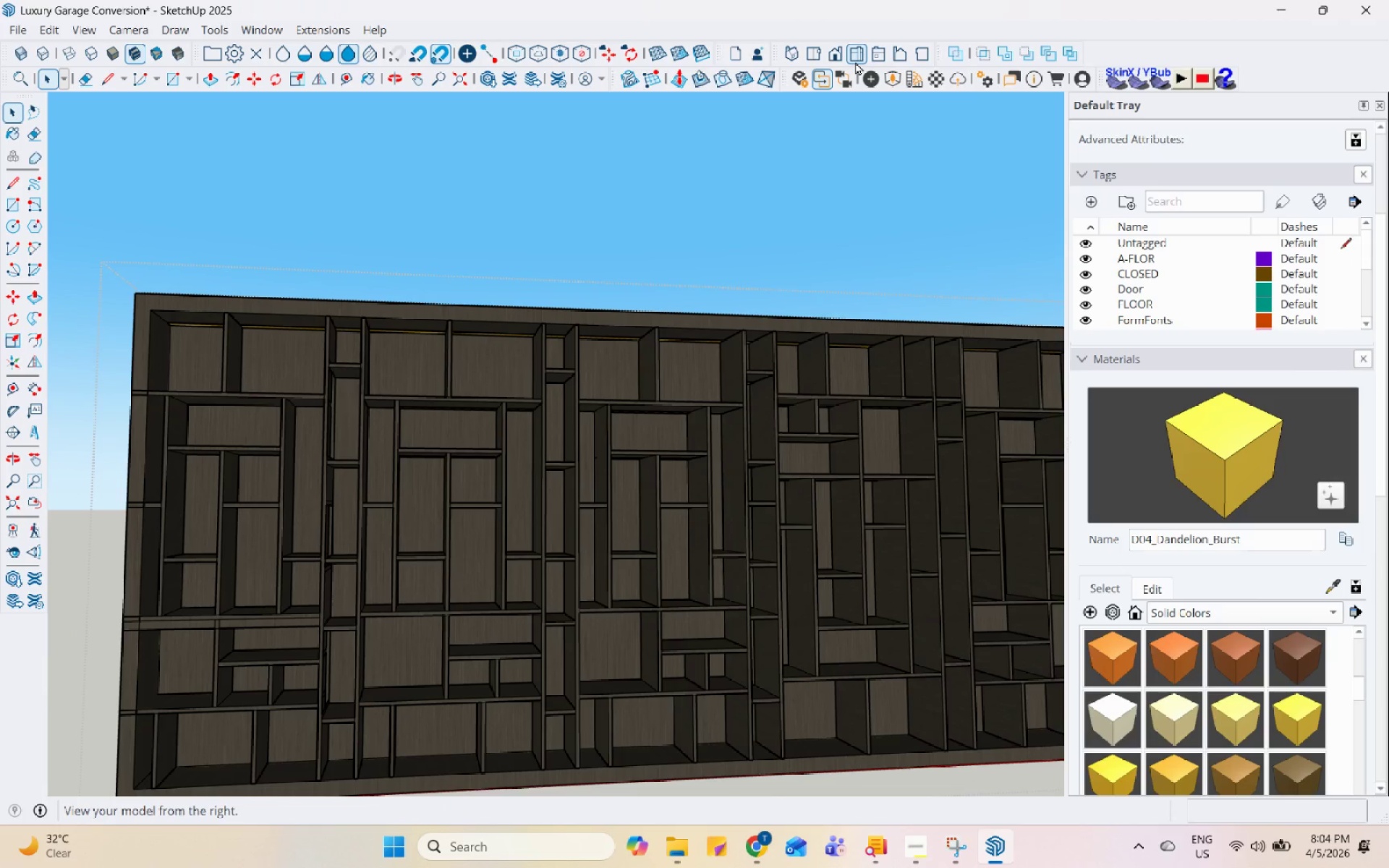 
key(Control+S)
 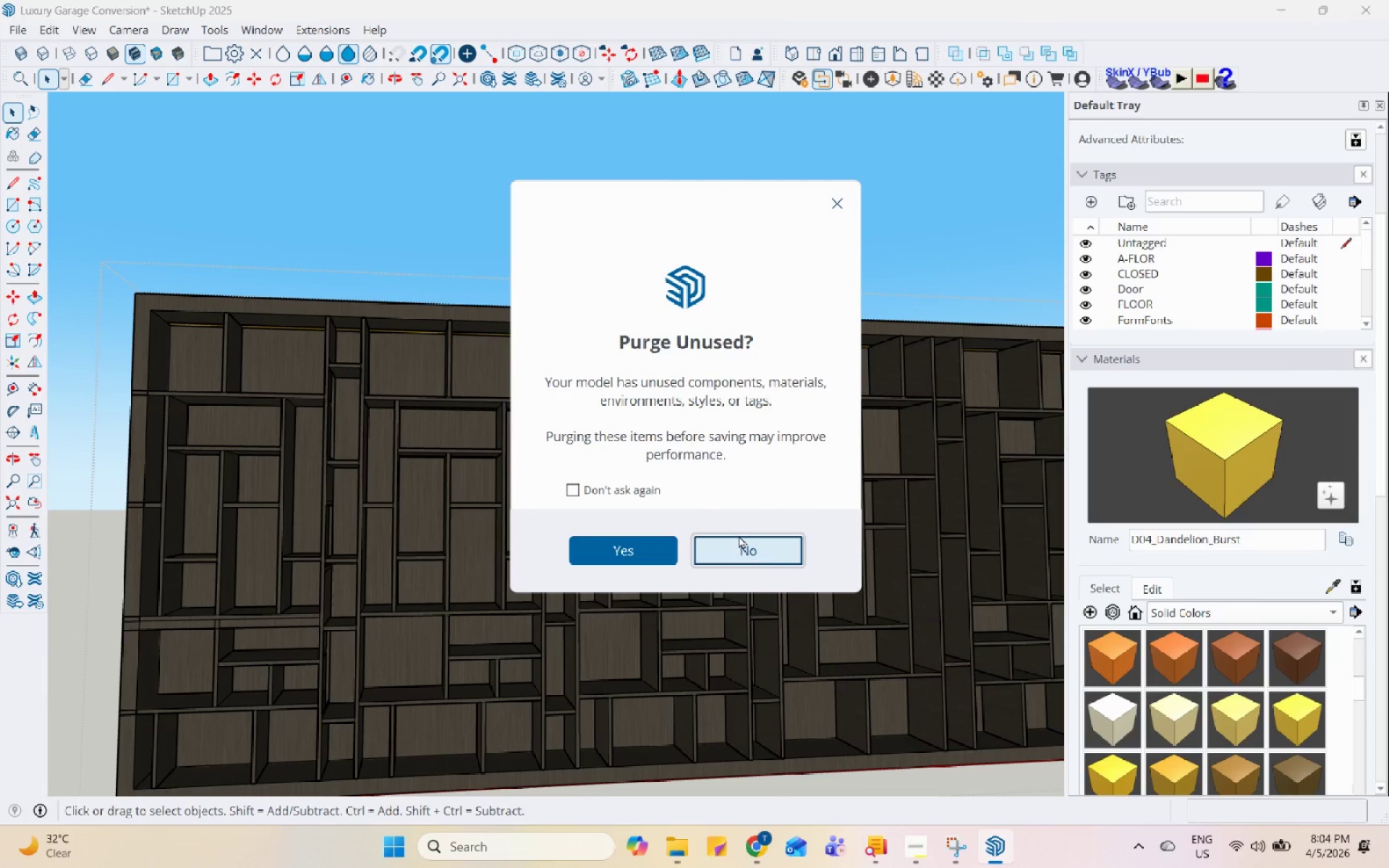 
left_click([765, 556])
 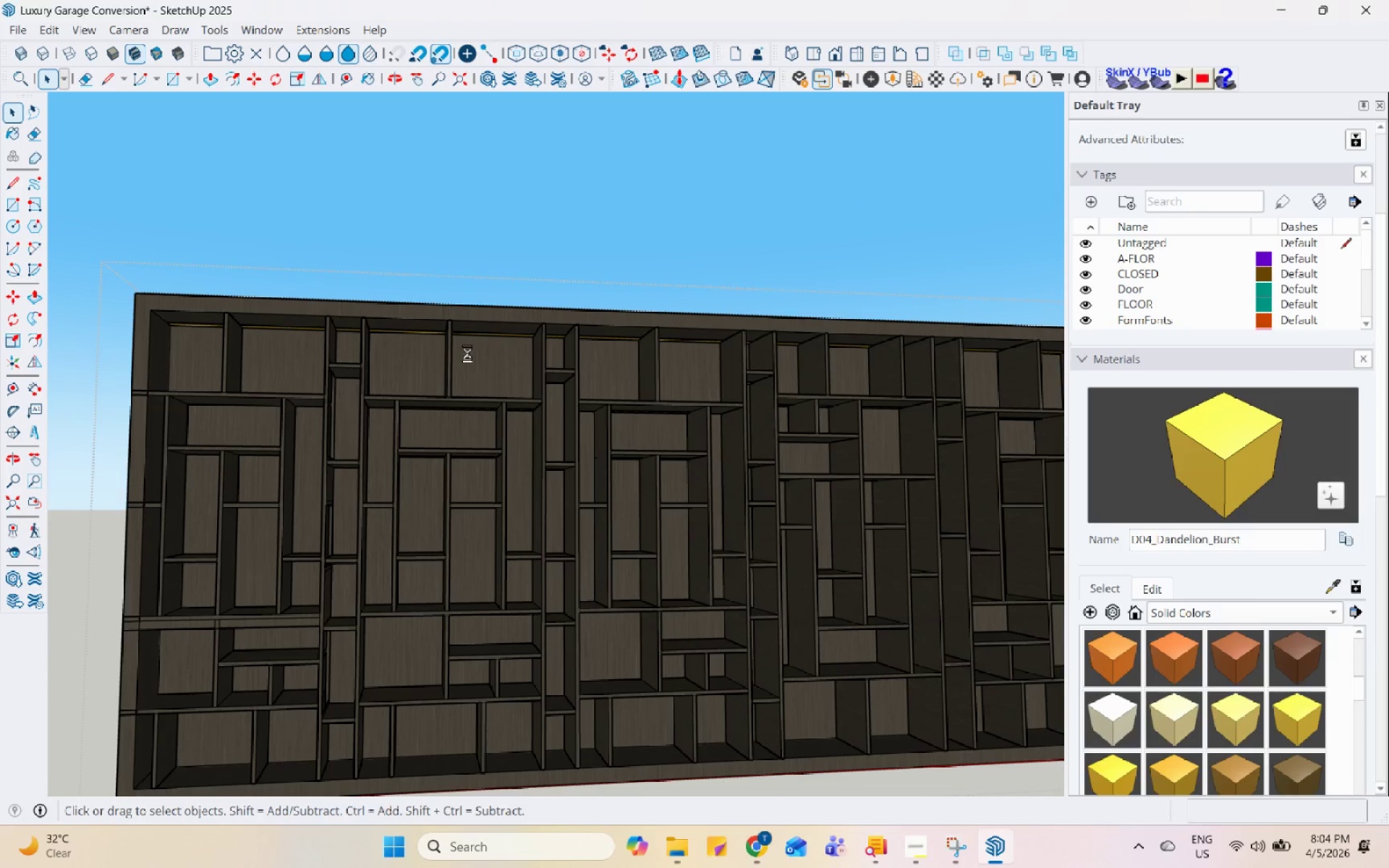 
scroll: coordinate [472, 353], scroll_direction: down, amount: 2.0
 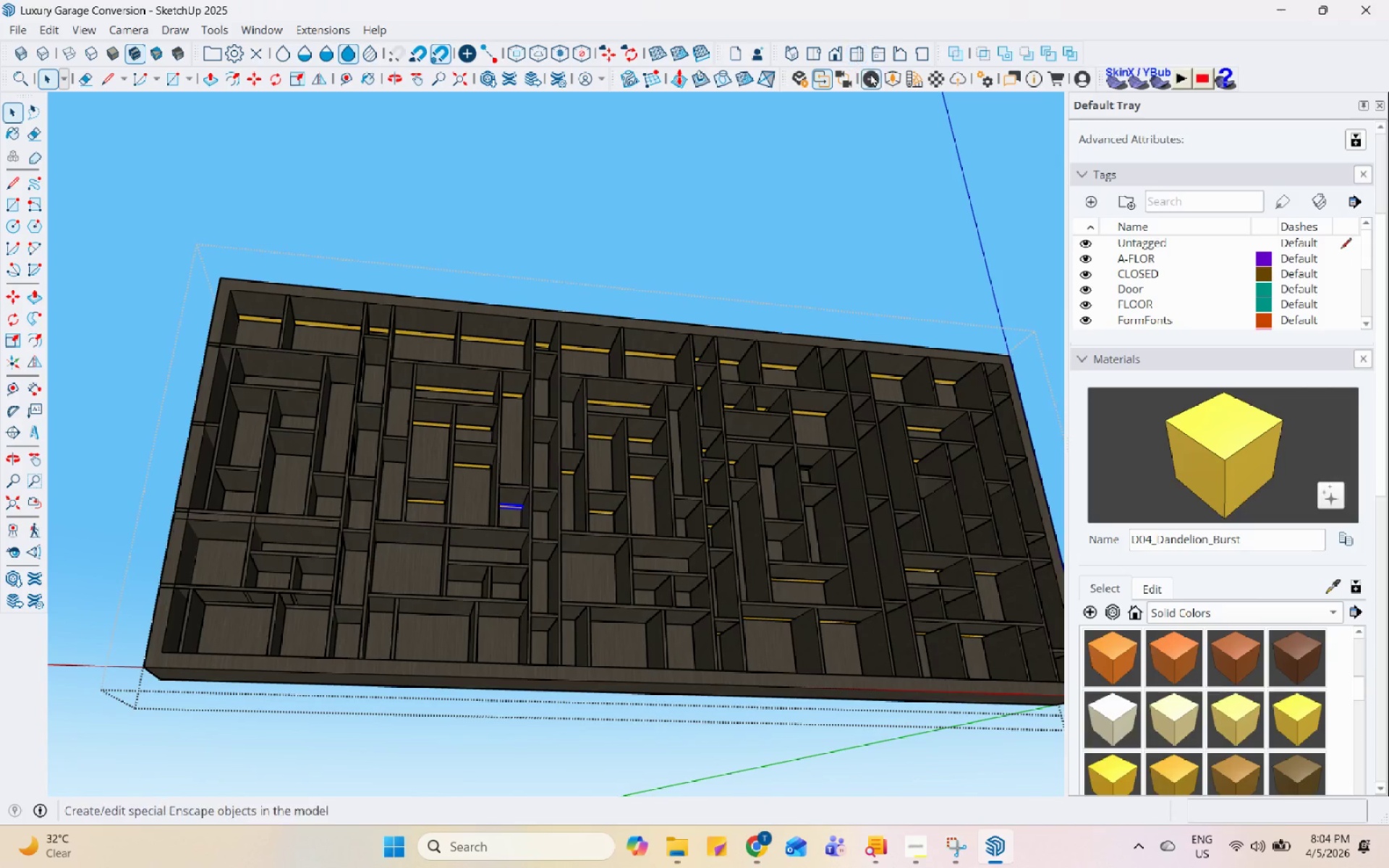 
left_click([891, 80])
 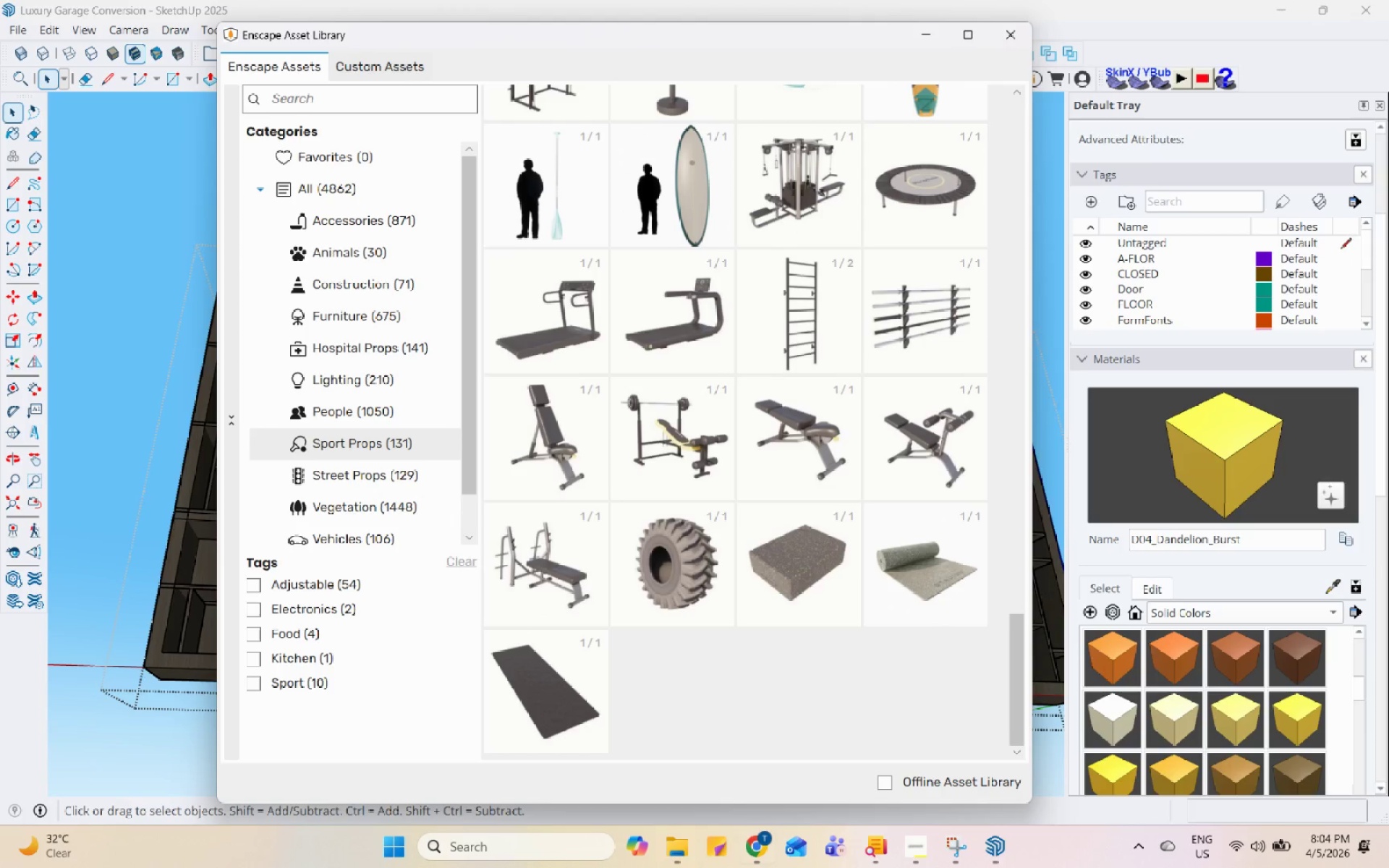 
left_click([763, 843])
 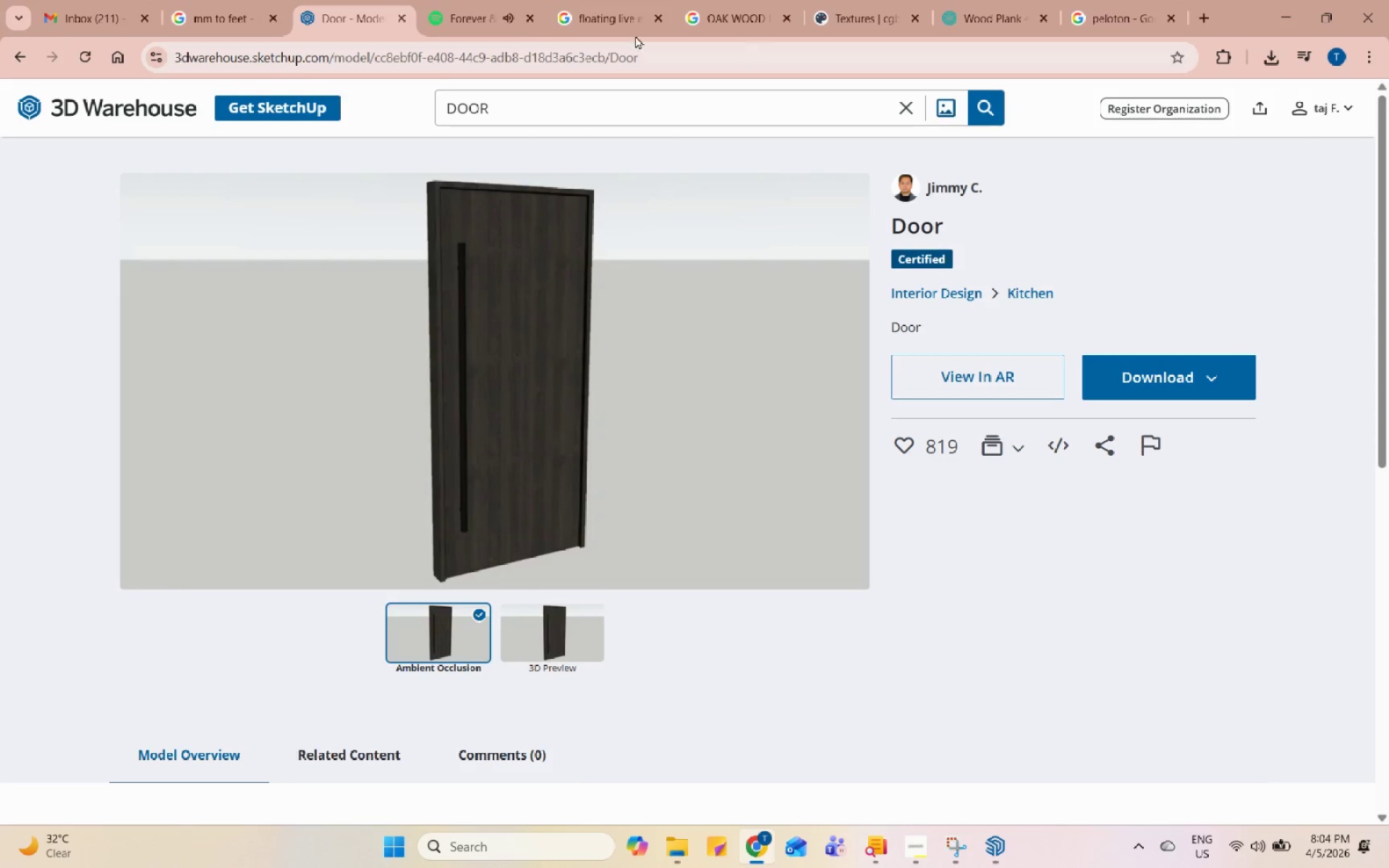 
left_click([489, 17])
 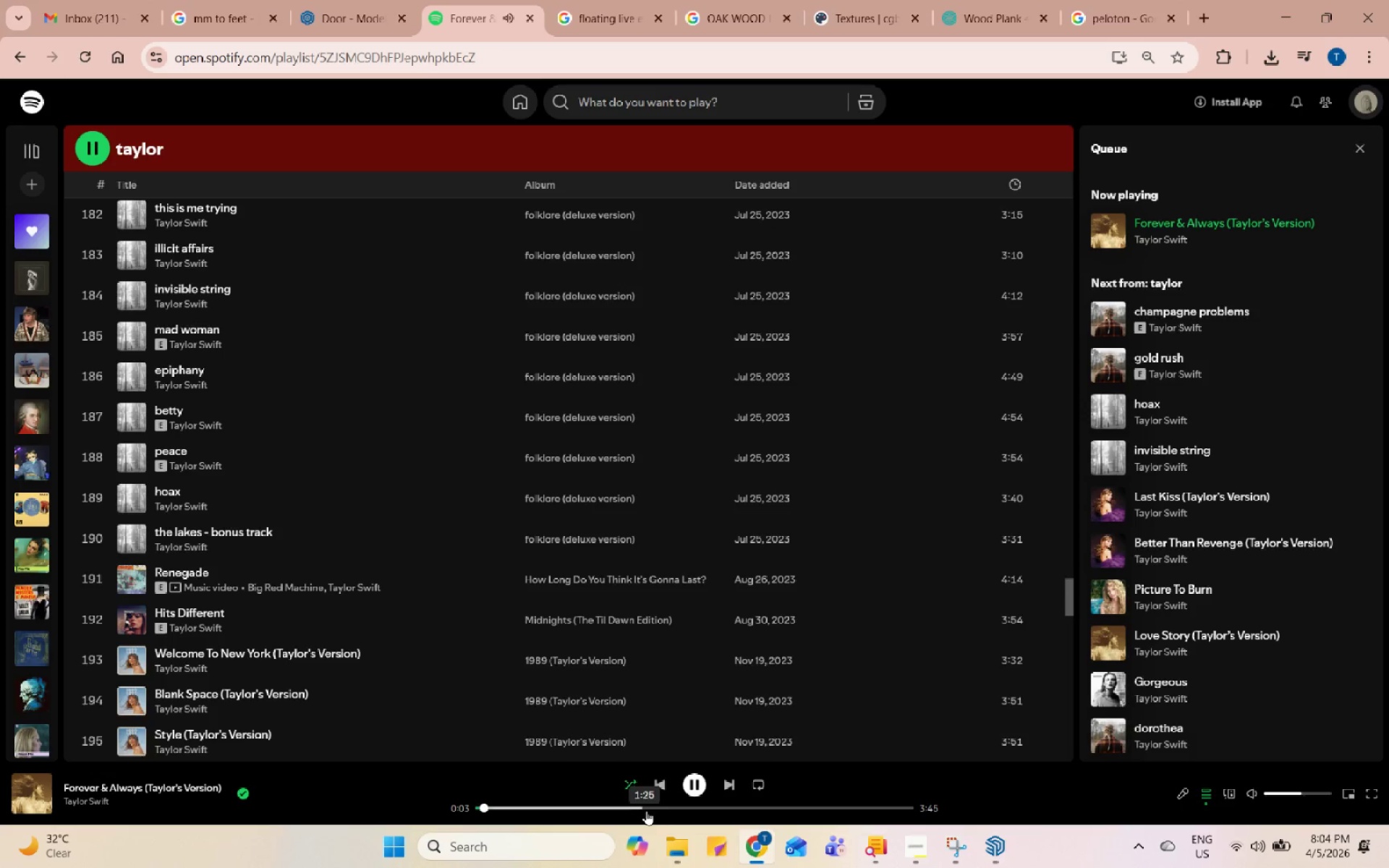 
left_click([689, 783])
 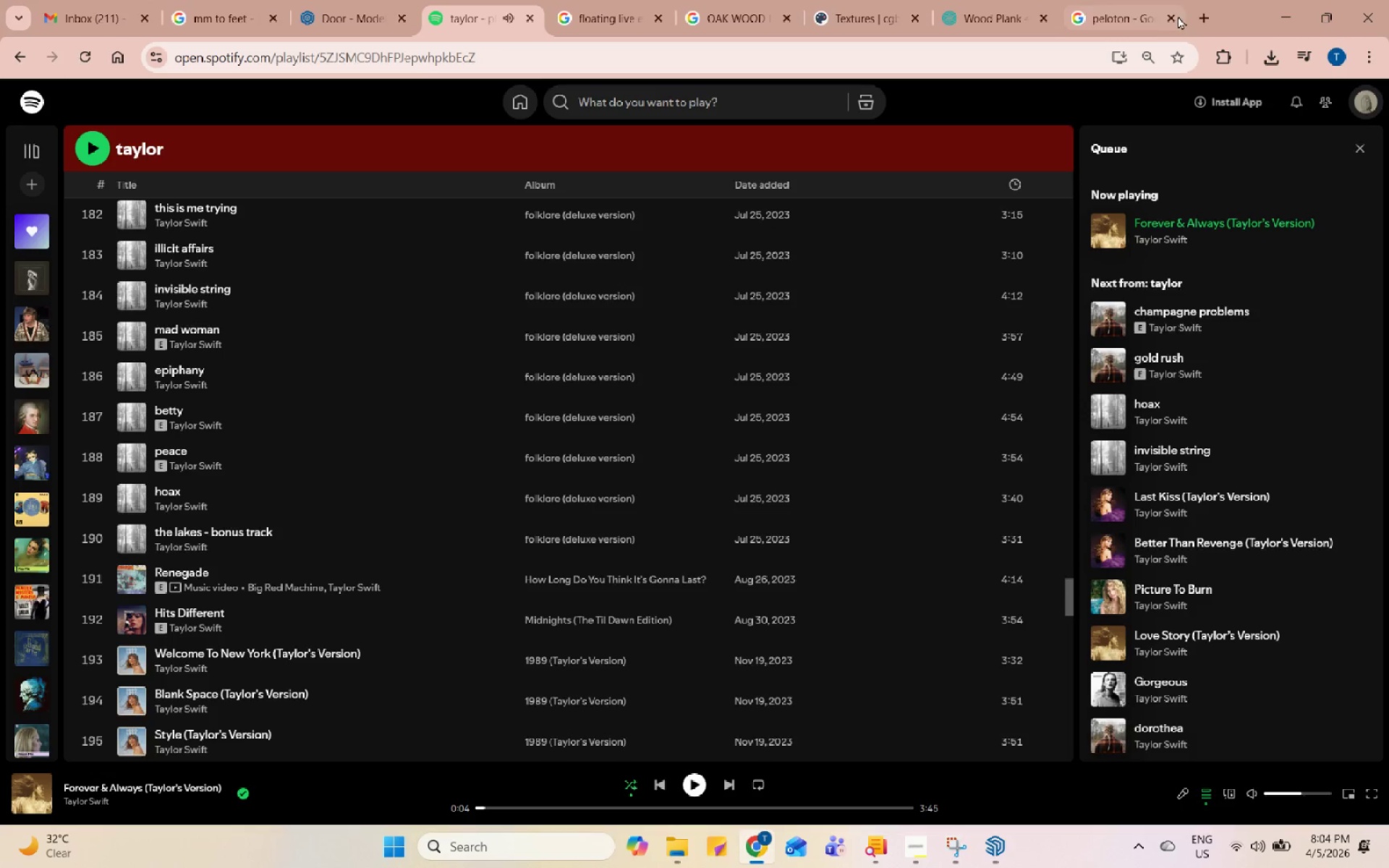 
left_click([1131, 23])
 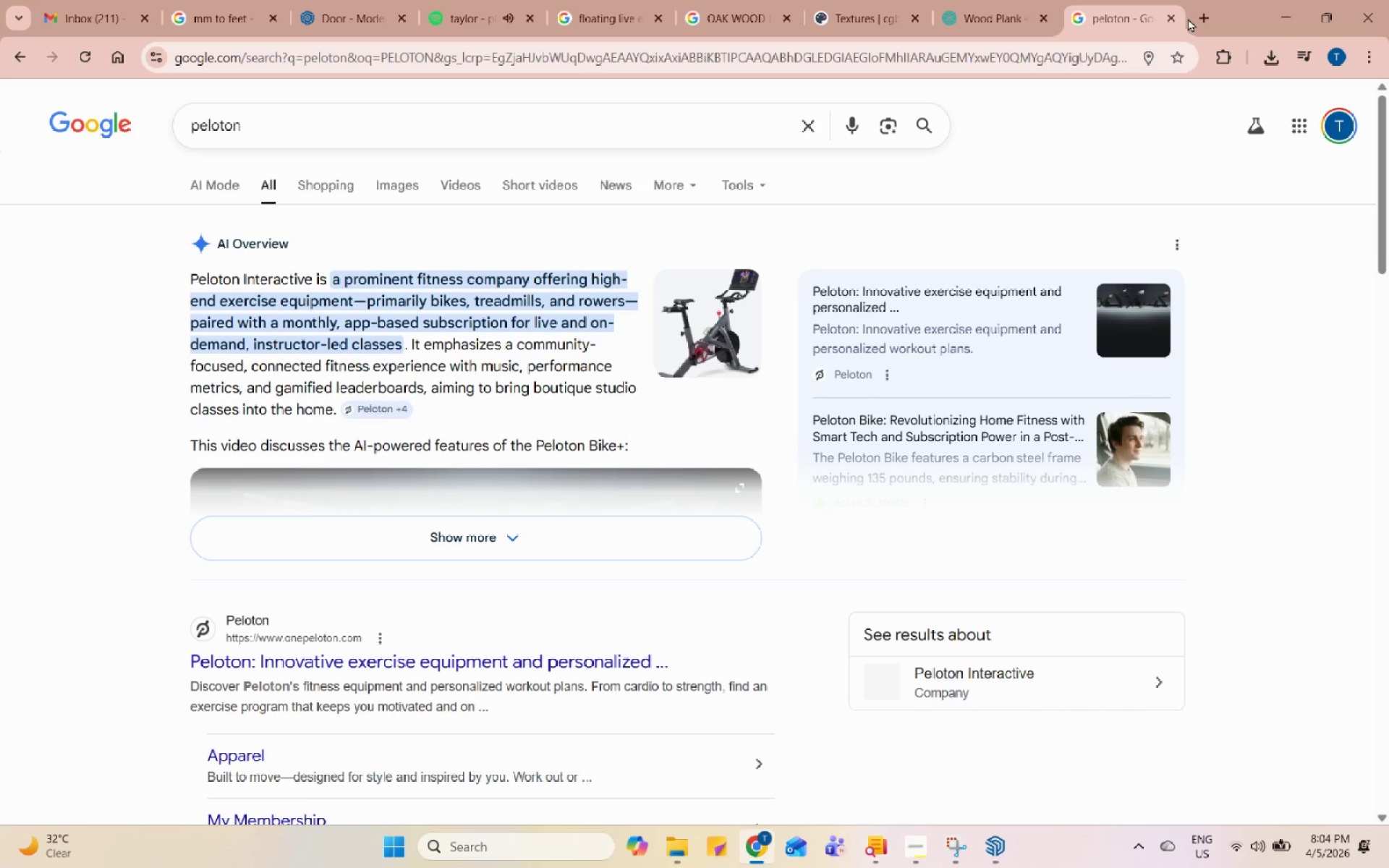 
double_click([1202, 19])
 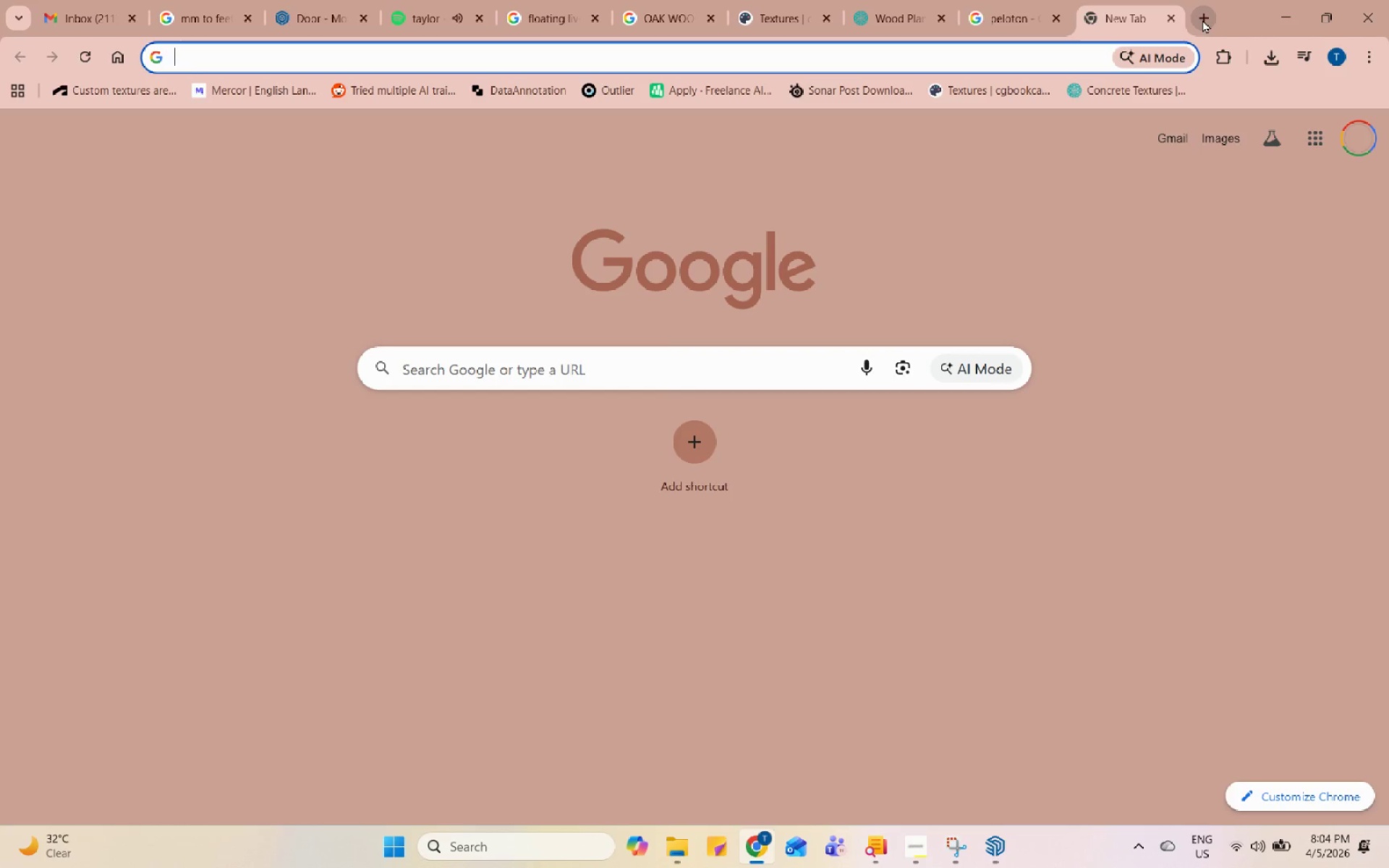 
type(you)
 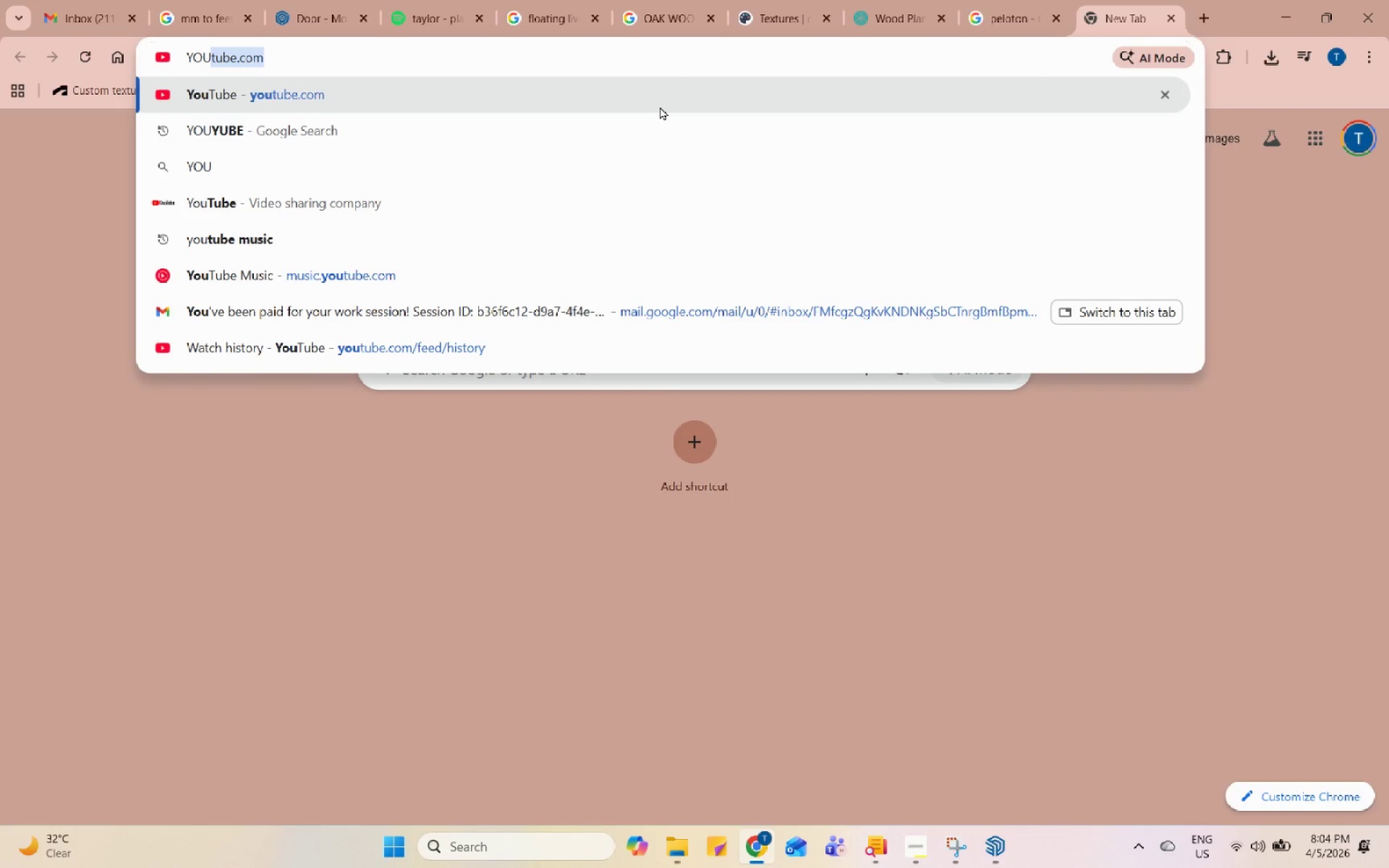 
left_click([662, 101])
 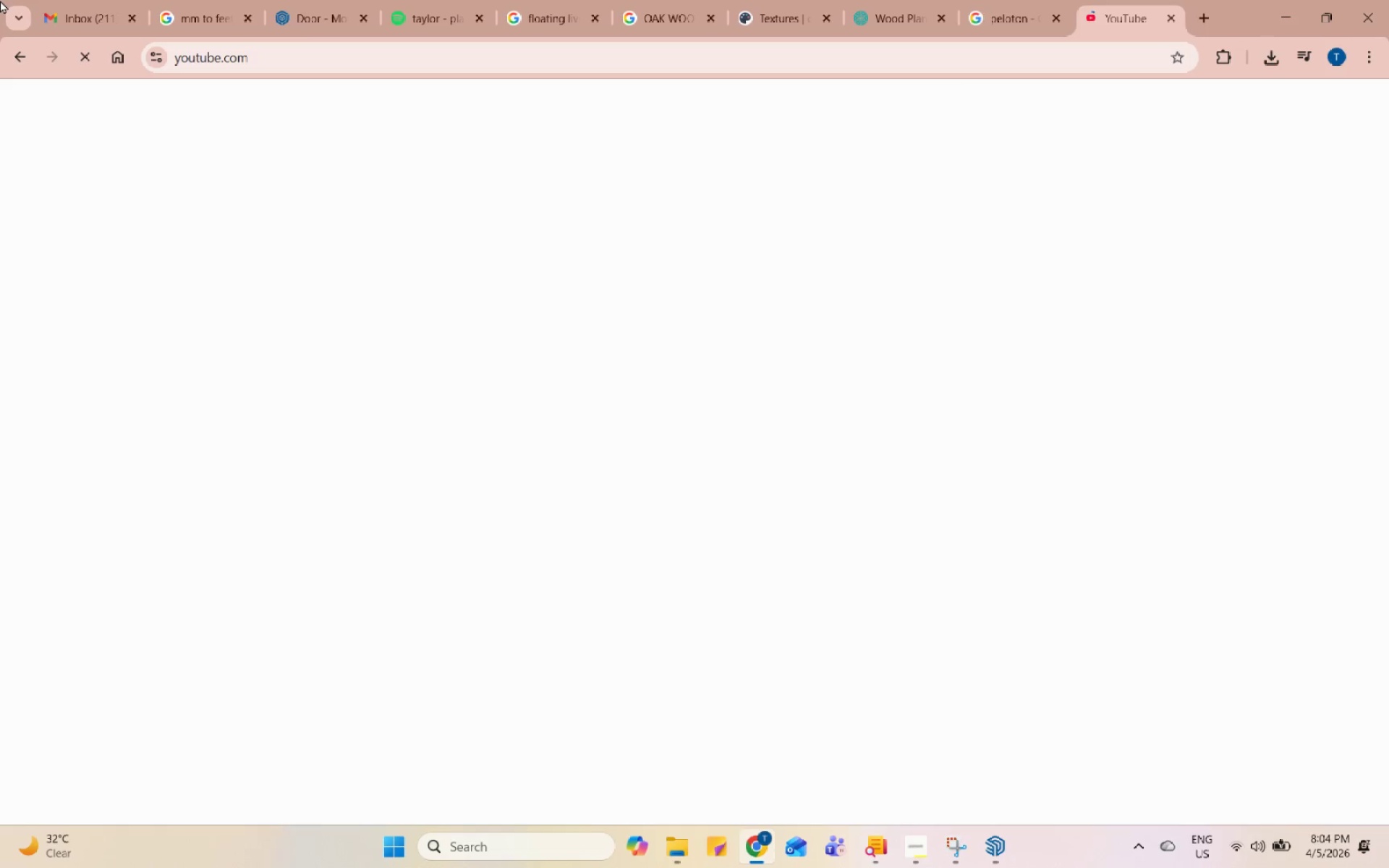 
scroll: coordinate [346, 259], scroll_direction: up, amount: 2.0
 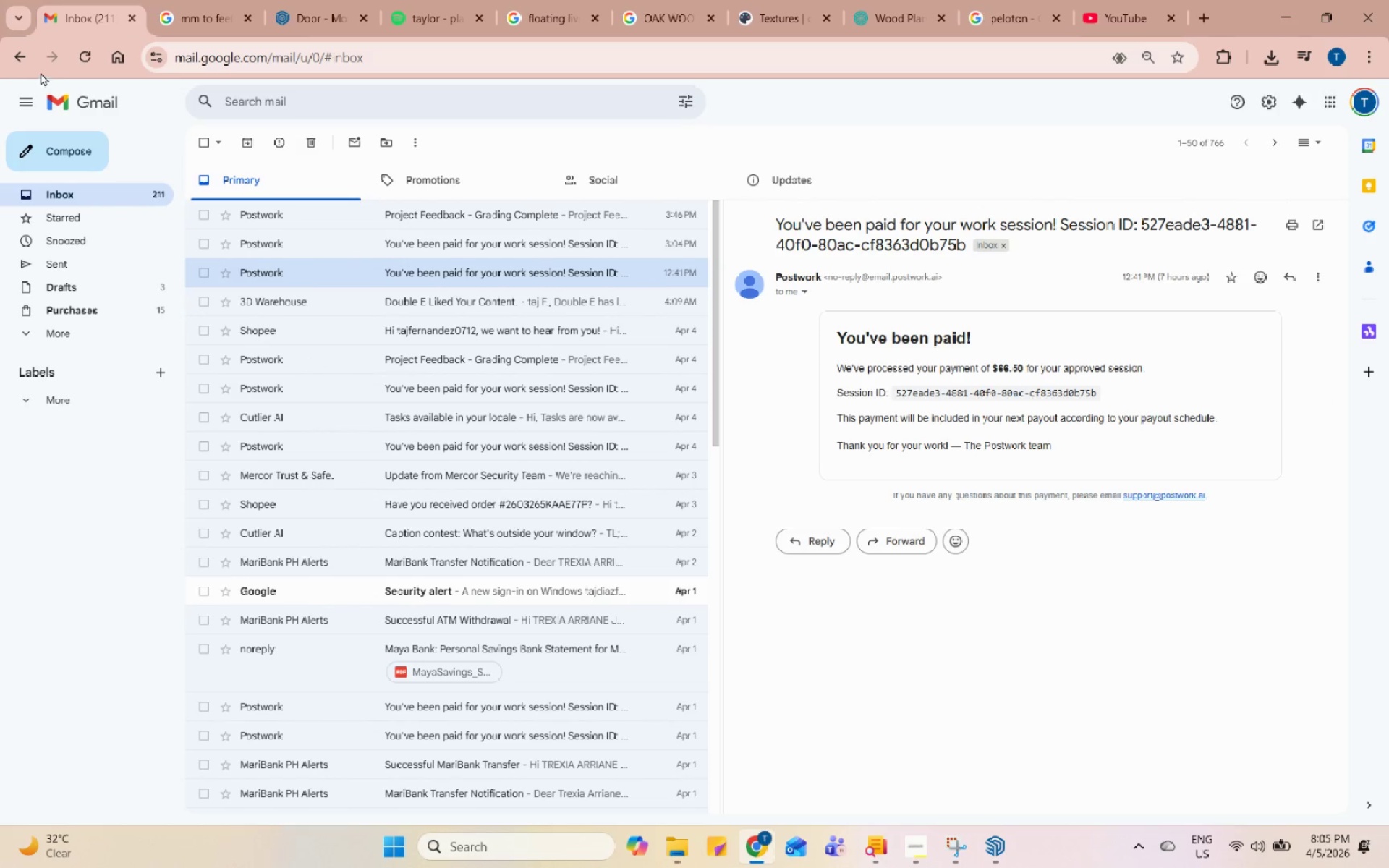 
left_click([82, 64])
 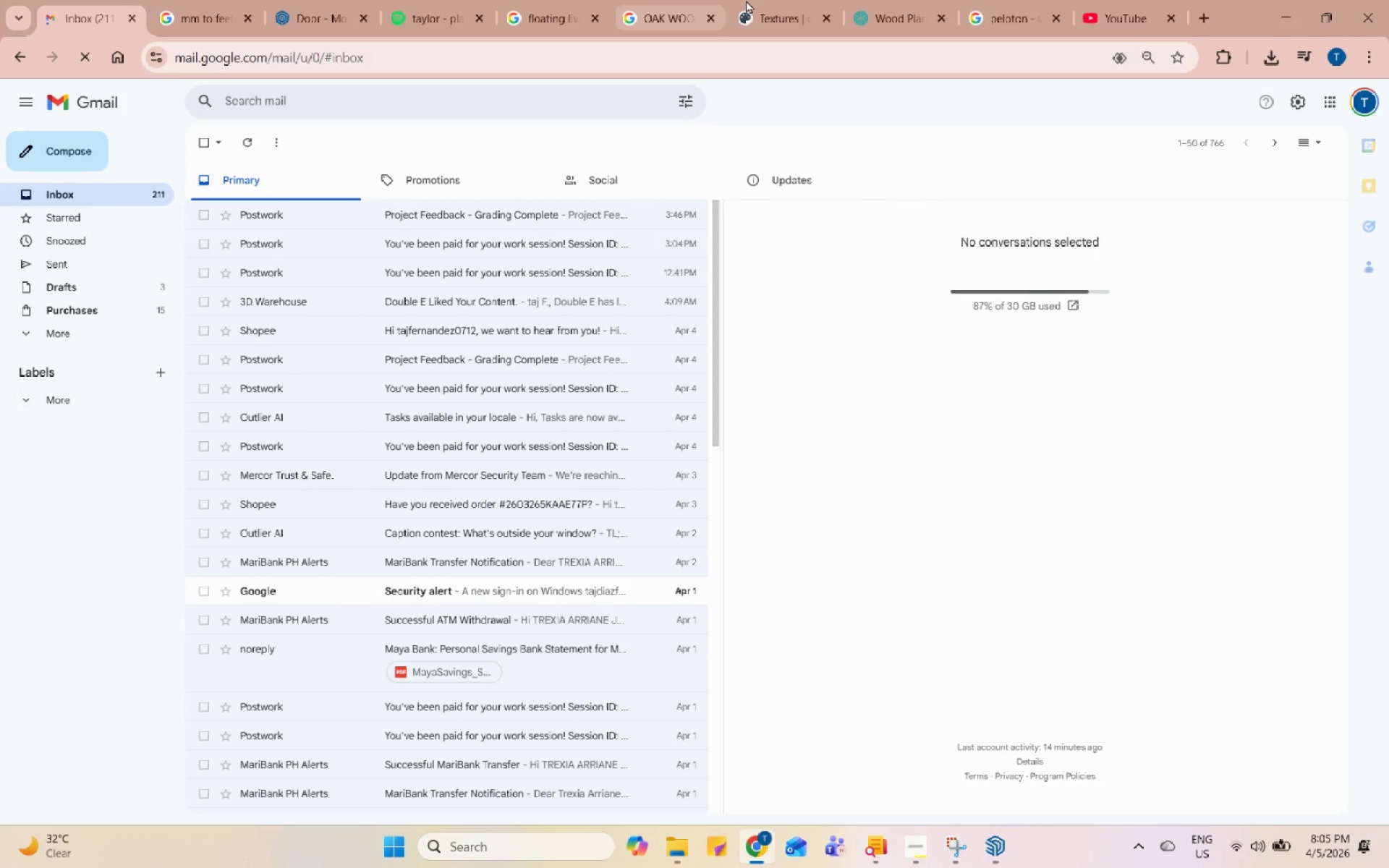 
left_click([1117, 0])
 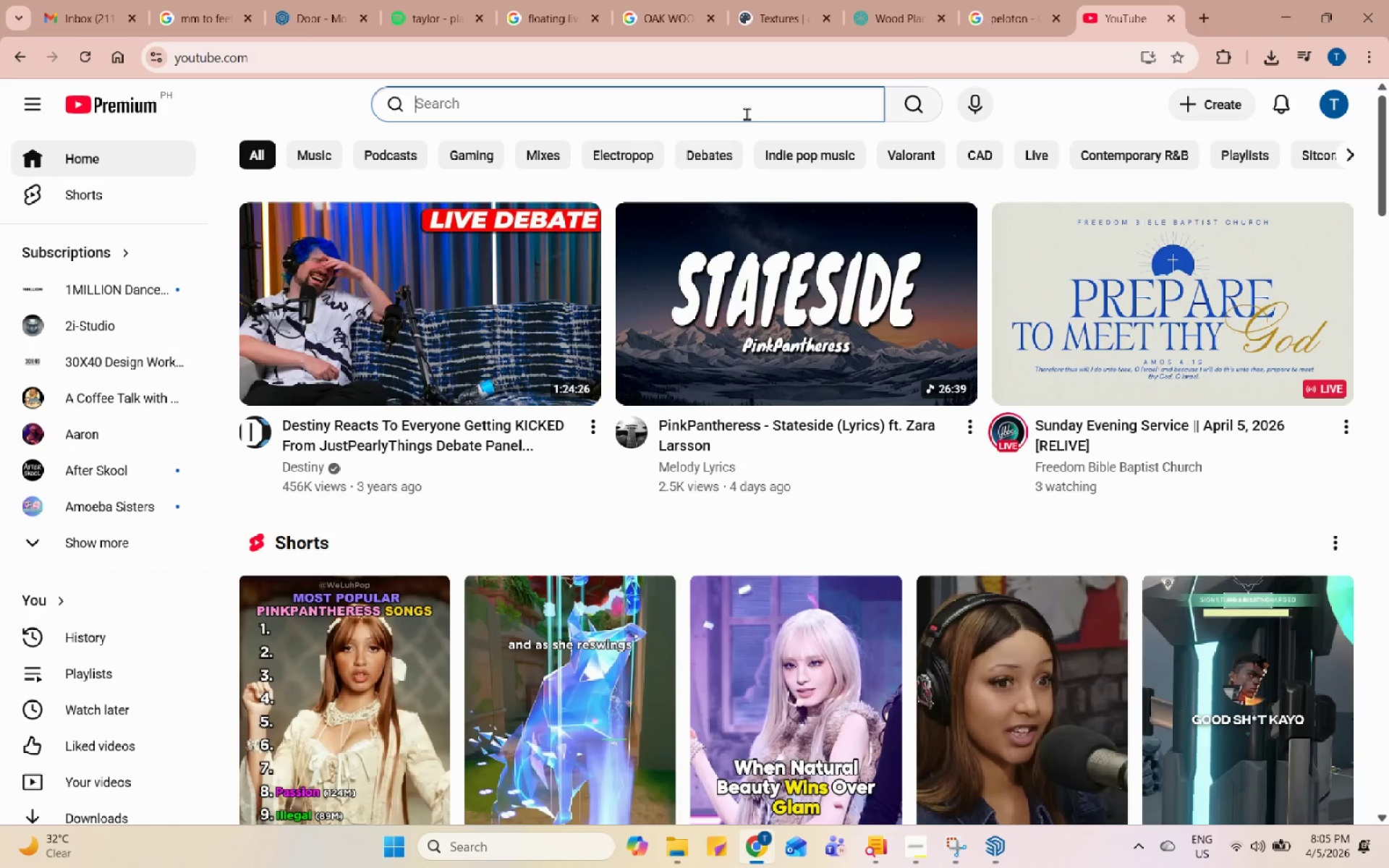 
double_click([750, 246])
 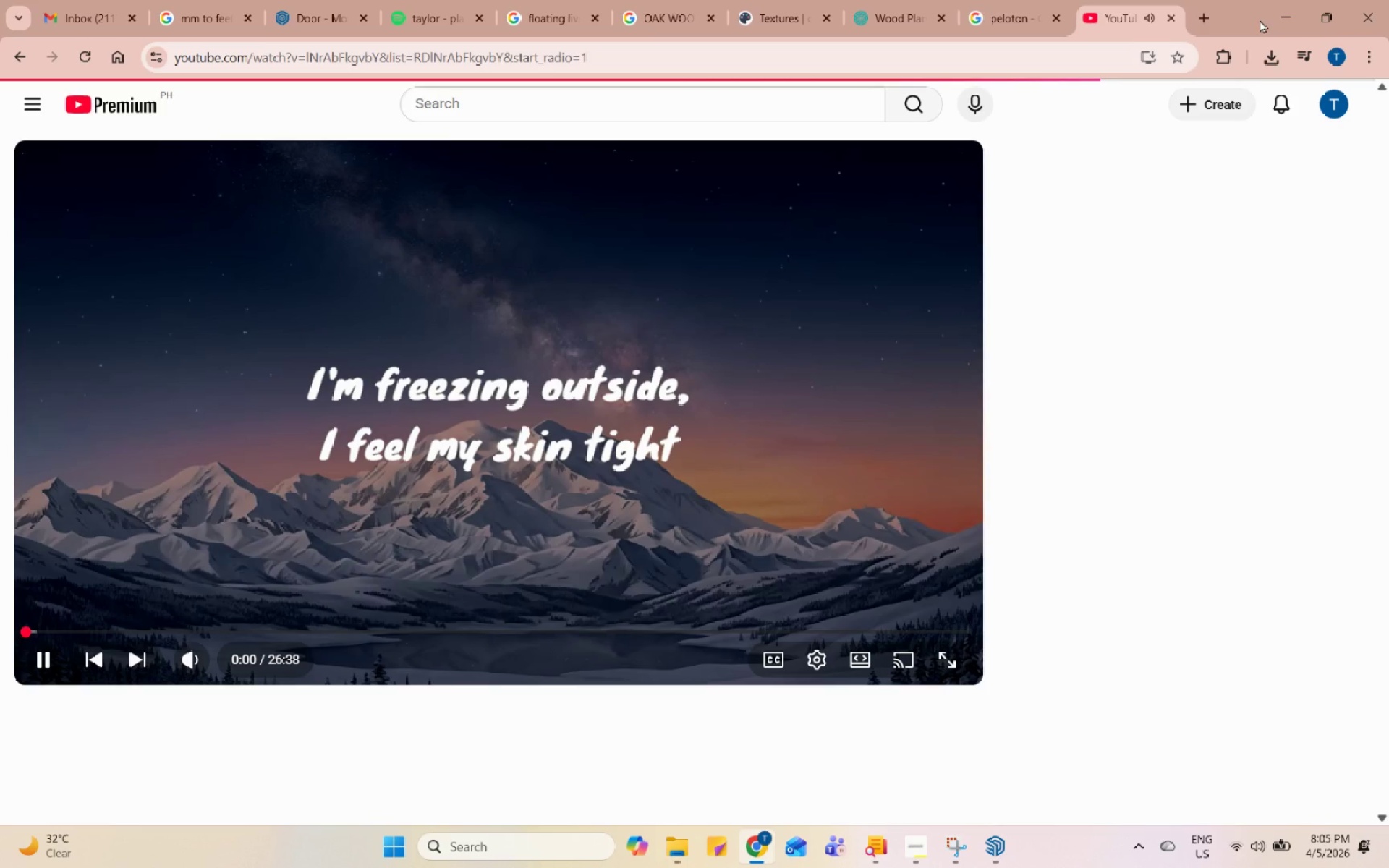 
left_click([1276, 9])
 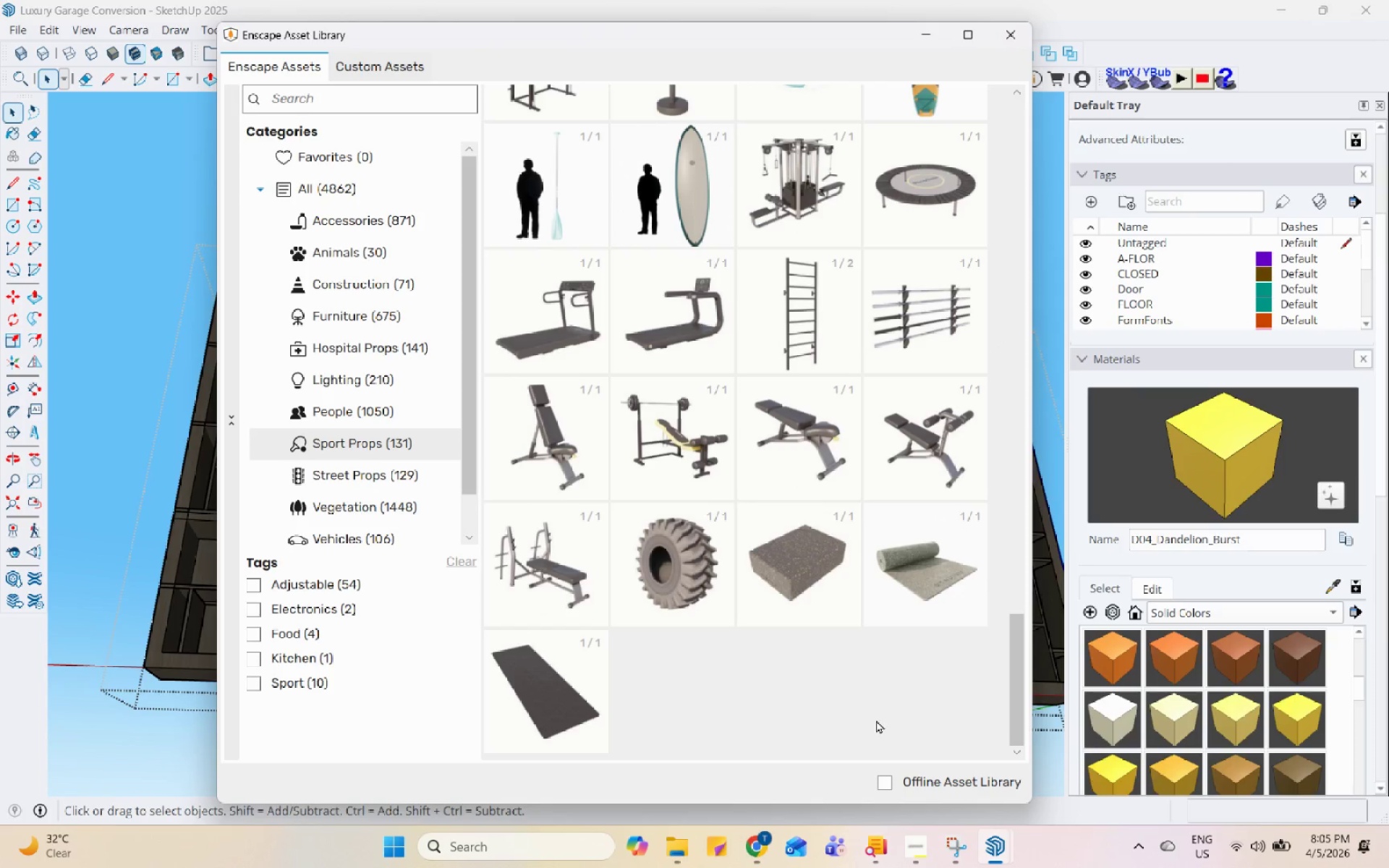 
left_click([751, 851])
 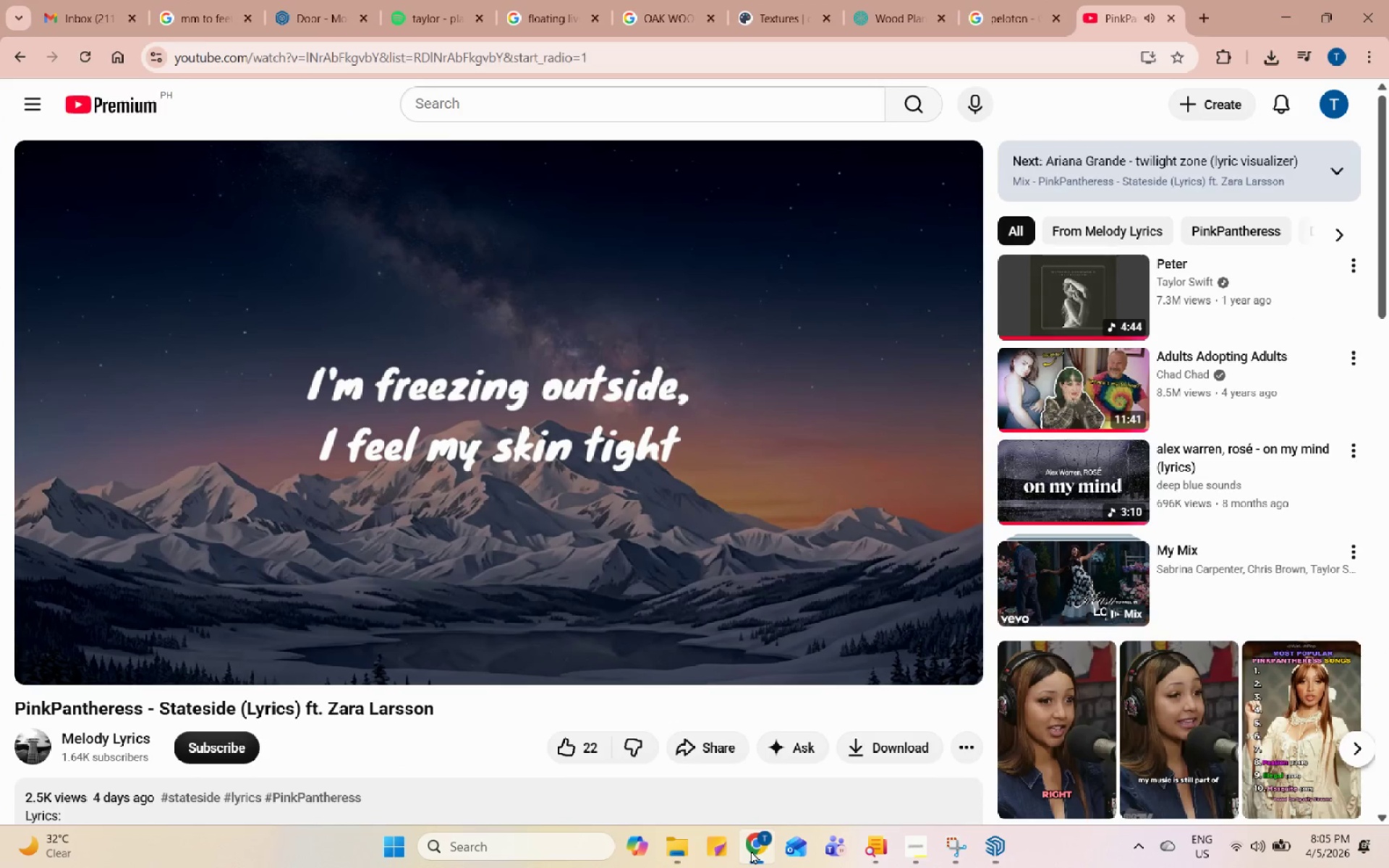 
left_click([751, 851])
 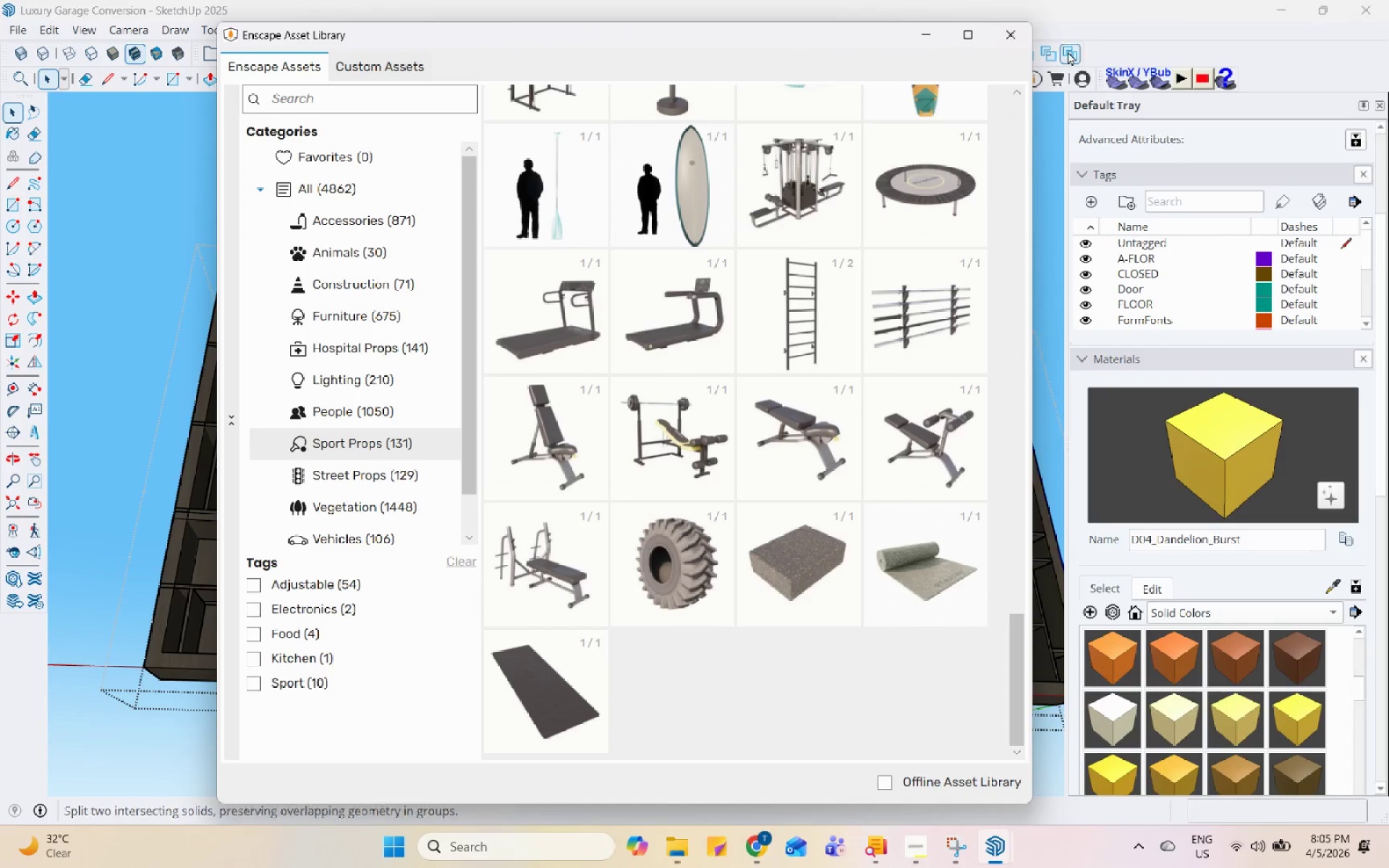 
left_click([994, 34])
 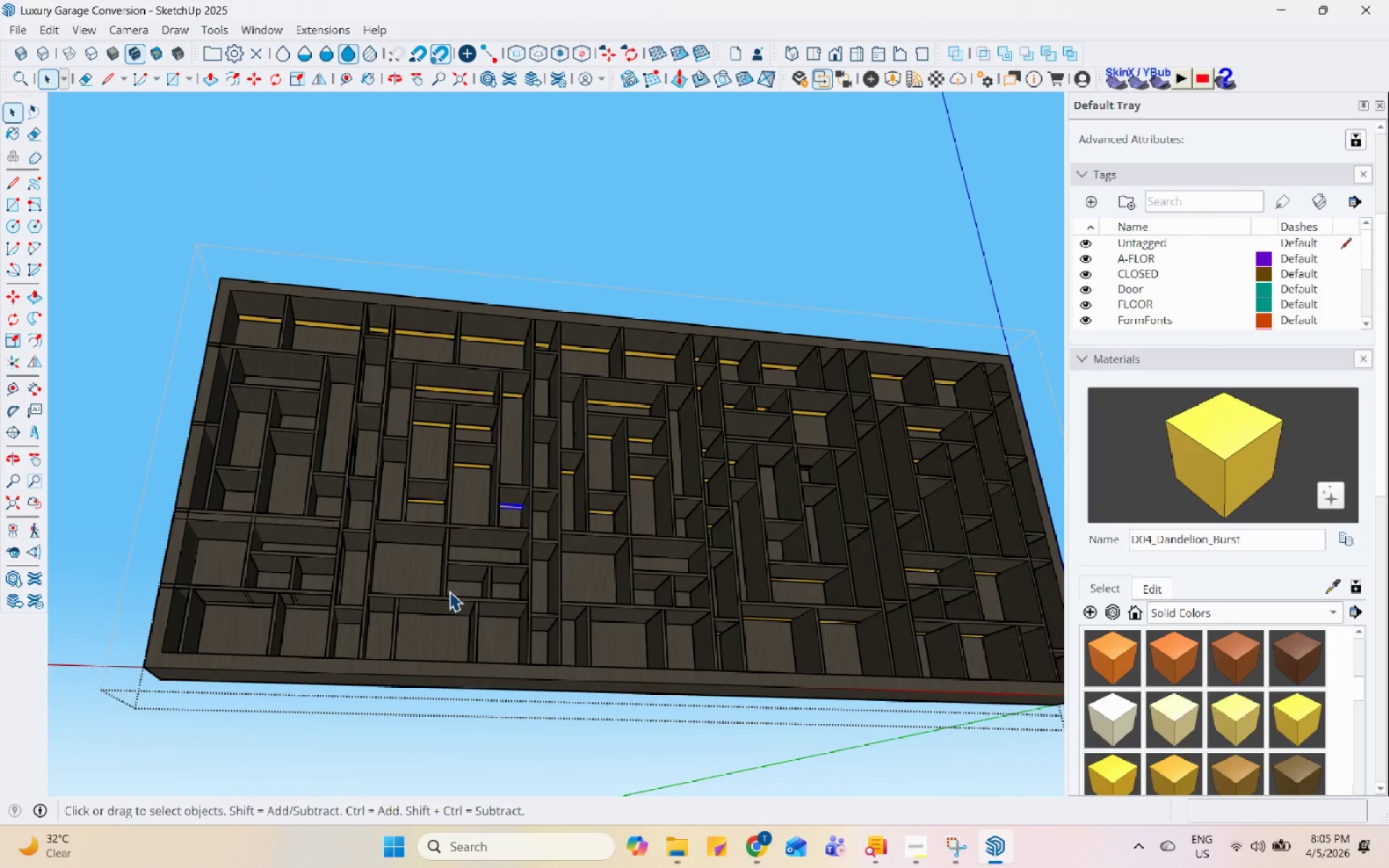 
scroll: coordinate [443, 599], scroll_direction: down, amount: 4.0
 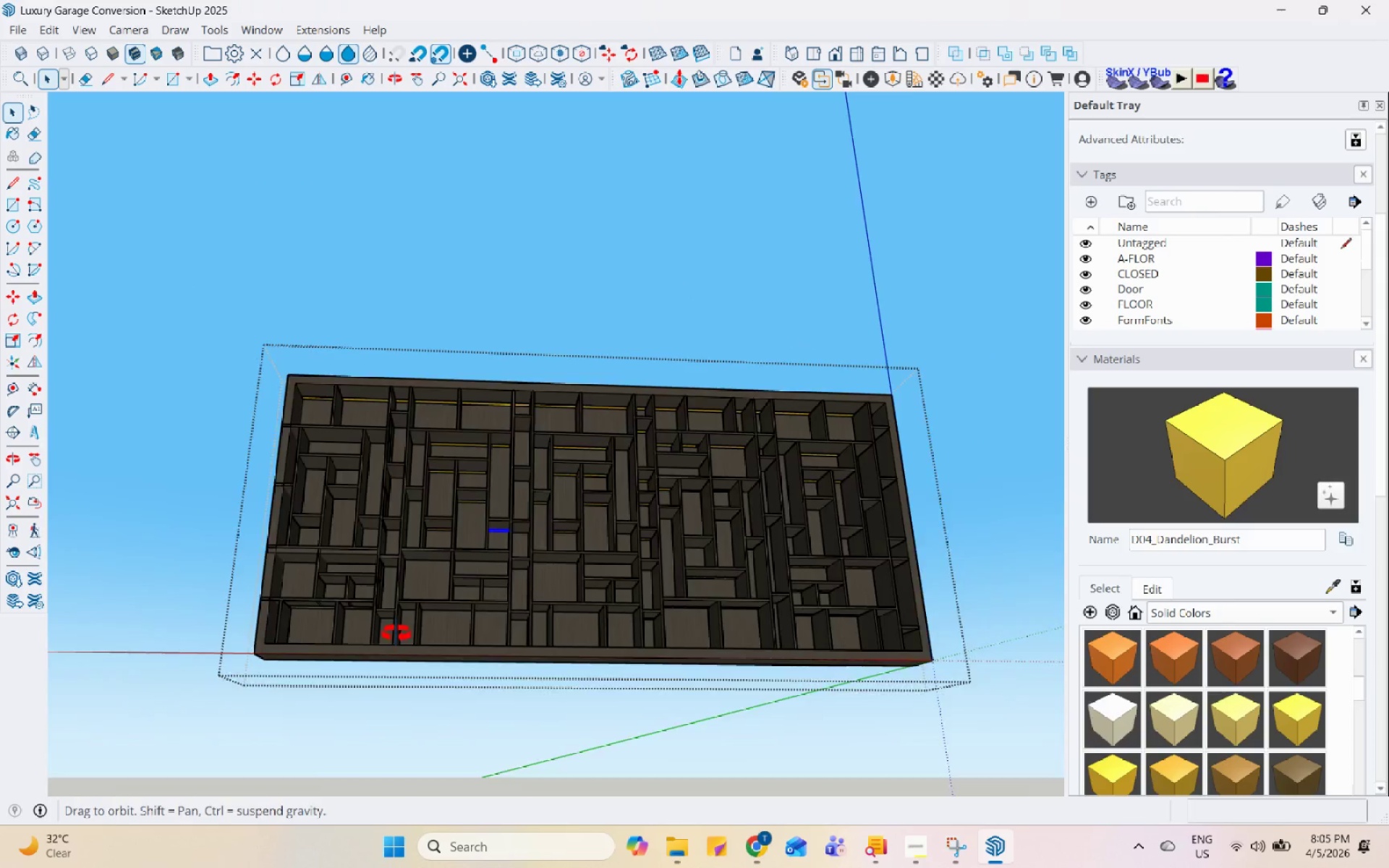 
scroll: coordinate [442, 381], scroll_direction: up, amount: 20.0
 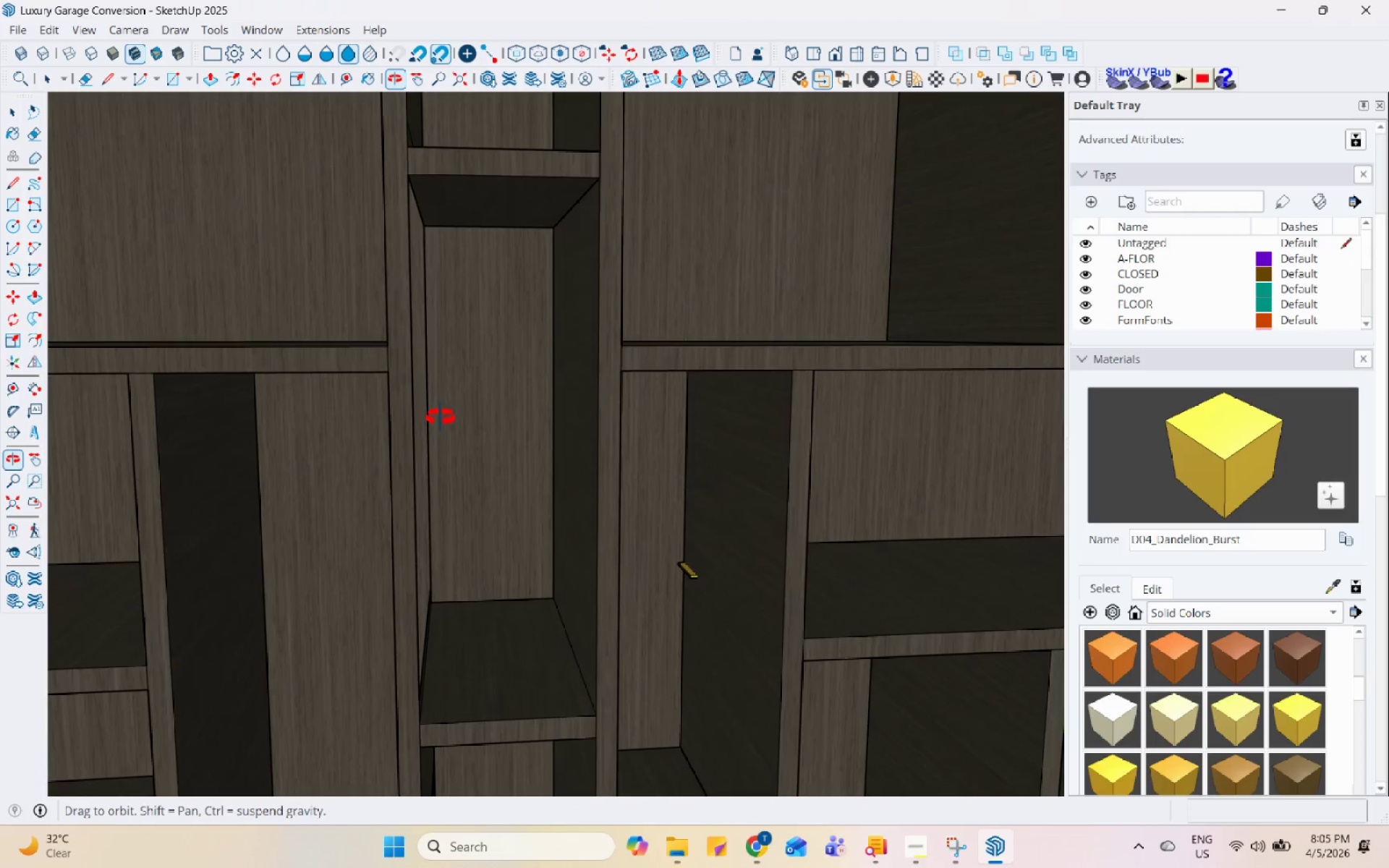 
scroll: coordinate [396, 507], scroll_direction: down, amount: 2.0
 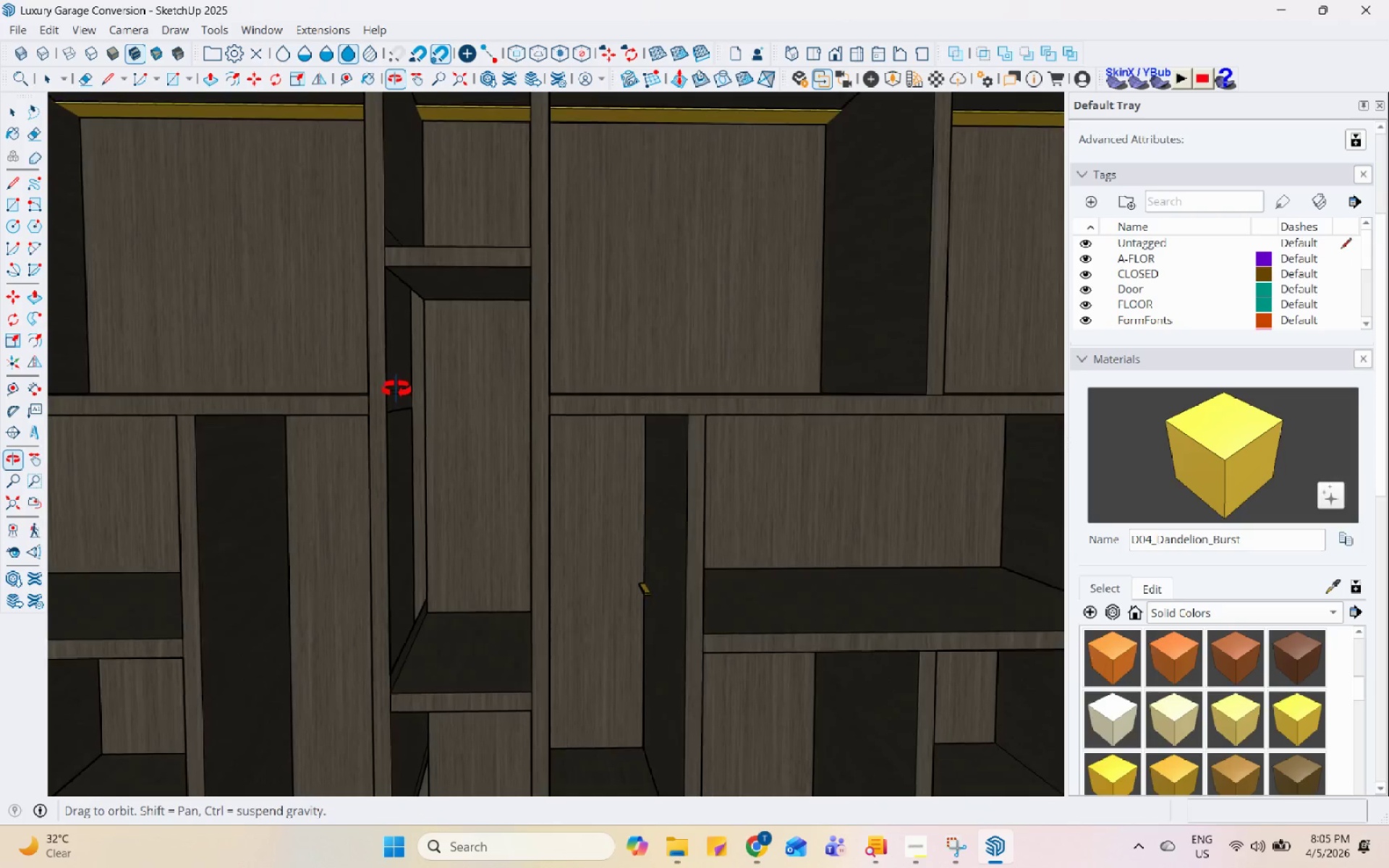 
left_click([425, 299])
 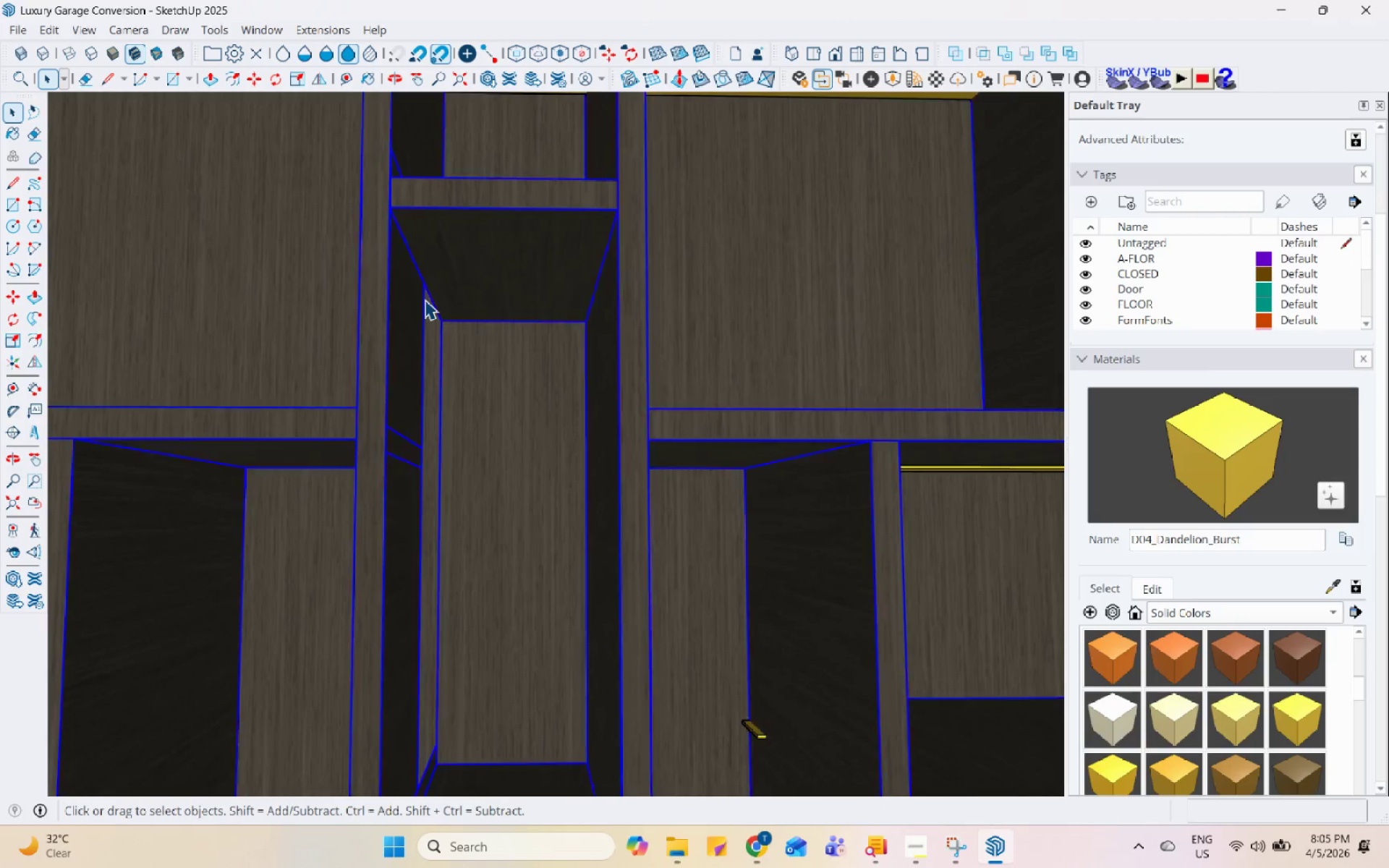 
scroll: coordinate [396, 318], scroll_direction: up, amount: 4.0
 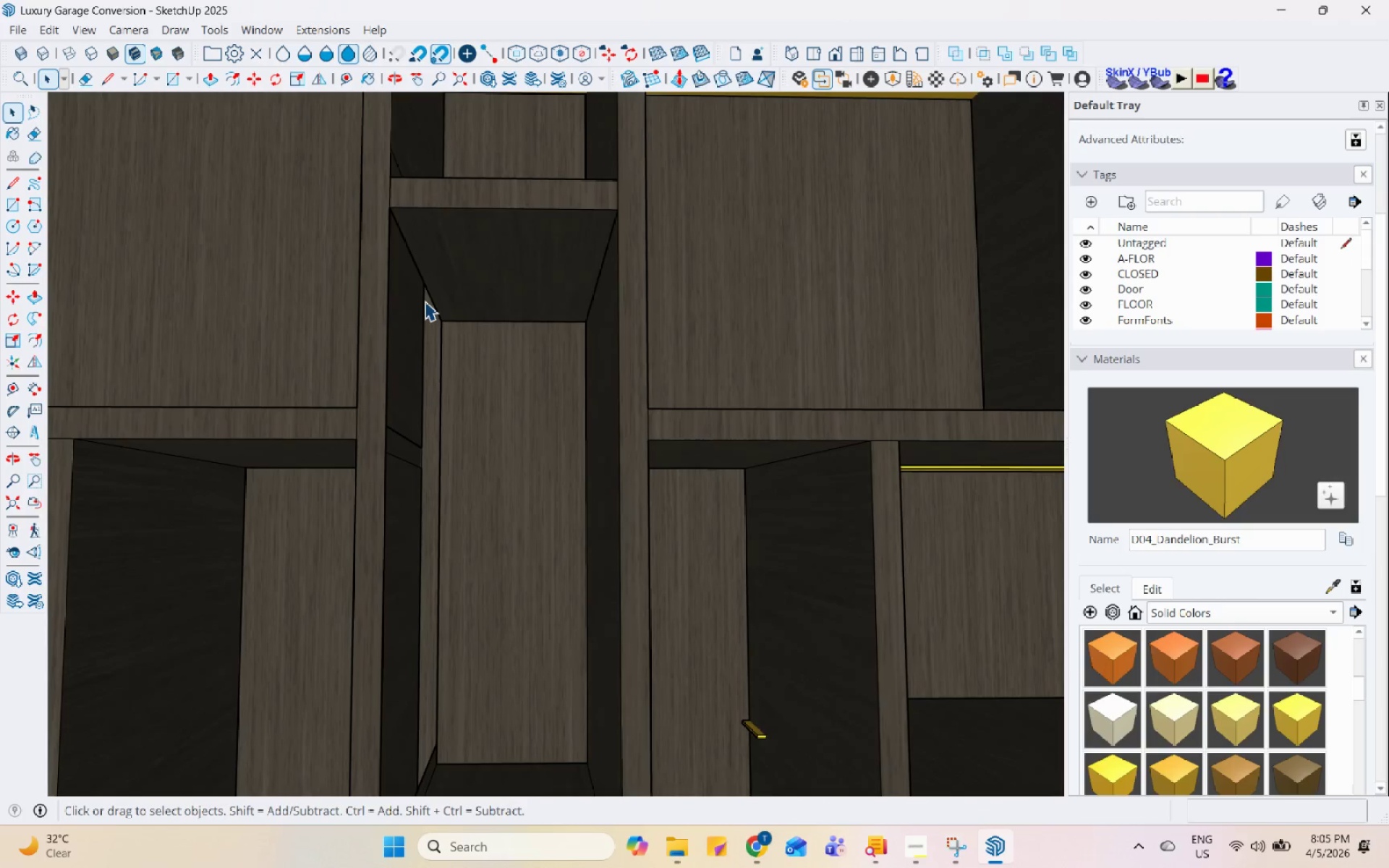 
double_click([425, 299])
 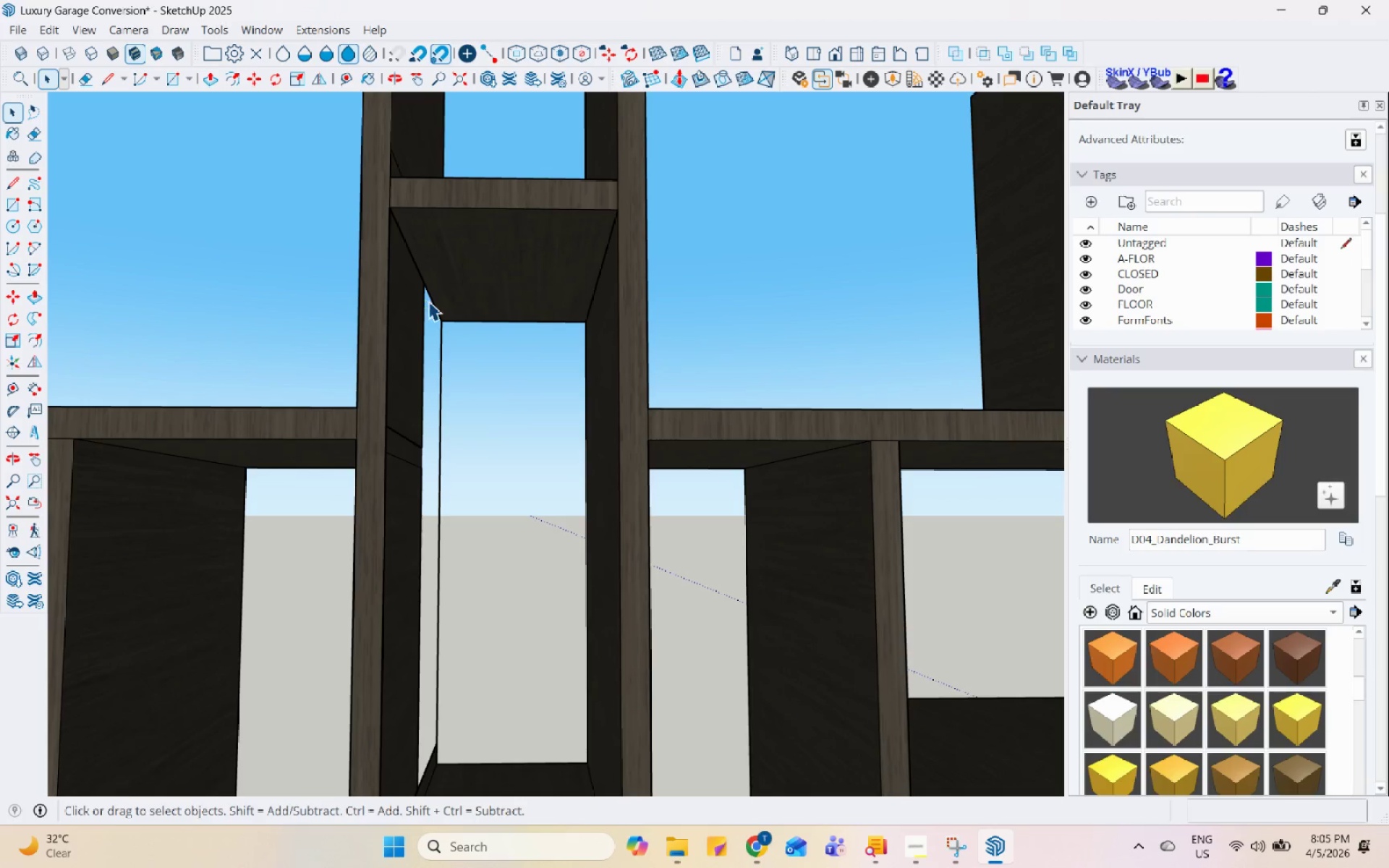 
triple_click([430, 301])
 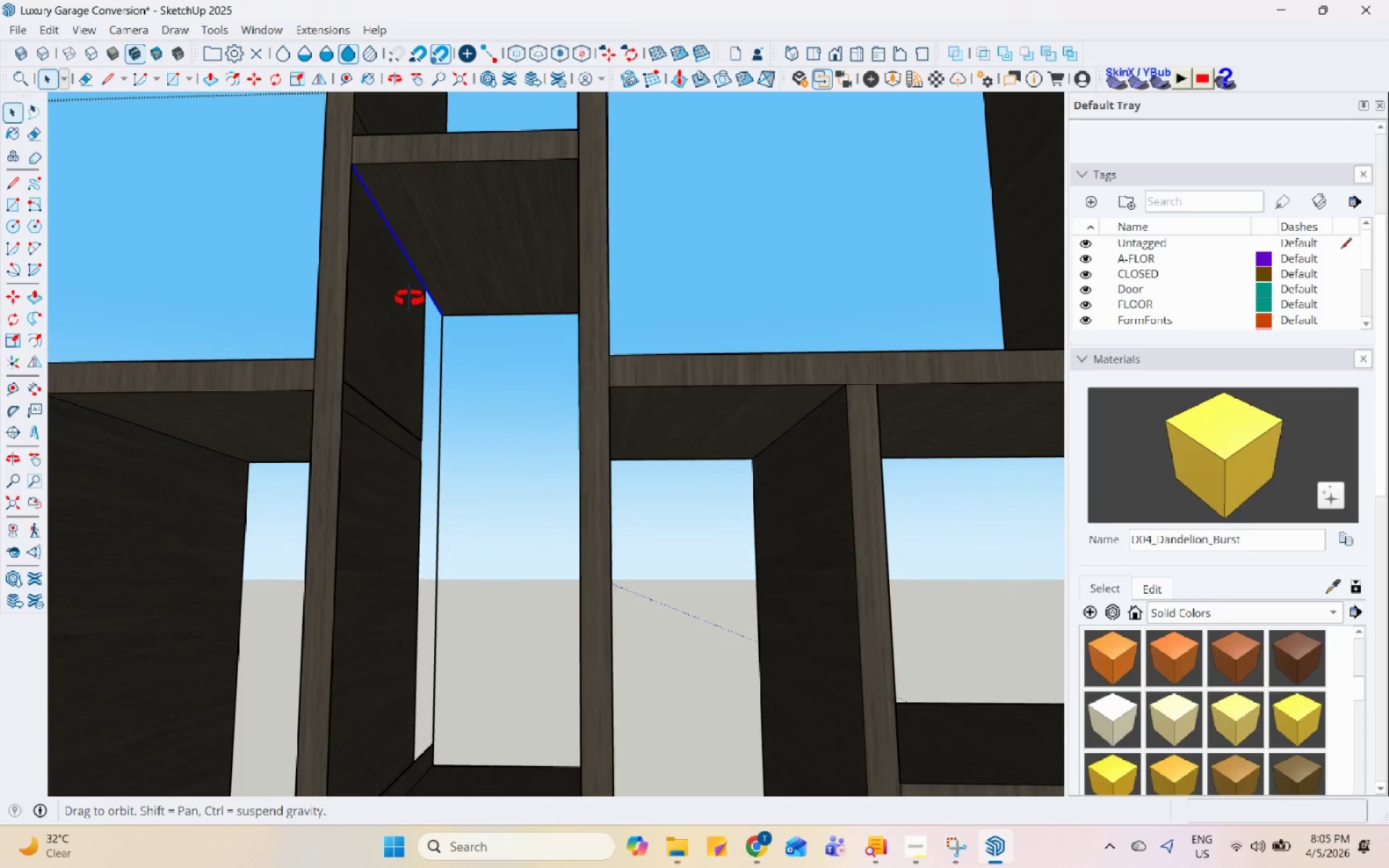 
key(L)
 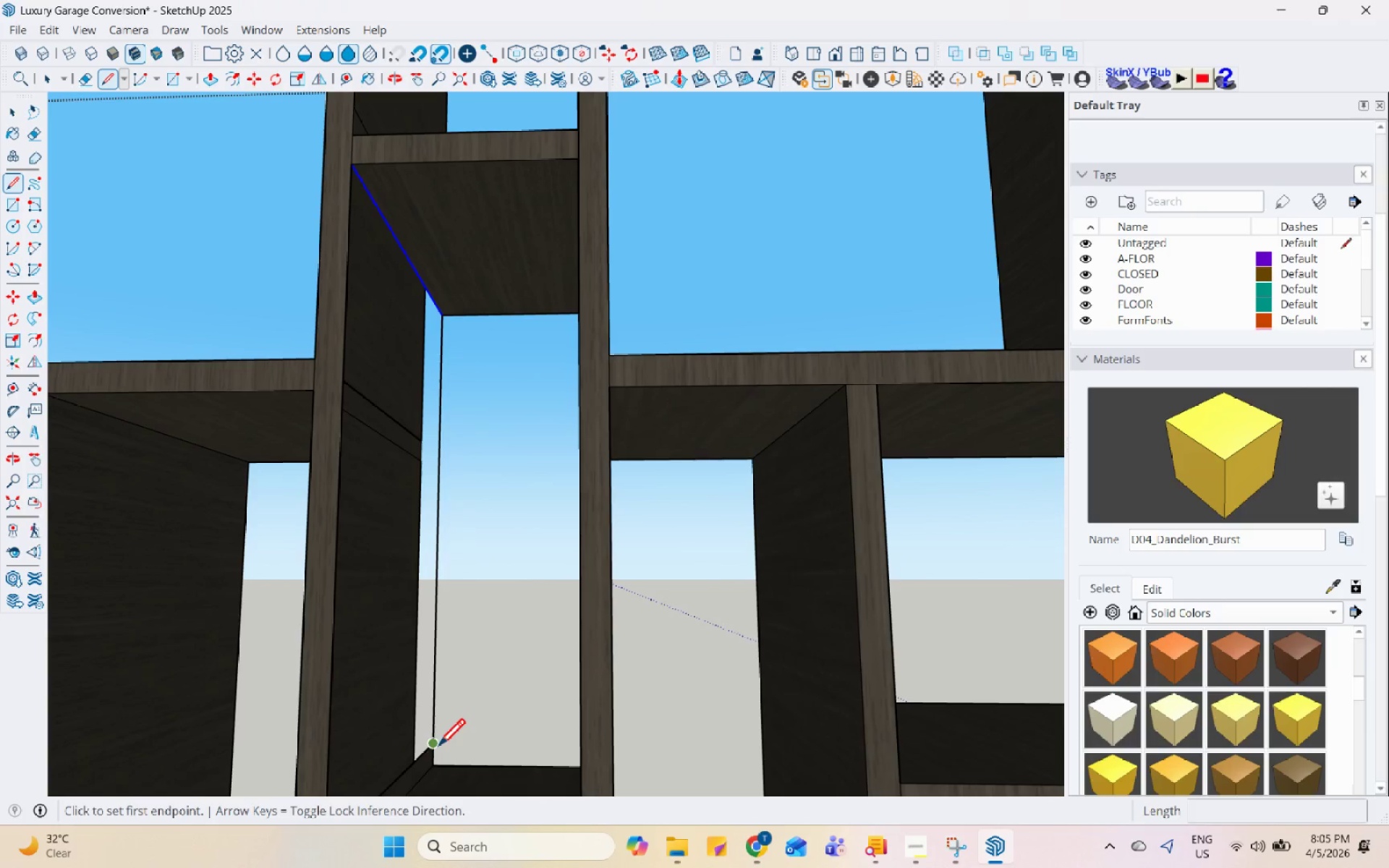 
left_click([430, 747])
 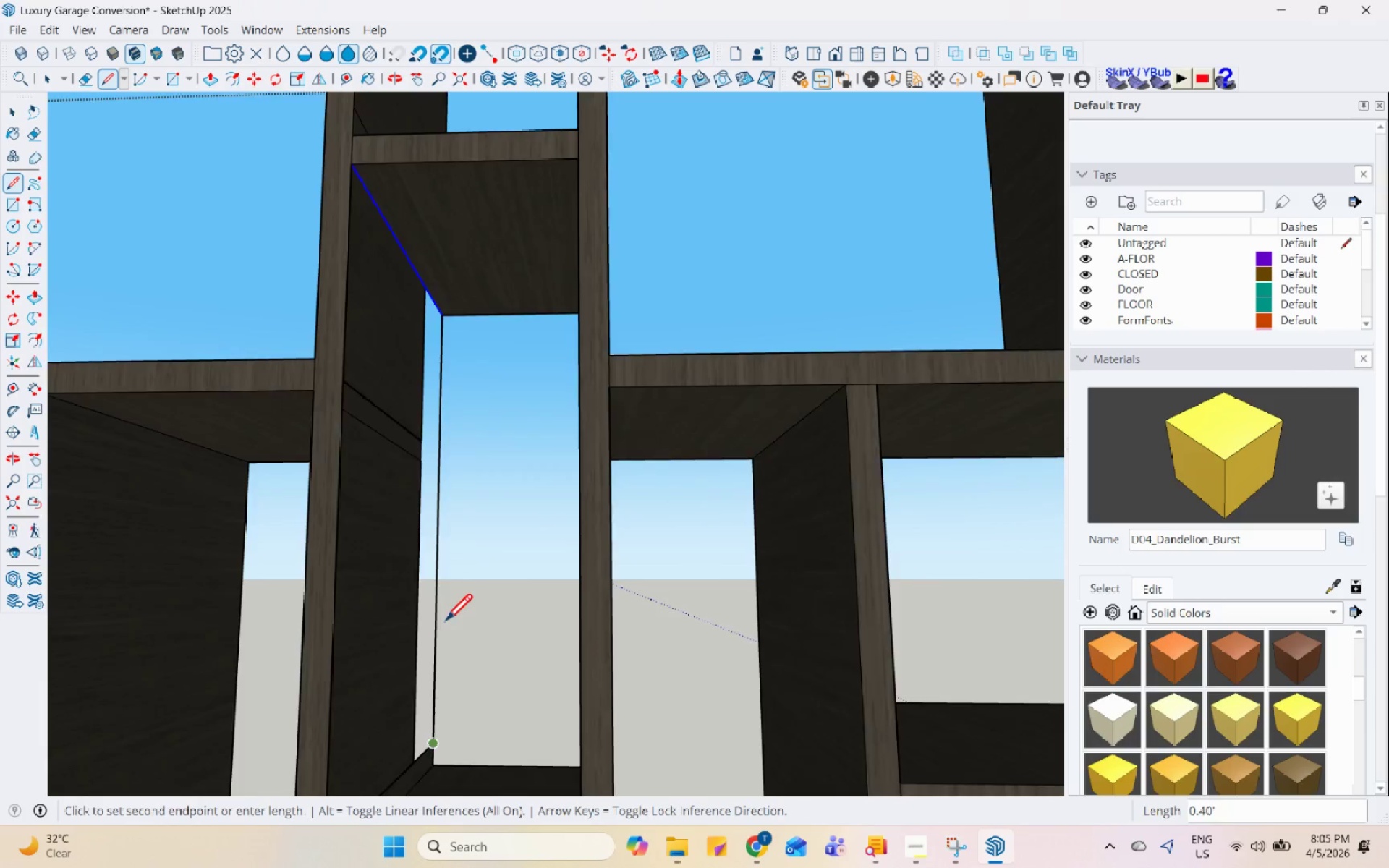 
scroll: coordinate [392, 766], scroll_direction: down, amount: 8.0
 